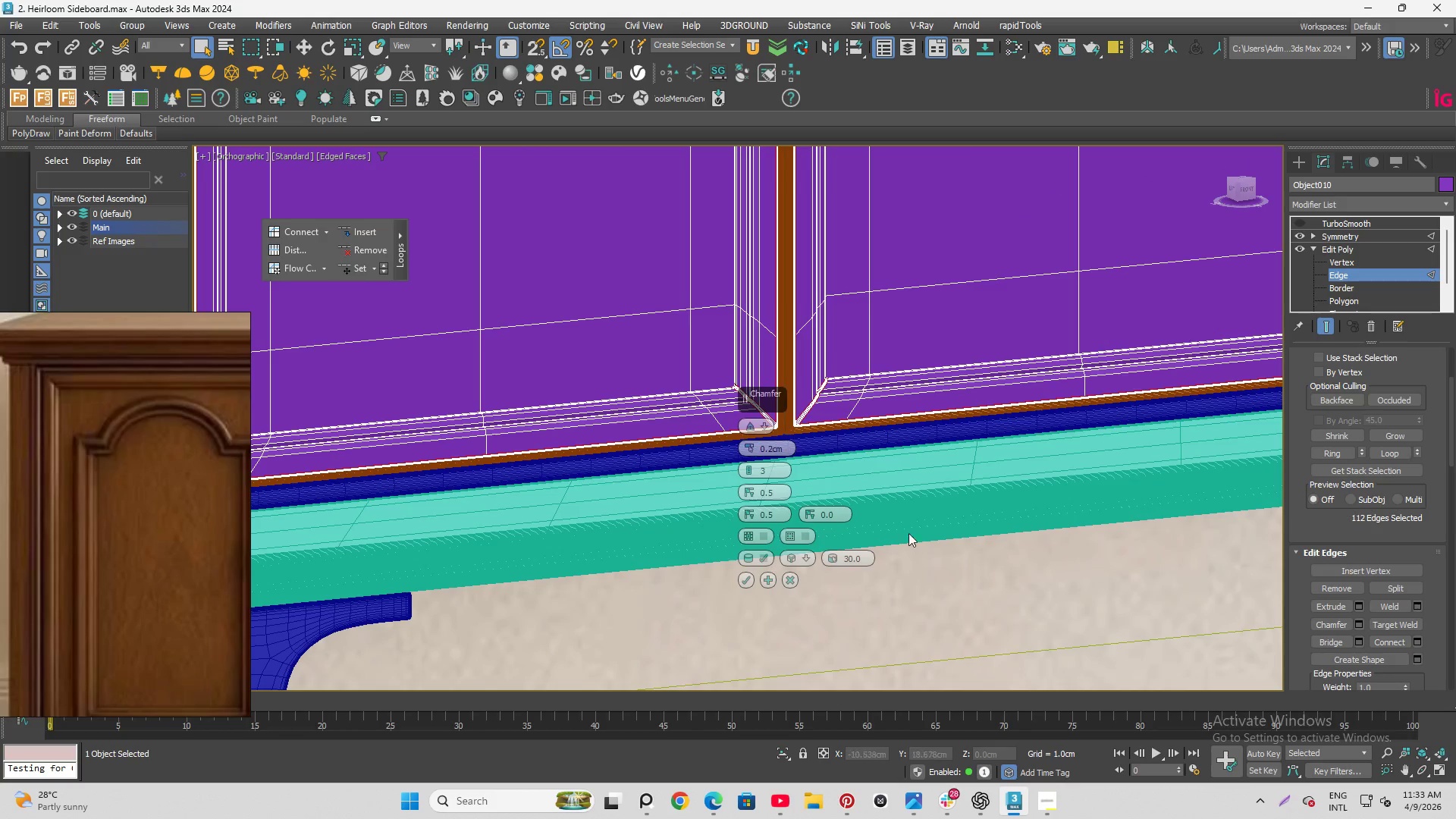 
key(Alt+AltLeft)
 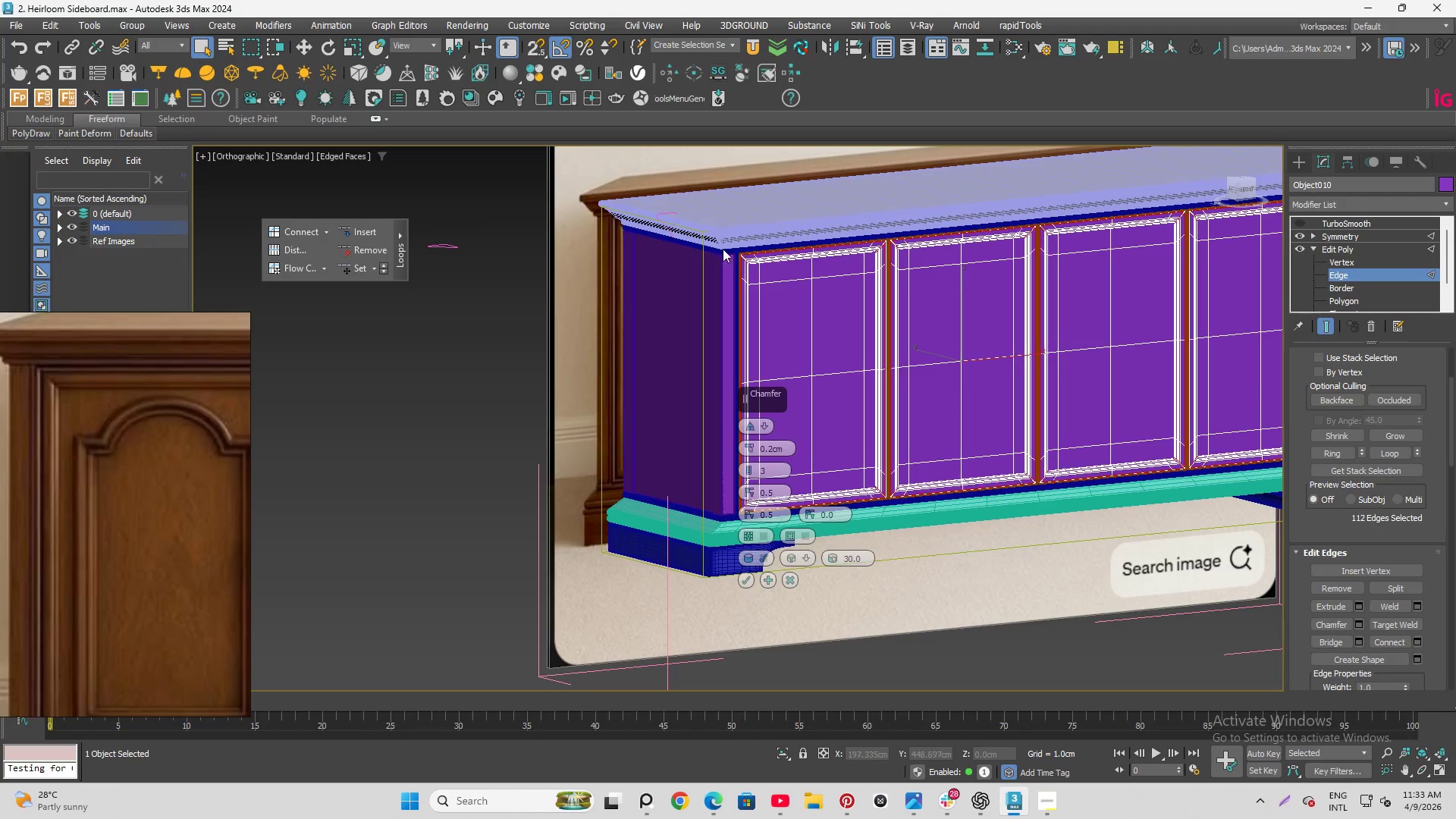 
scroll: coordinate [921, 521], scroll_direction: down, amount: 4.0
 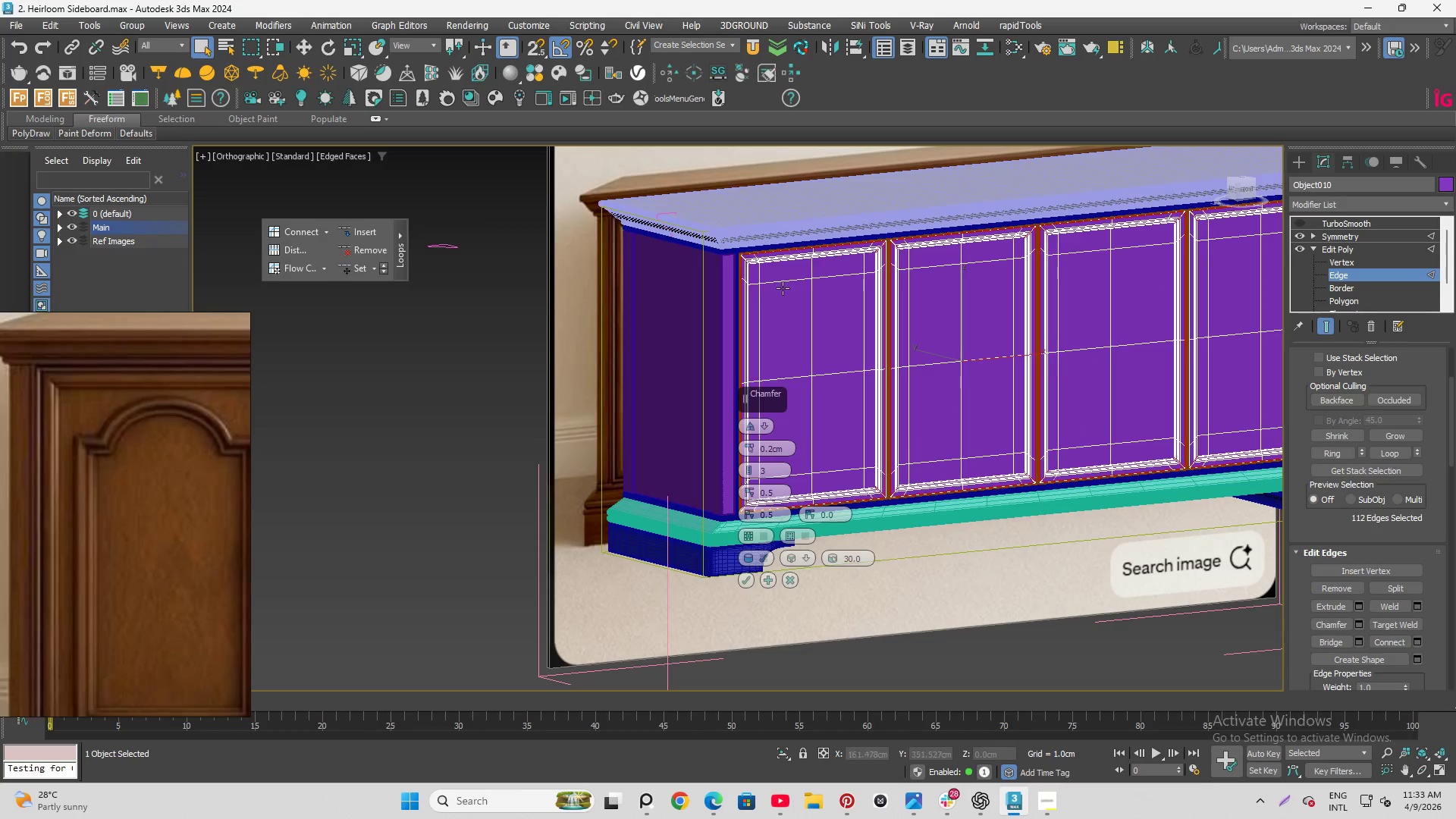 
hold_key(key=AltLeft, duration=0.66)
scroll: coordinate [795, 260], scroll_direction: up, amount: 5.0
 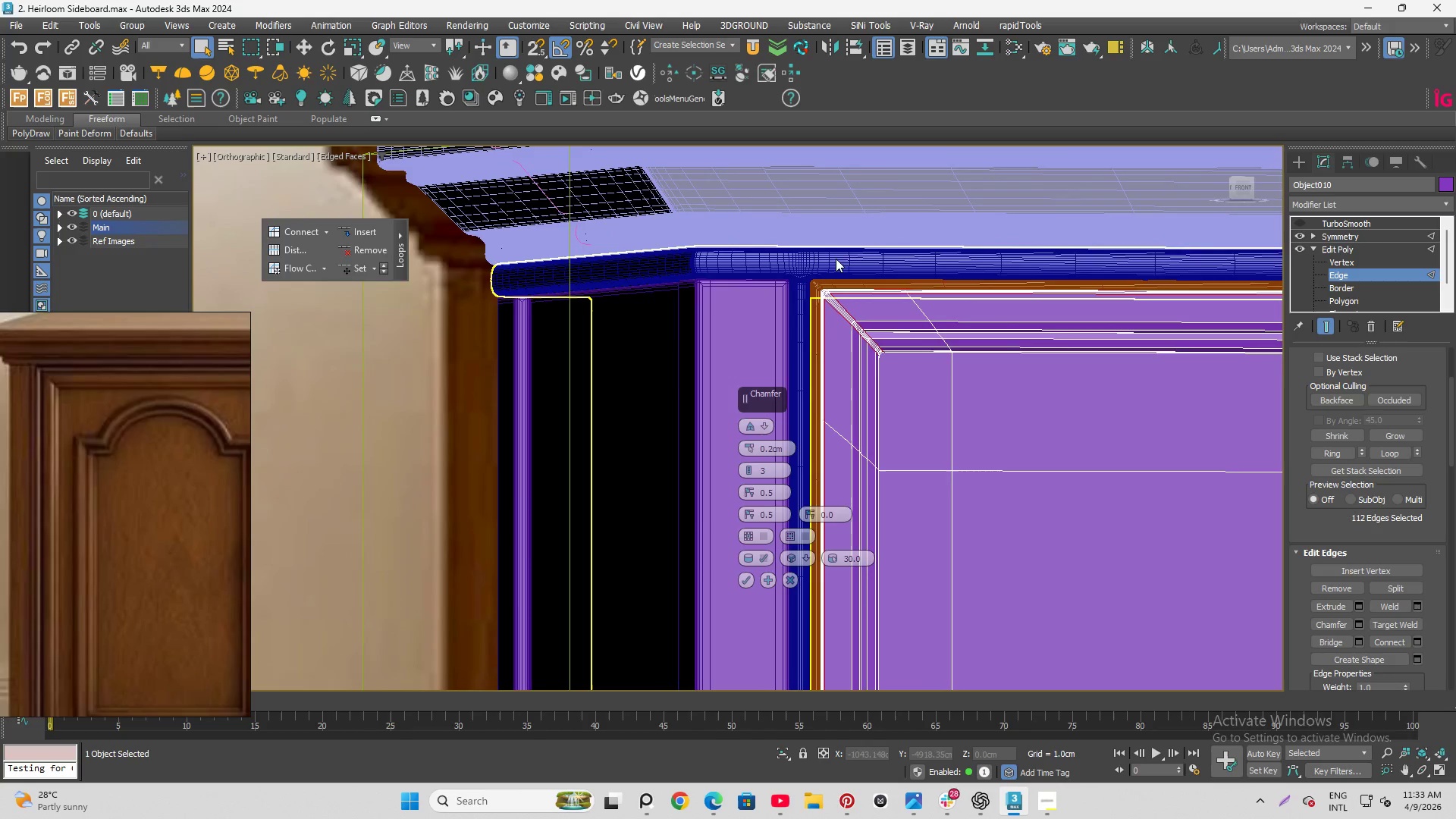 
hold_key(key=AltLeft, duration=1.5)
 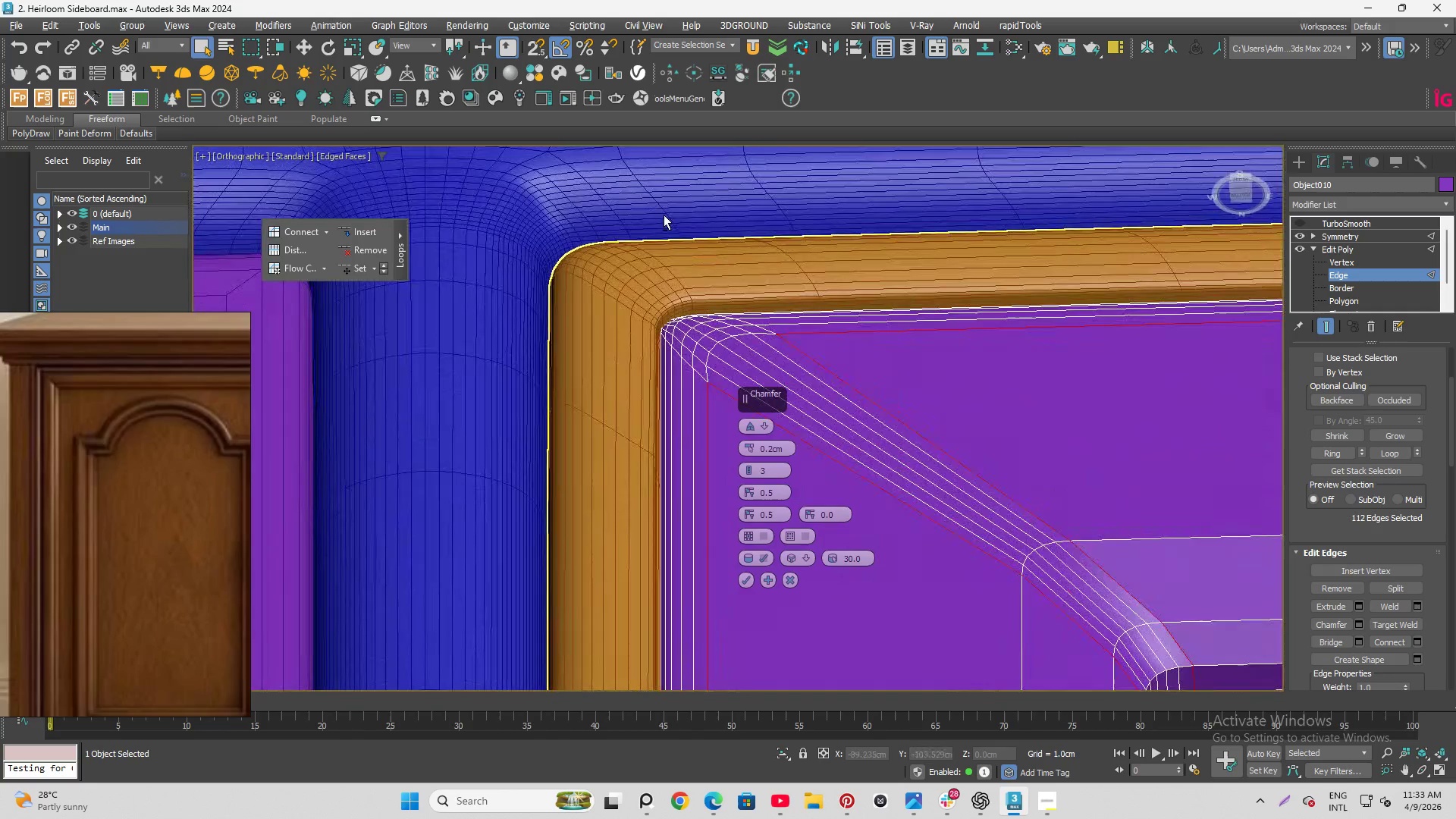 
scroll: coordinate [630, 255], scroll_direction: up, amount: 7.0
 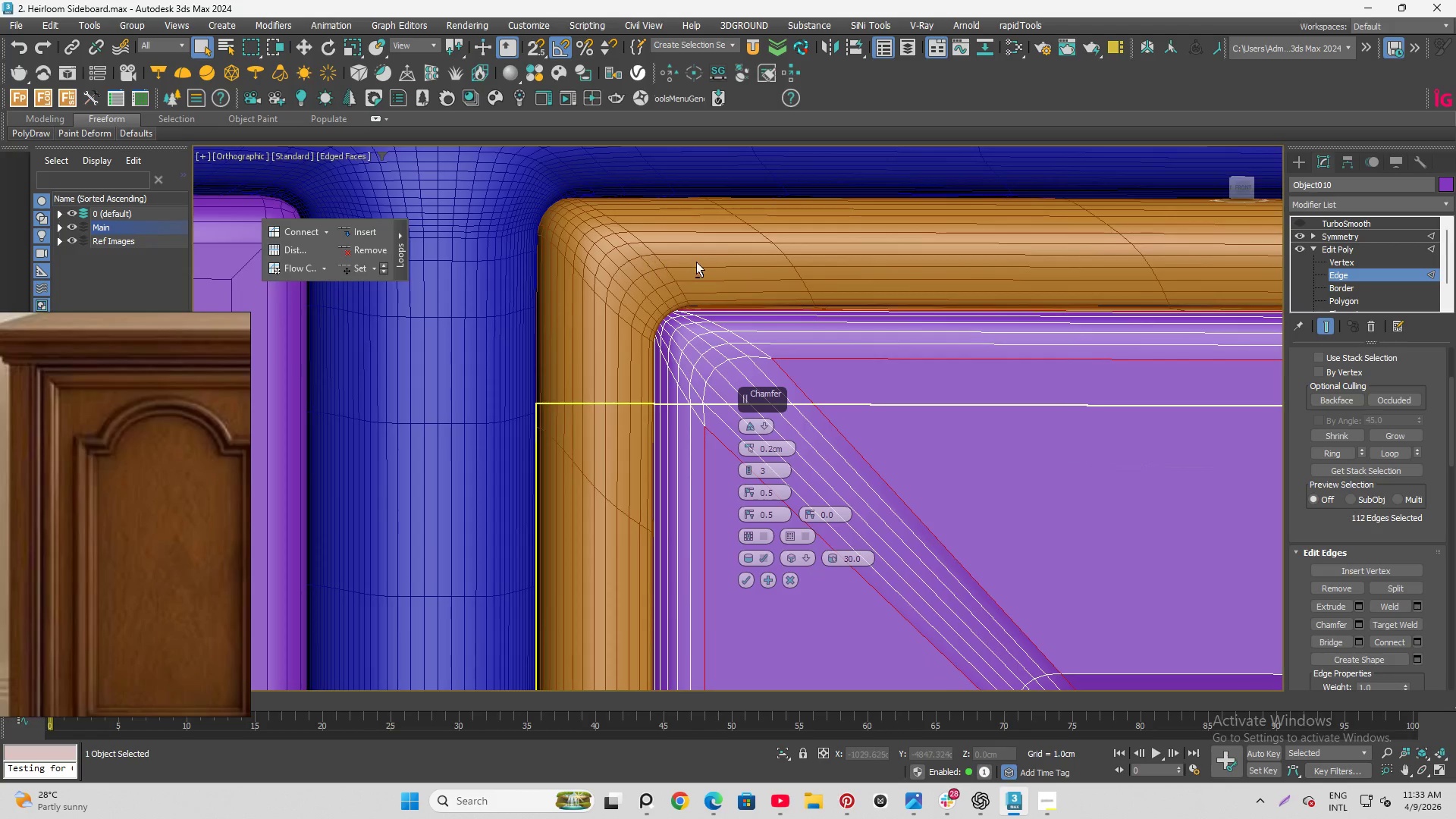 
hold_key(key=AltLeft, duration=0.73)
 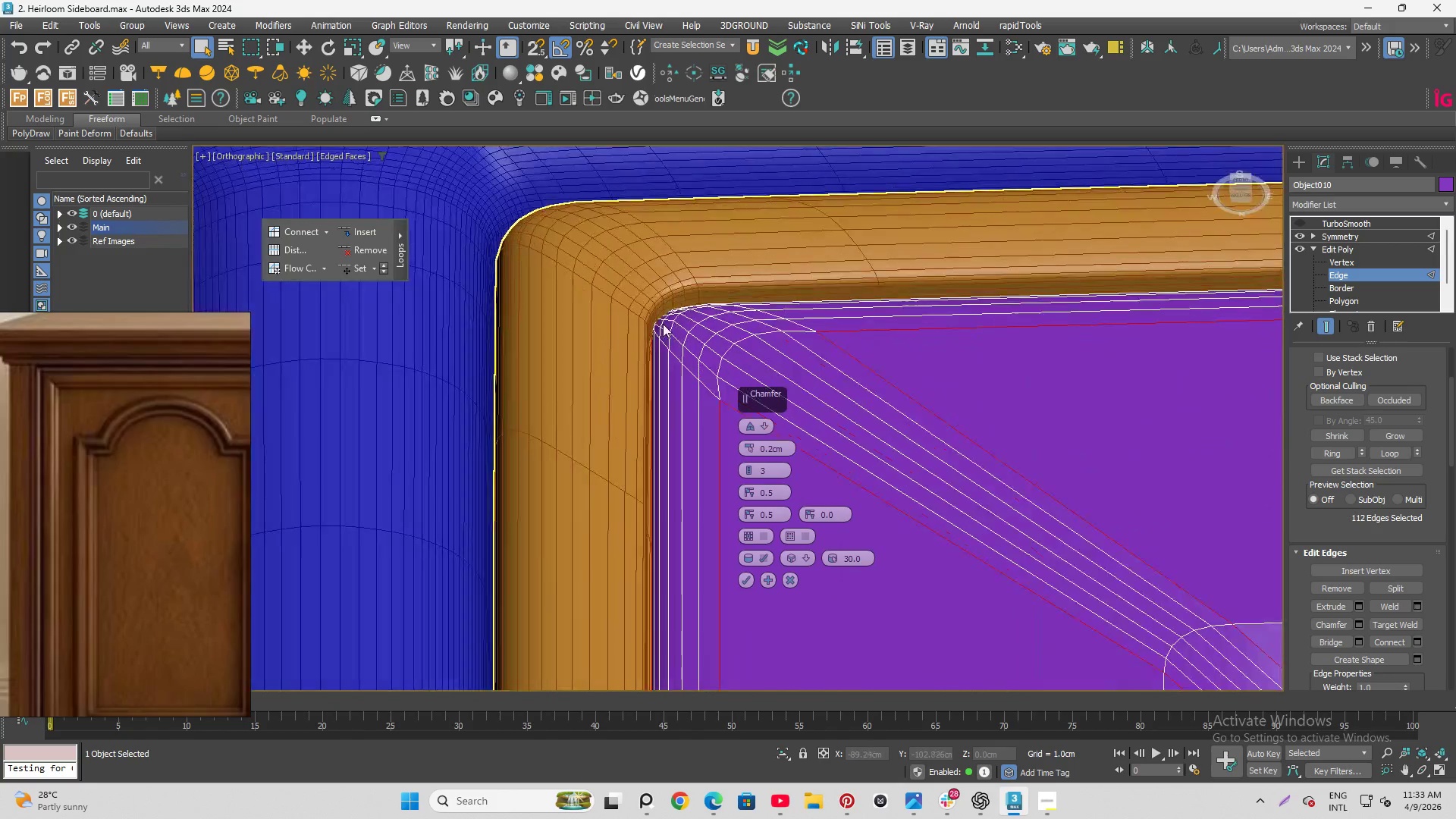 
scroll: coordinate [639, 306], scroll_direction: up, amount: 6.0
 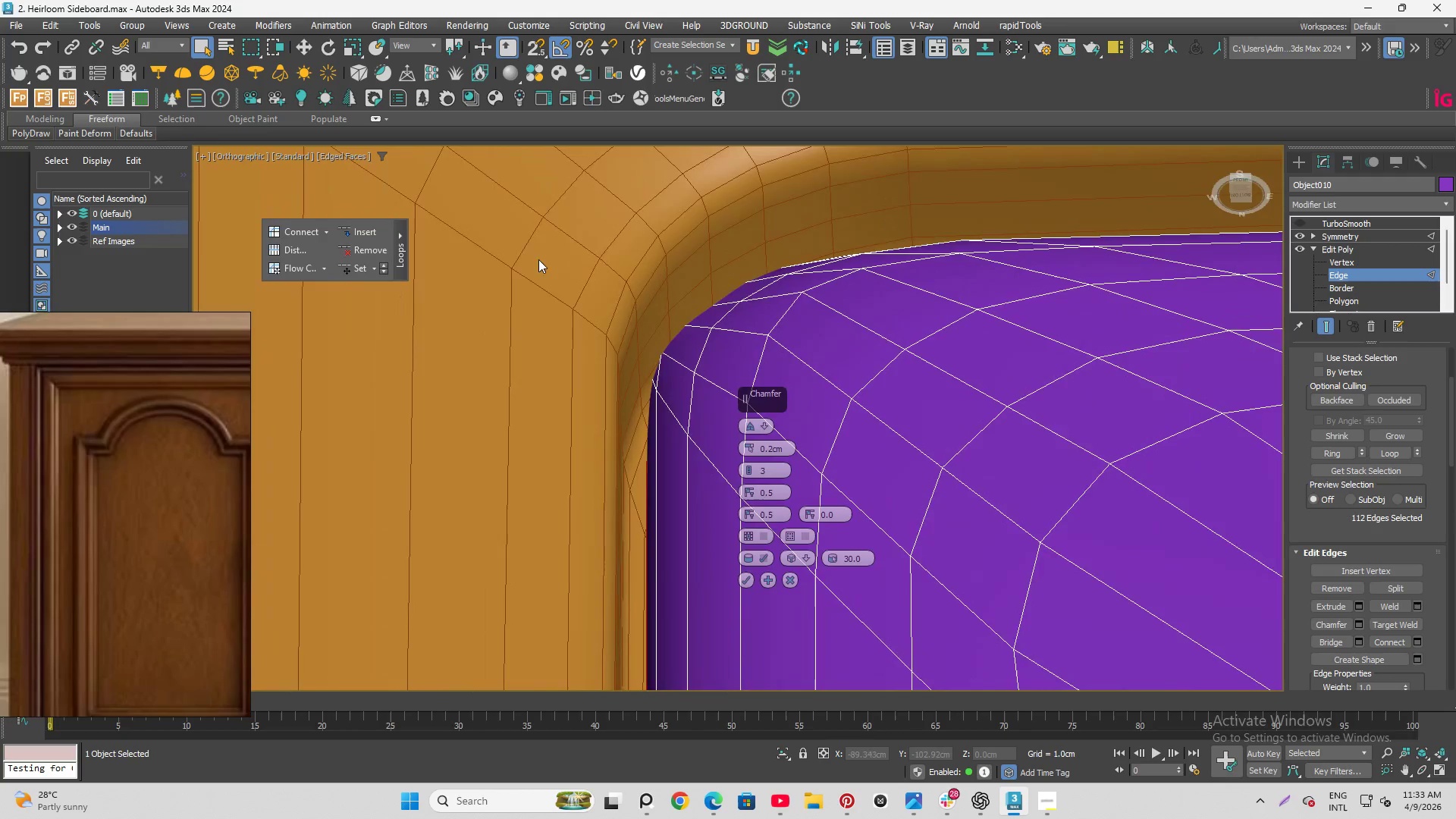 
scroll: coordinate [435, 246], scroll_direction: down, amount: 16.0
 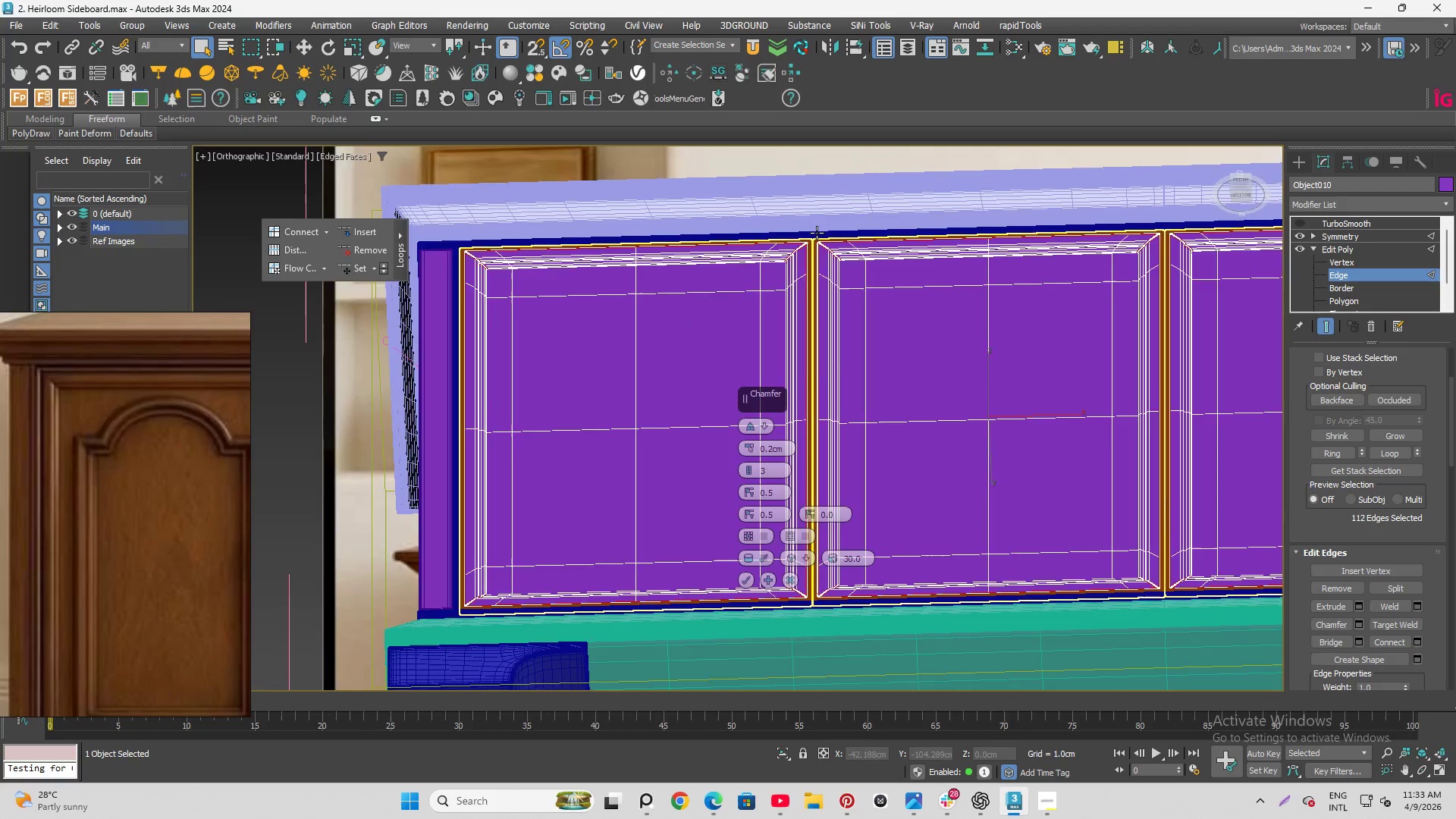 
hold_key(key=AltLeft, duration=1.5)
 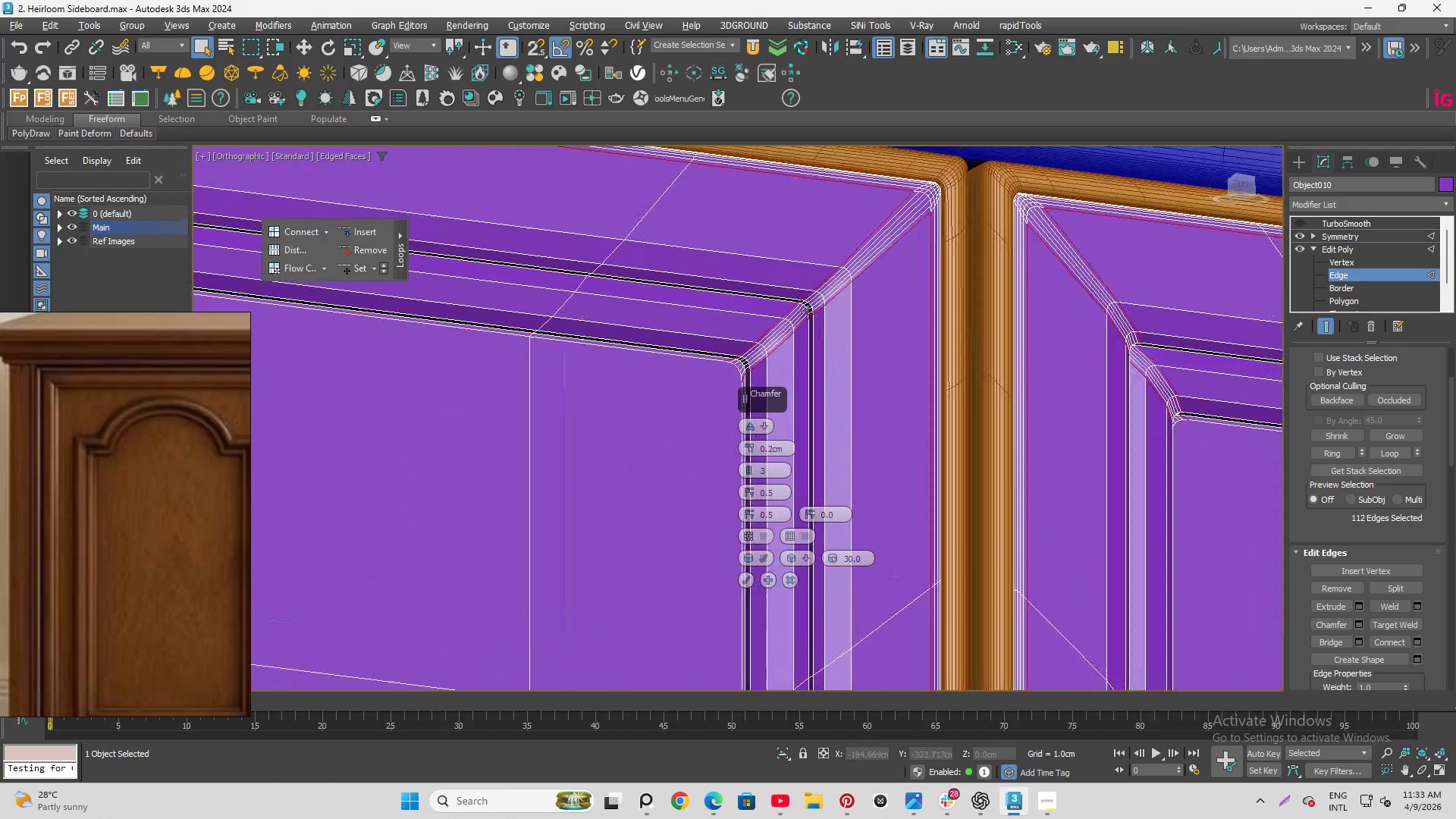 
scroll: coordinate [777, 274], scroll_direction: up, amount: 6.0
 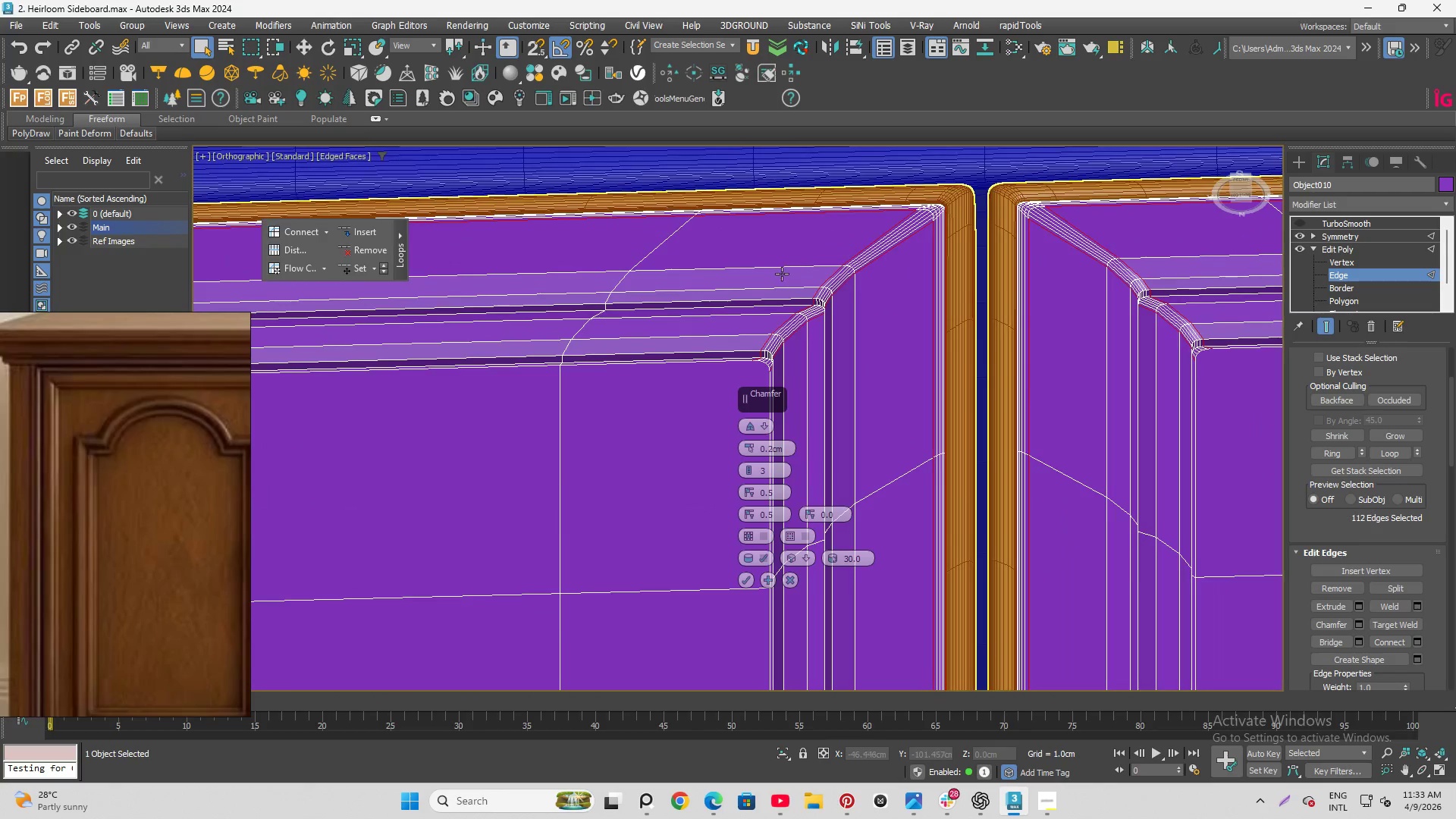 
hold_key(key=AltLeft, duration=0.75)
scroll: coordinate [802, 303], scroll_direction: up, amount: 9.0
 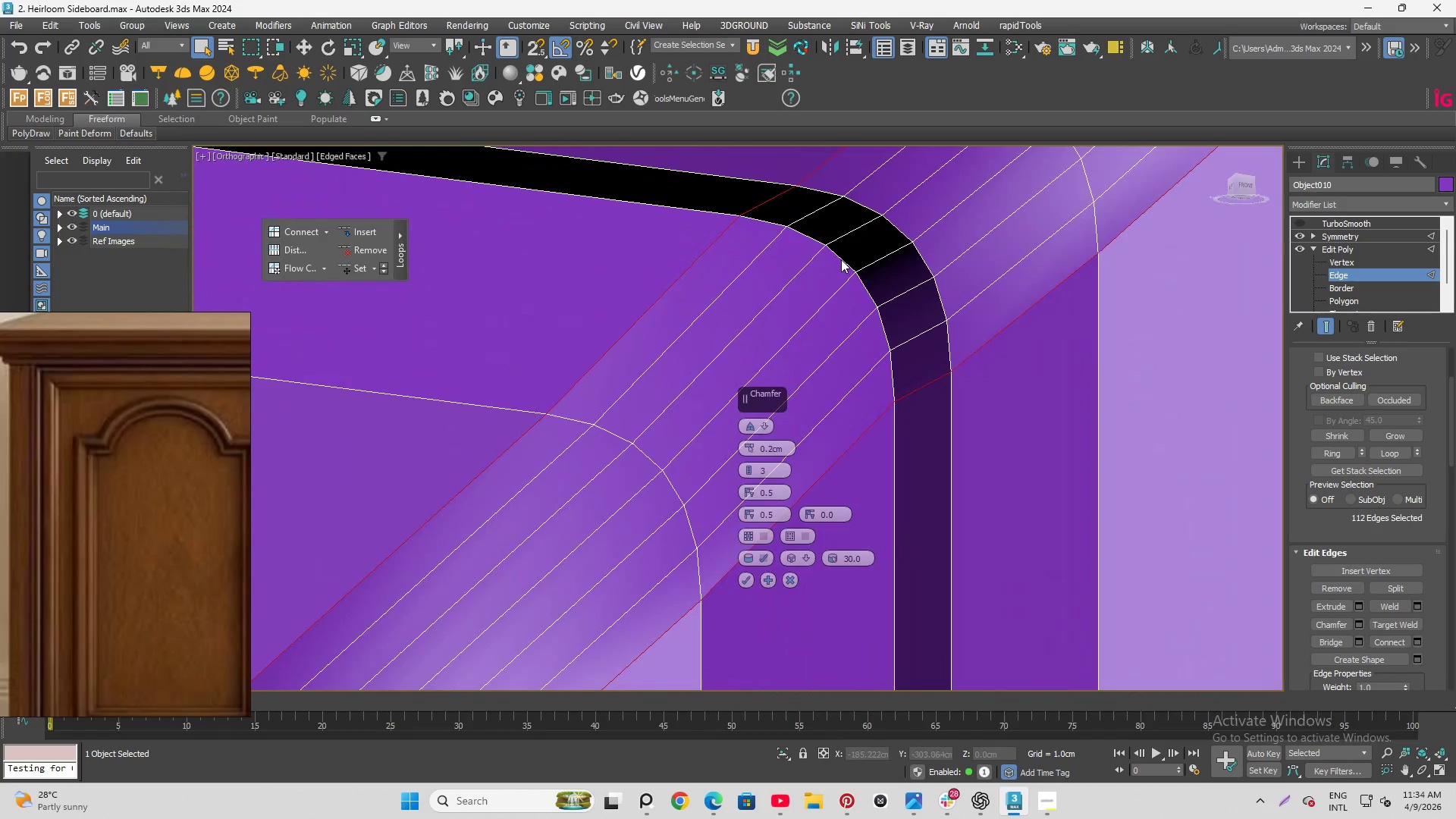 
hold_key(key=AltLeft, duration=1.28)
 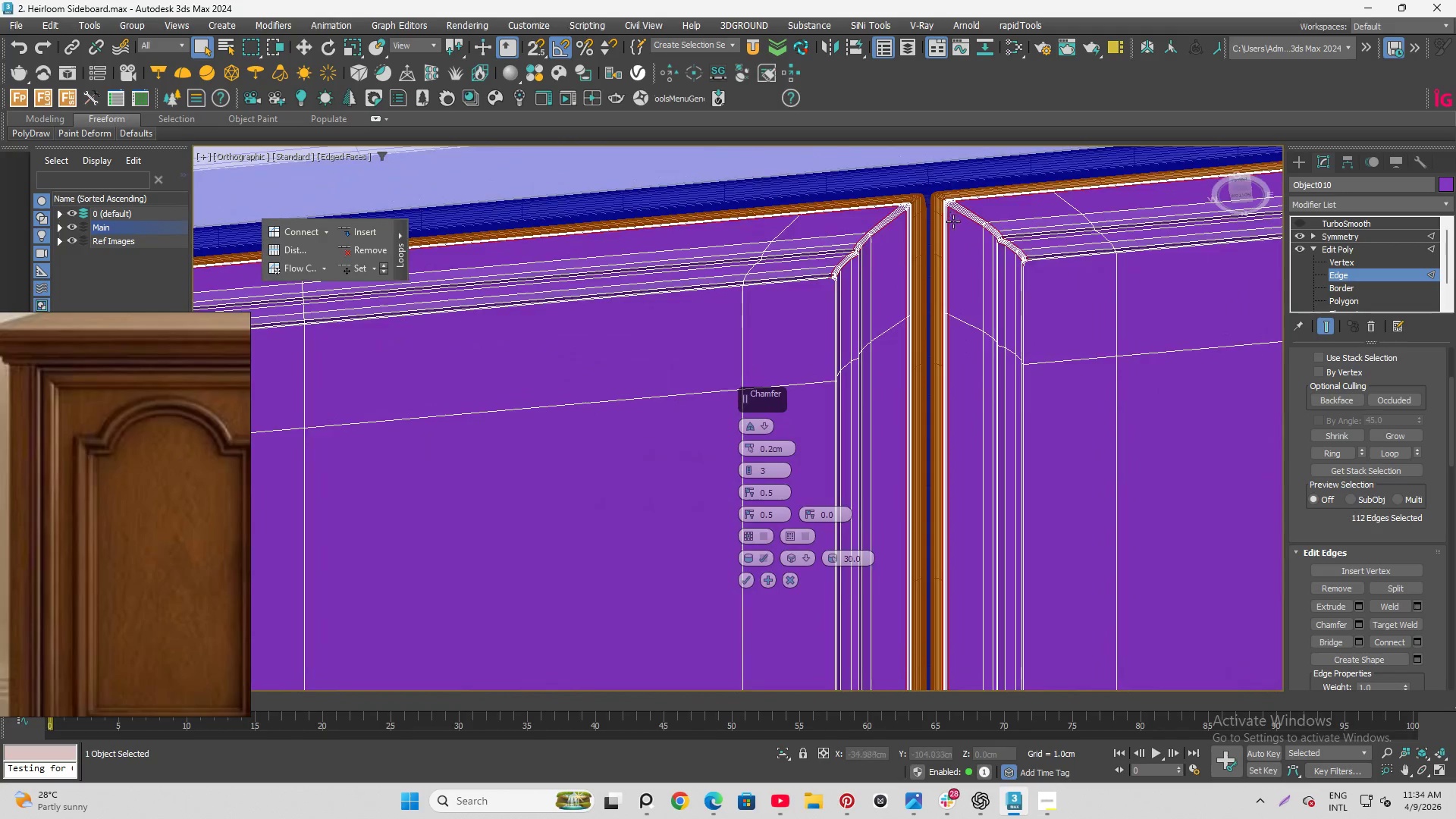 
scroll: coordinate [958, 228], scroll_direction: down, amount: 16.0
 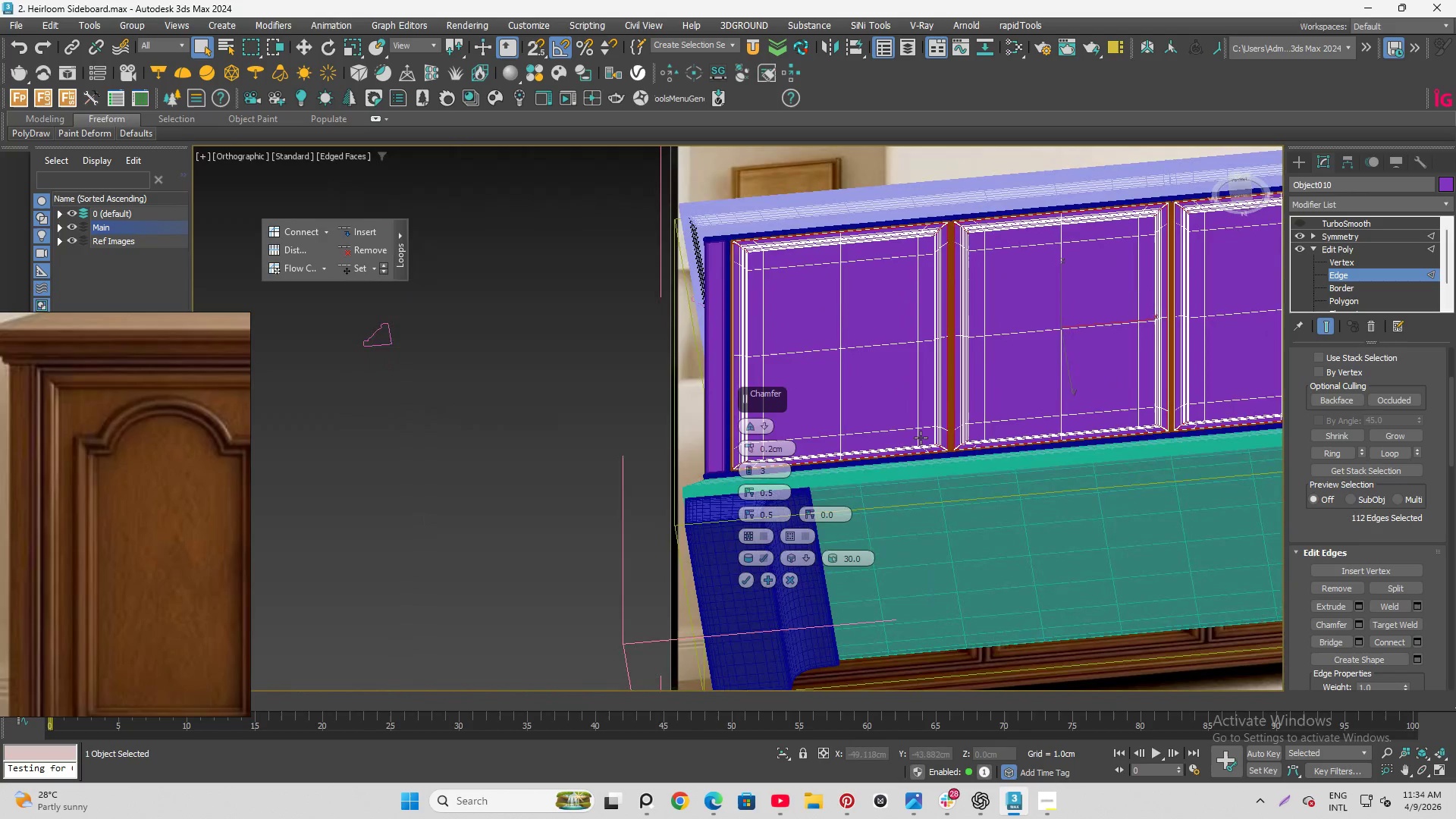 
hold_key(key=AltLeft, duration=0.98)
 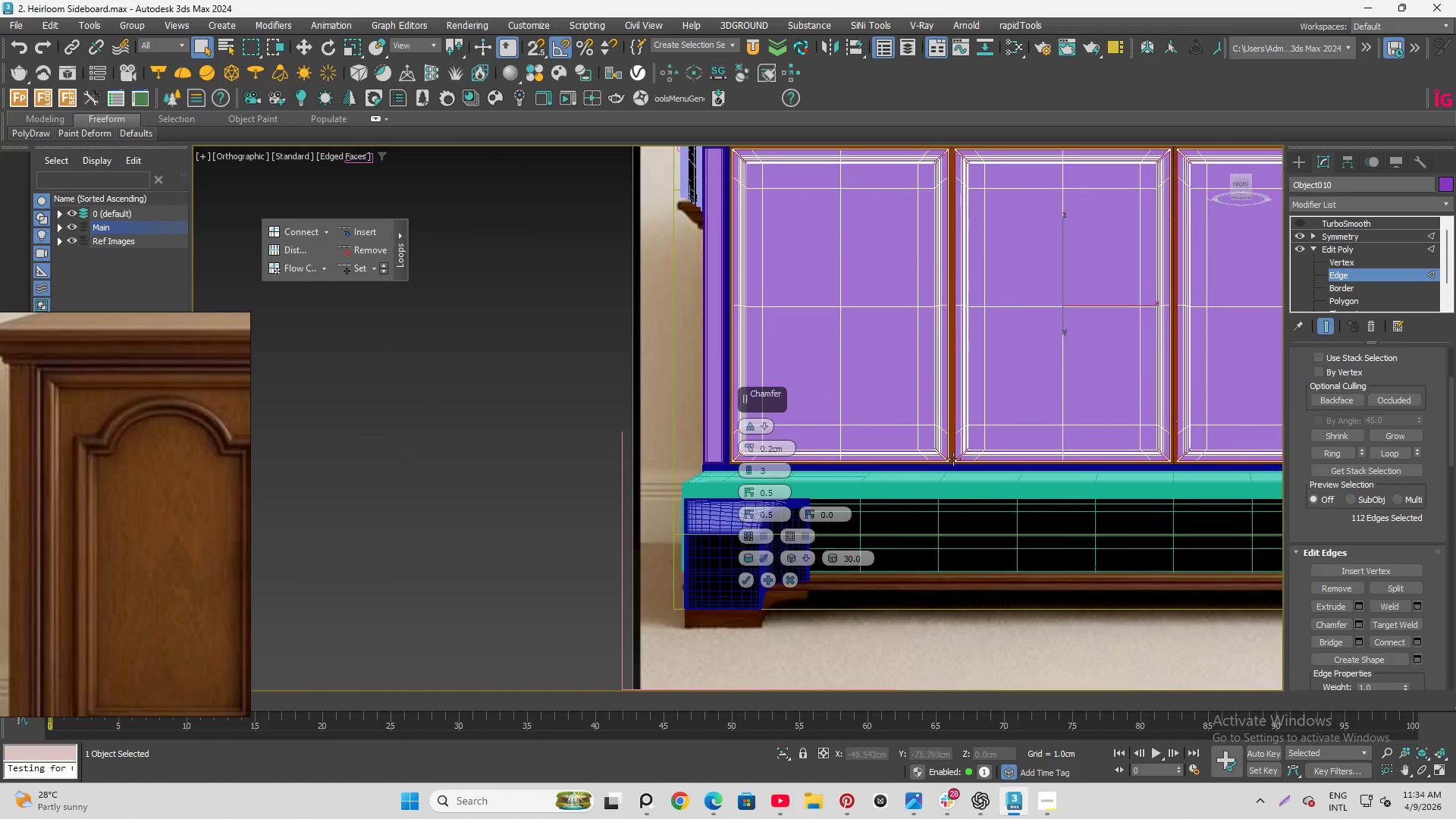 
hold_key(key=AltLeft, duration=1.53)
 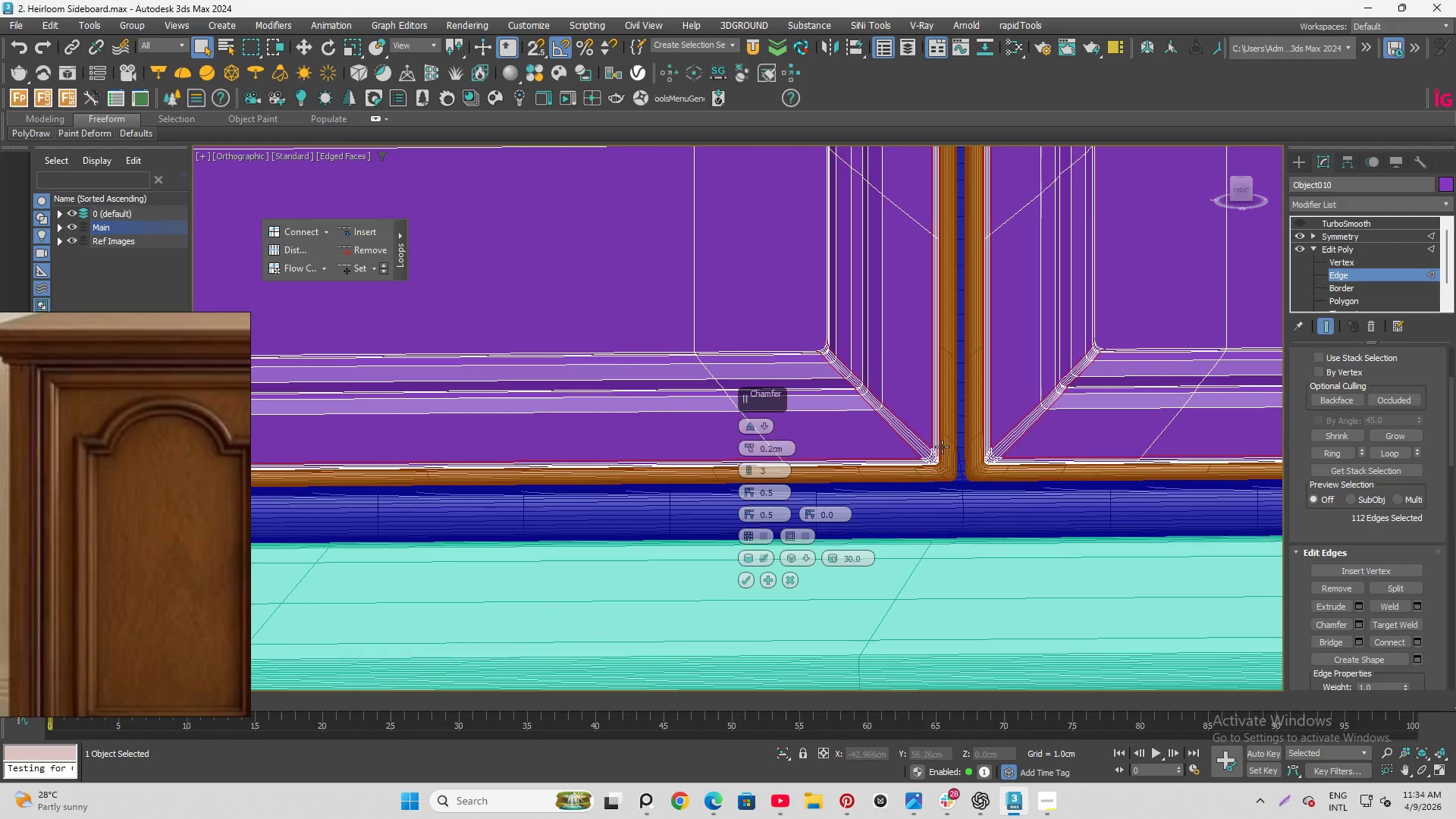 
scroll: coordinate [948, 472], scroll_direction: up, amount: 7.0
 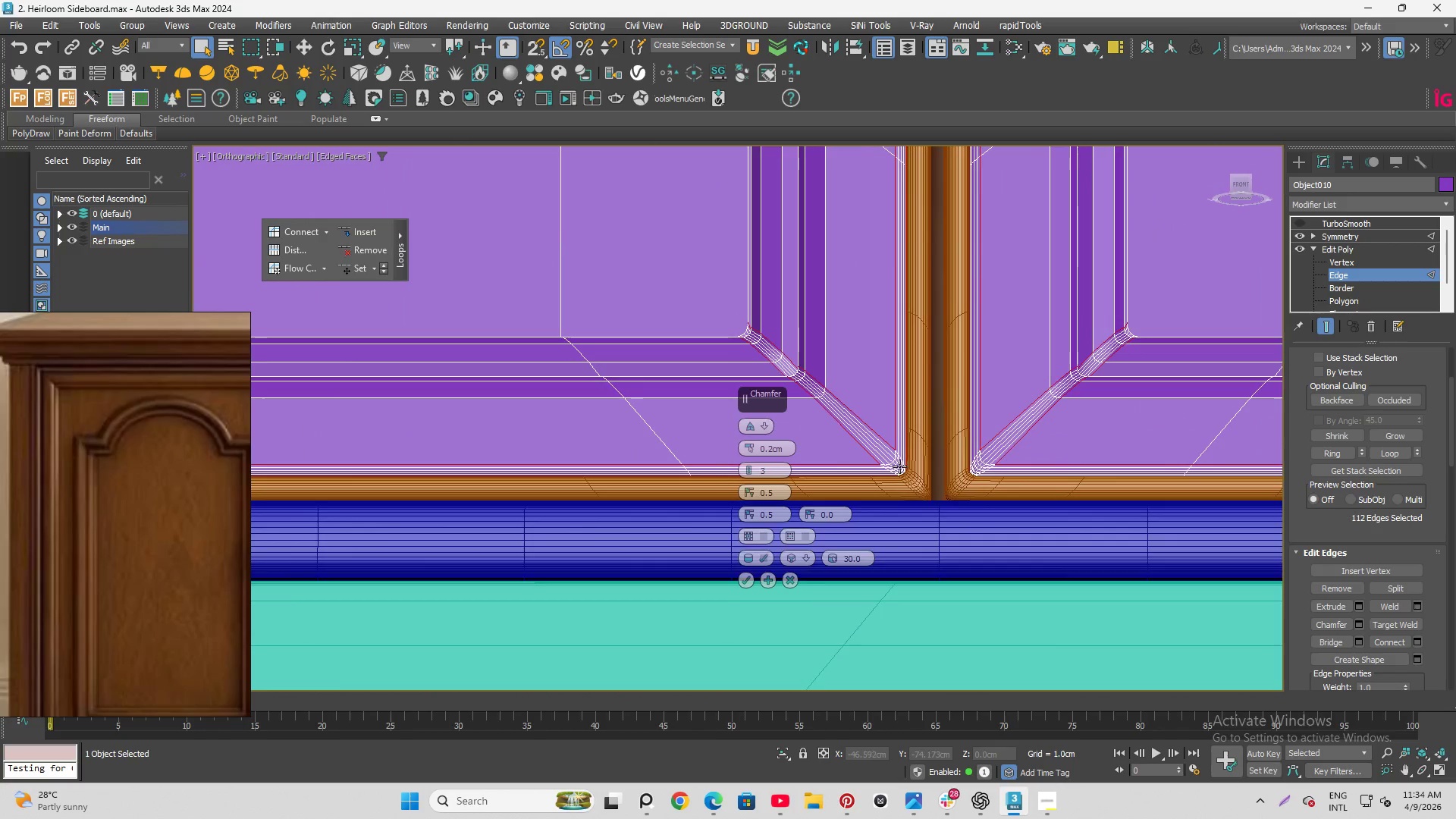 
hold_key(key=AltLeft, duration=0.42)
scroll: coordinate [1012, 382], scroll_direction: down, amount: 7.0
 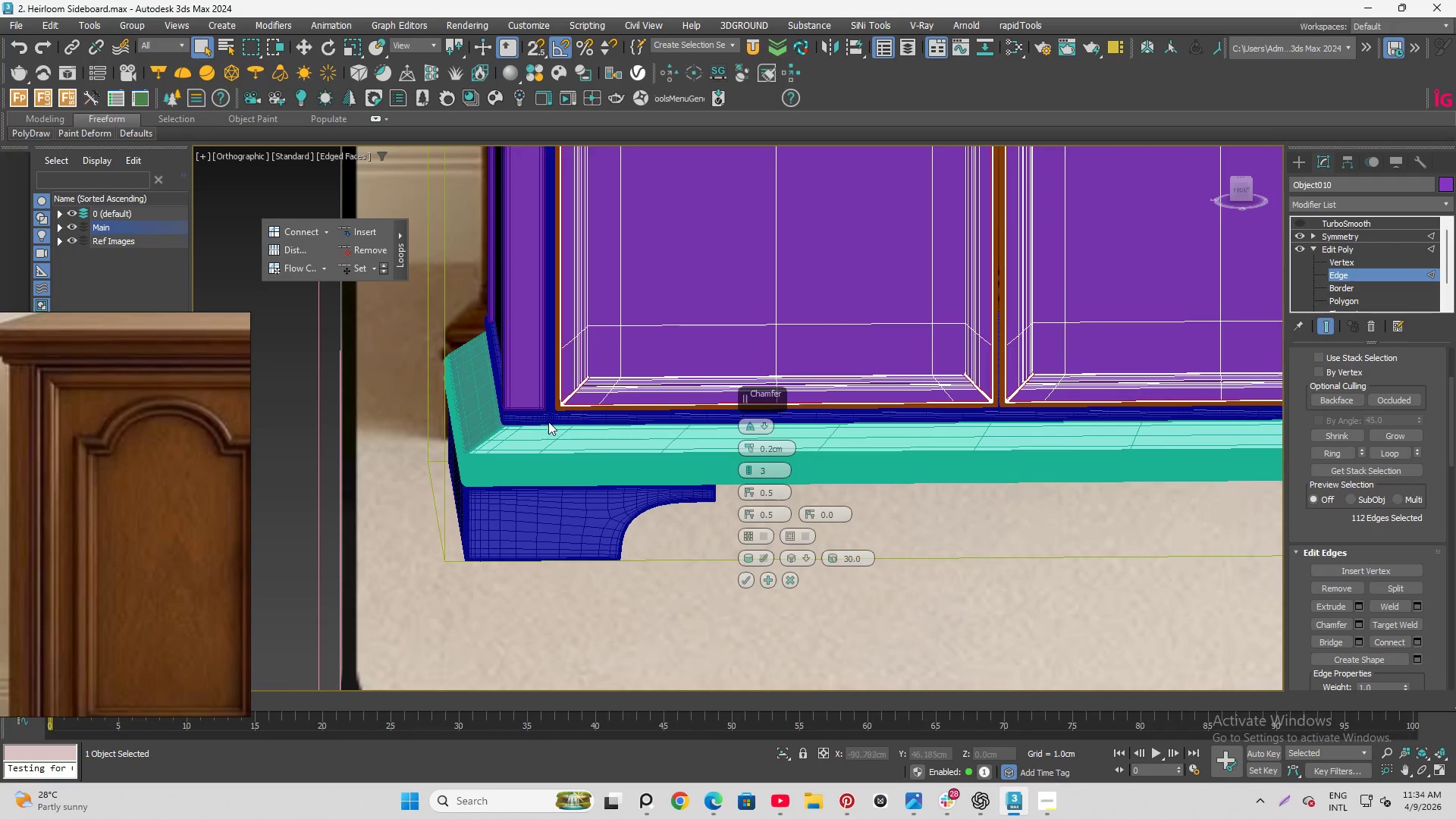 
scroll: coordinate [838, 338], scroll_direction: up, amount: 13.0
 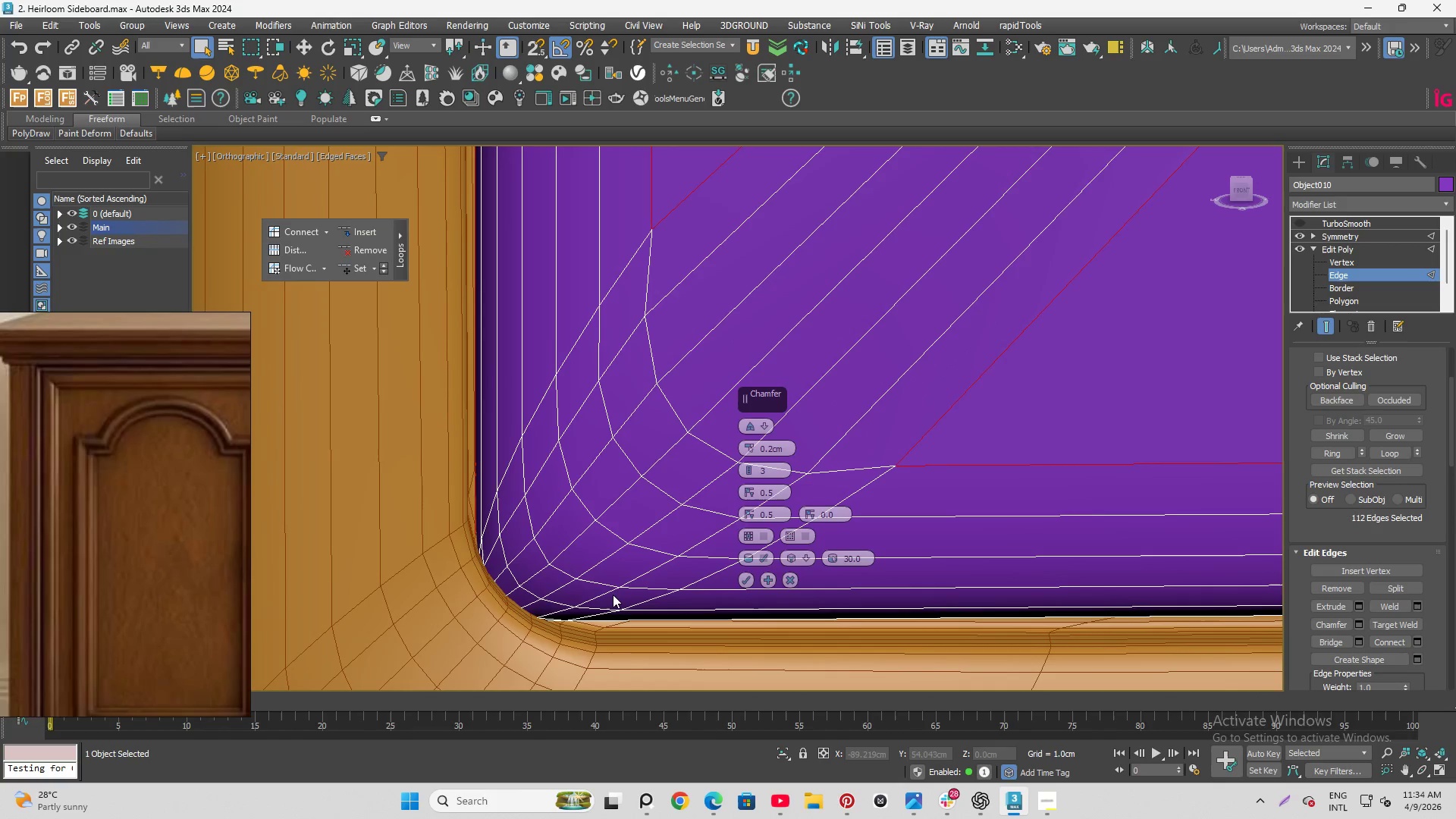 
scroll: coordinate [508, 497], scroll_direction: down, amount: 3.0
 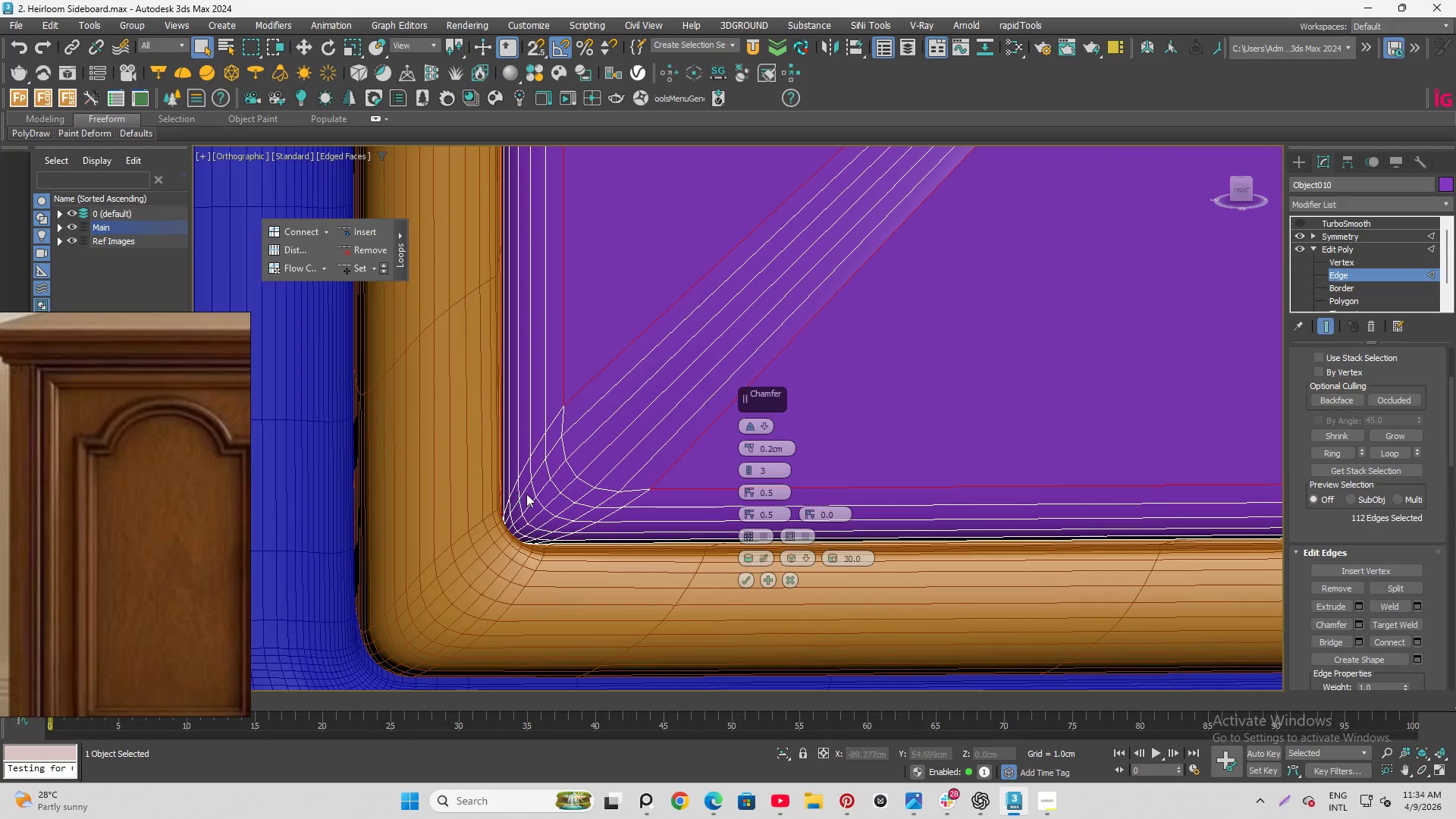 
scroll: coordinate [504, 507], scroll_direction: none, amount: 0.0
 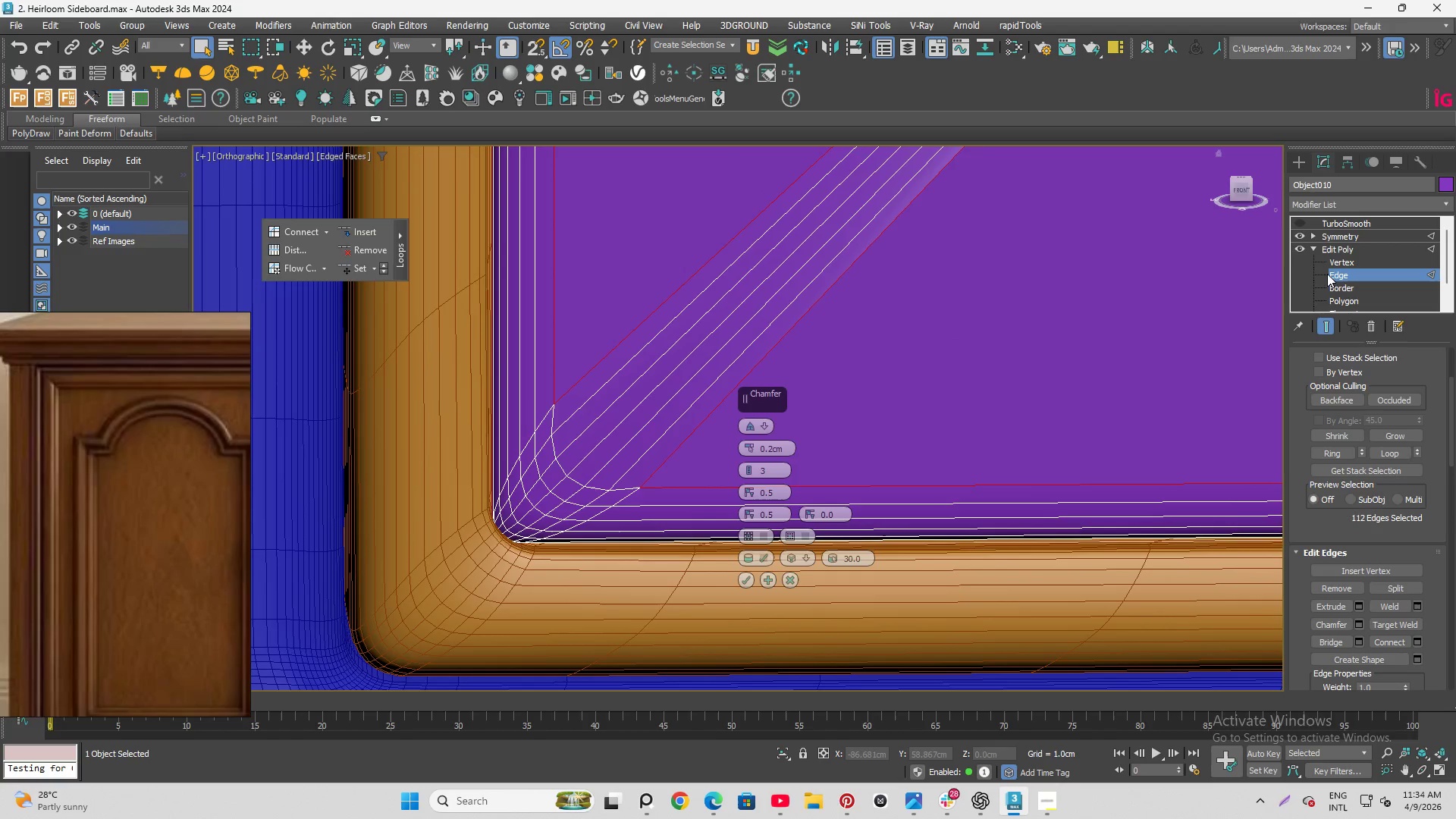 
scroll: coordinate [1316, 253], scroll_direction: down, amount: 2.0
 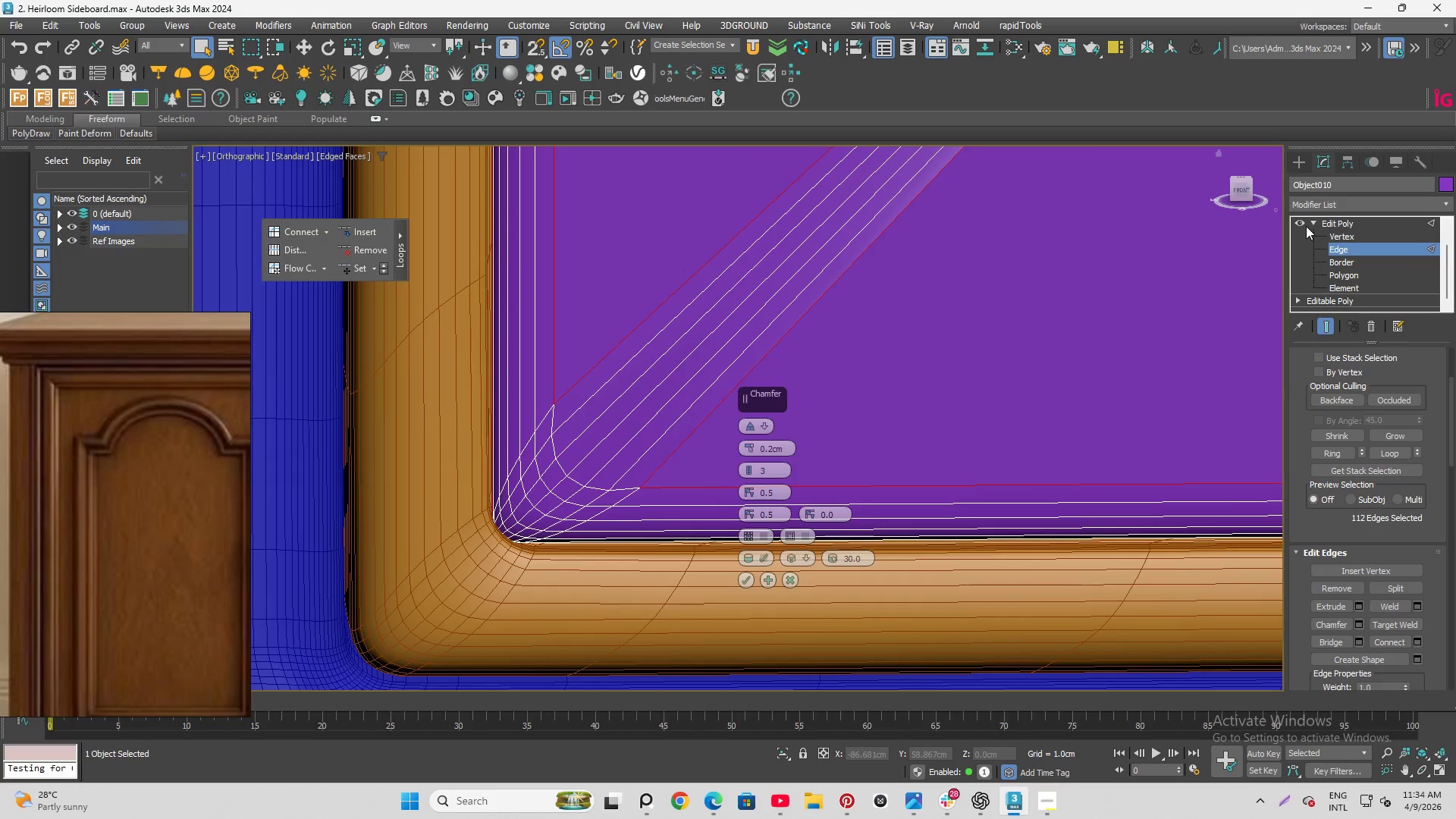 
left_click([1301, 222])
 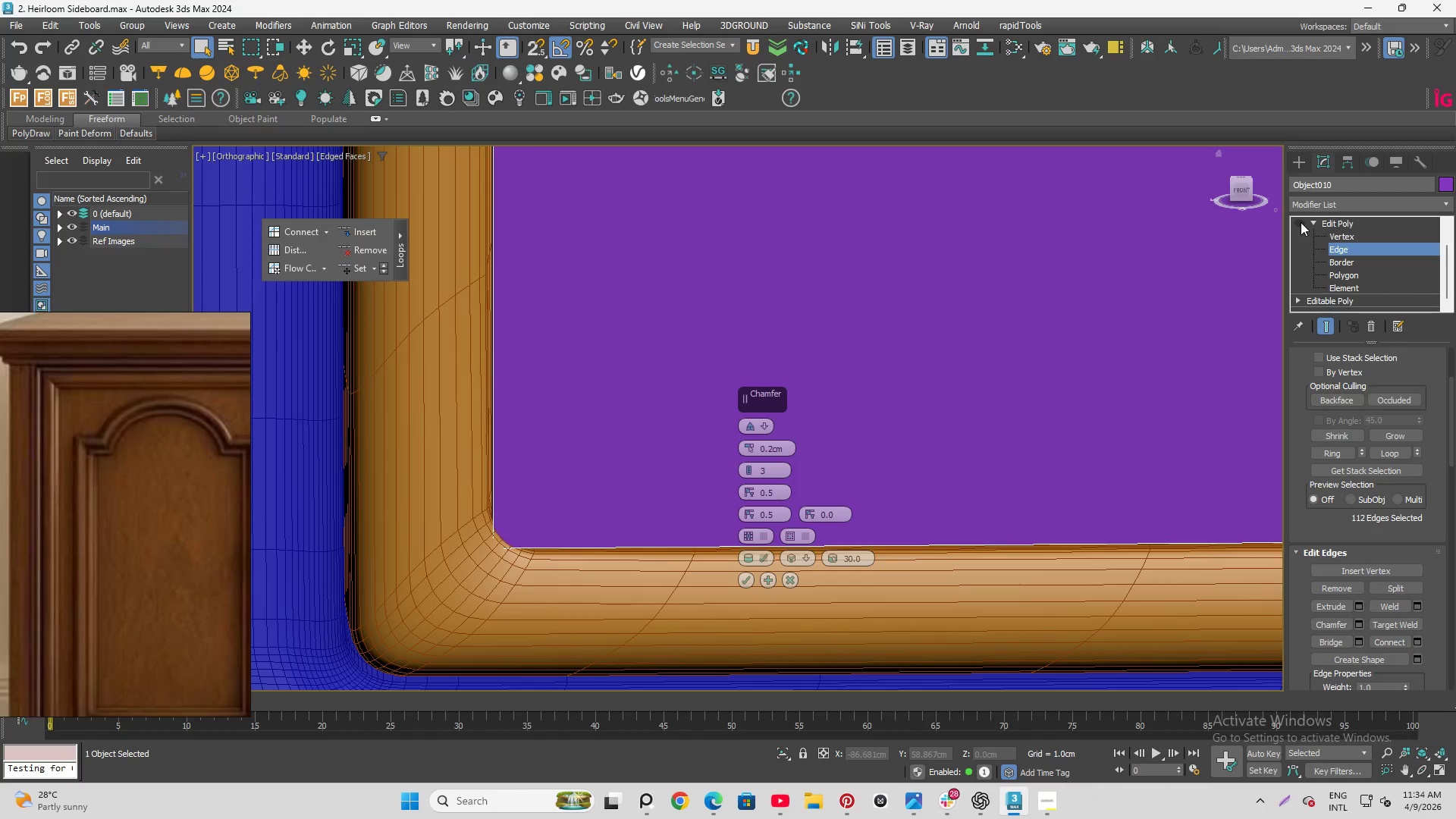 
scroll: coordinate [927, 272], scroll_direction: down, amount: 14.0
 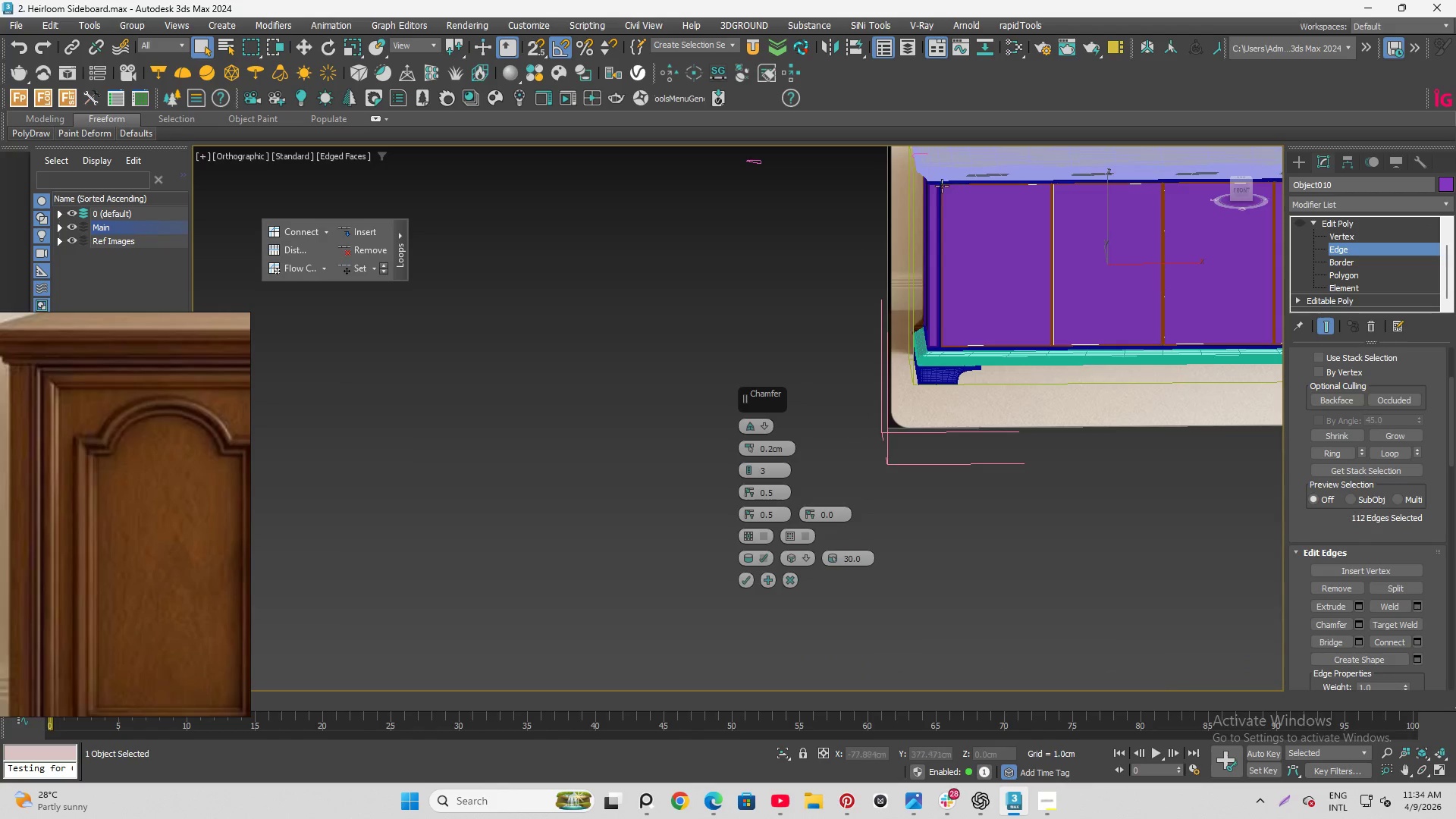 
scroll: coordinate [961, 206], scroll_direction: up, amount: 11.0
 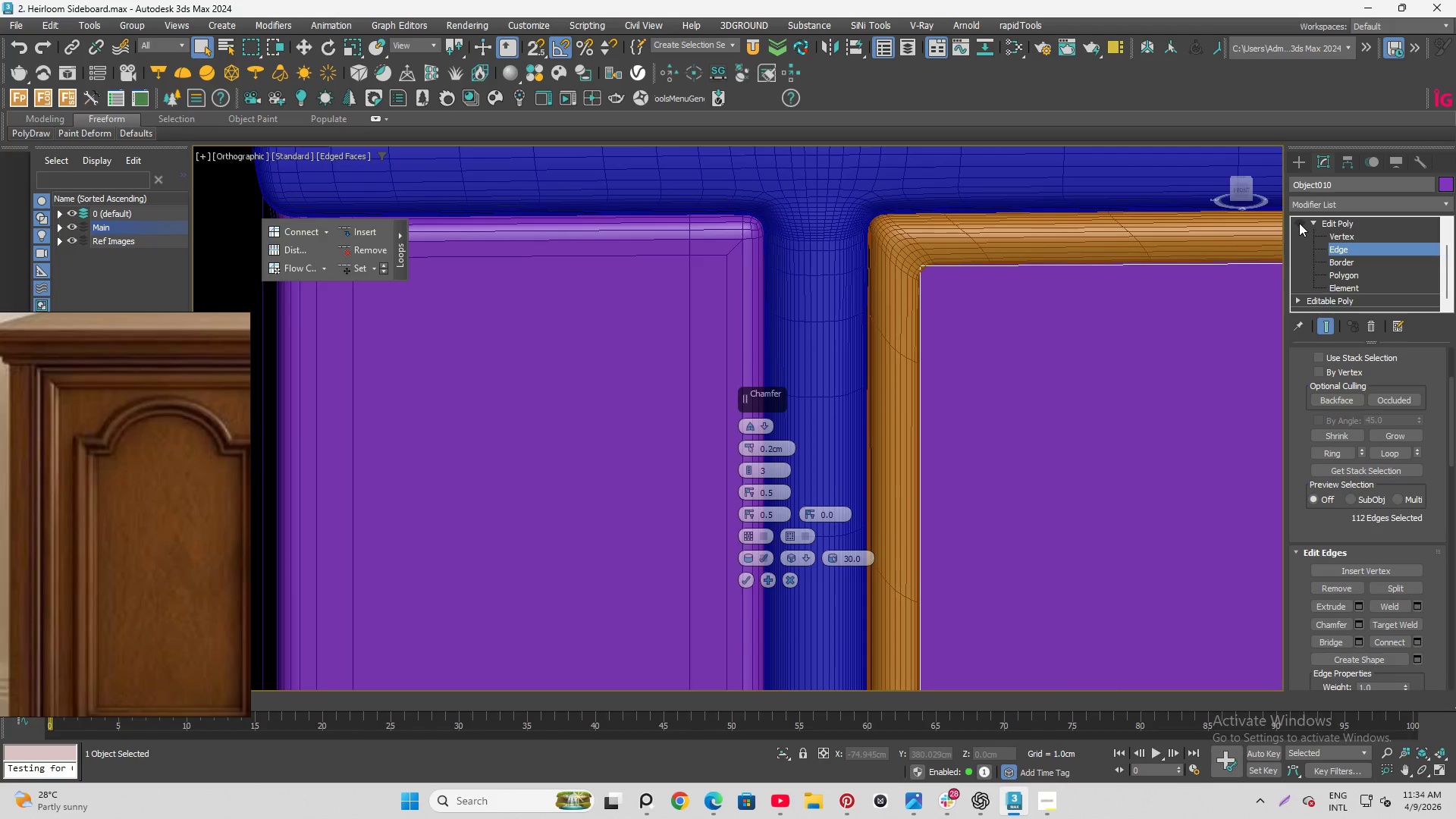 
left_click([1299, 223])
 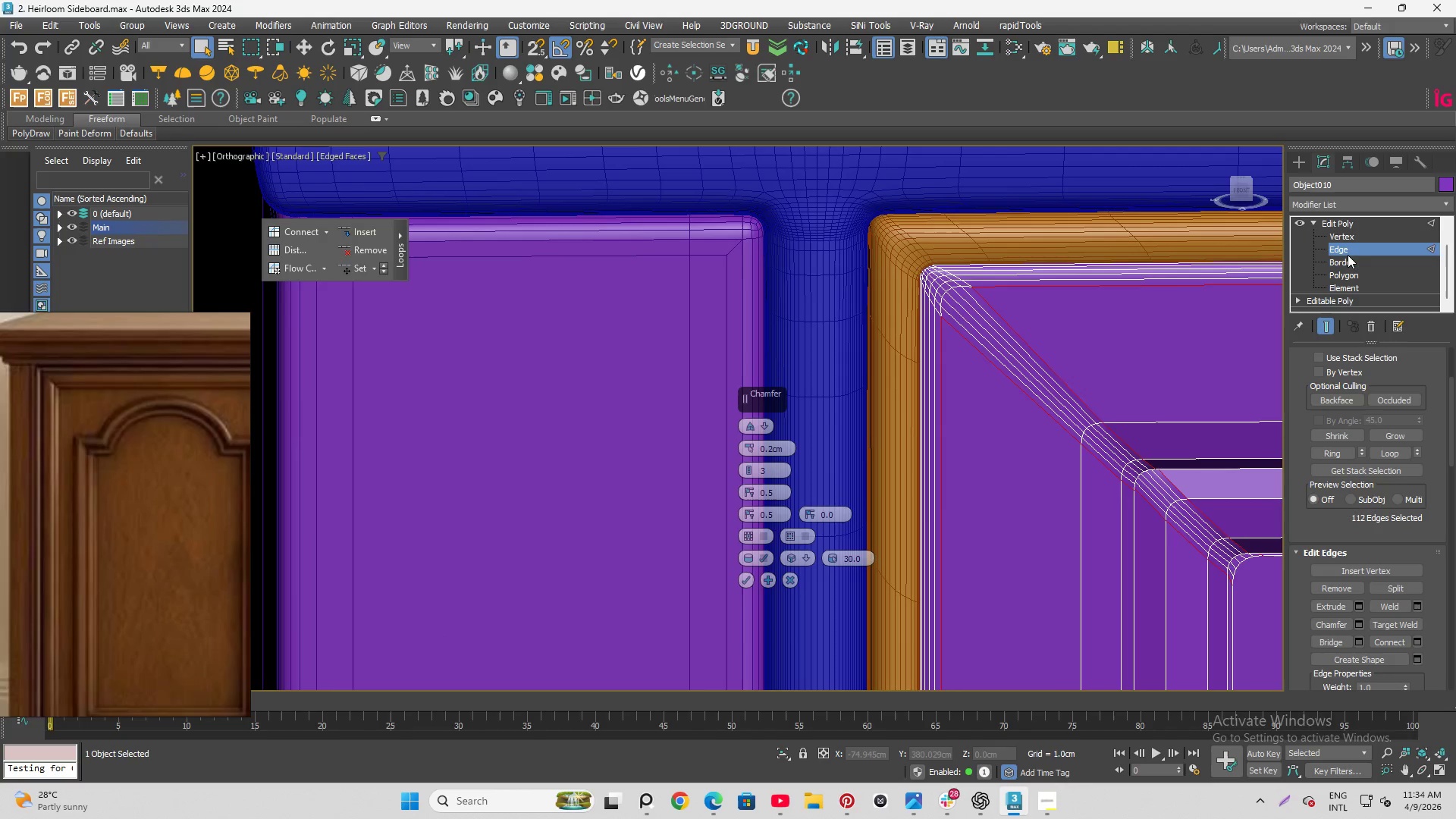 
left_click([1342, 224])
 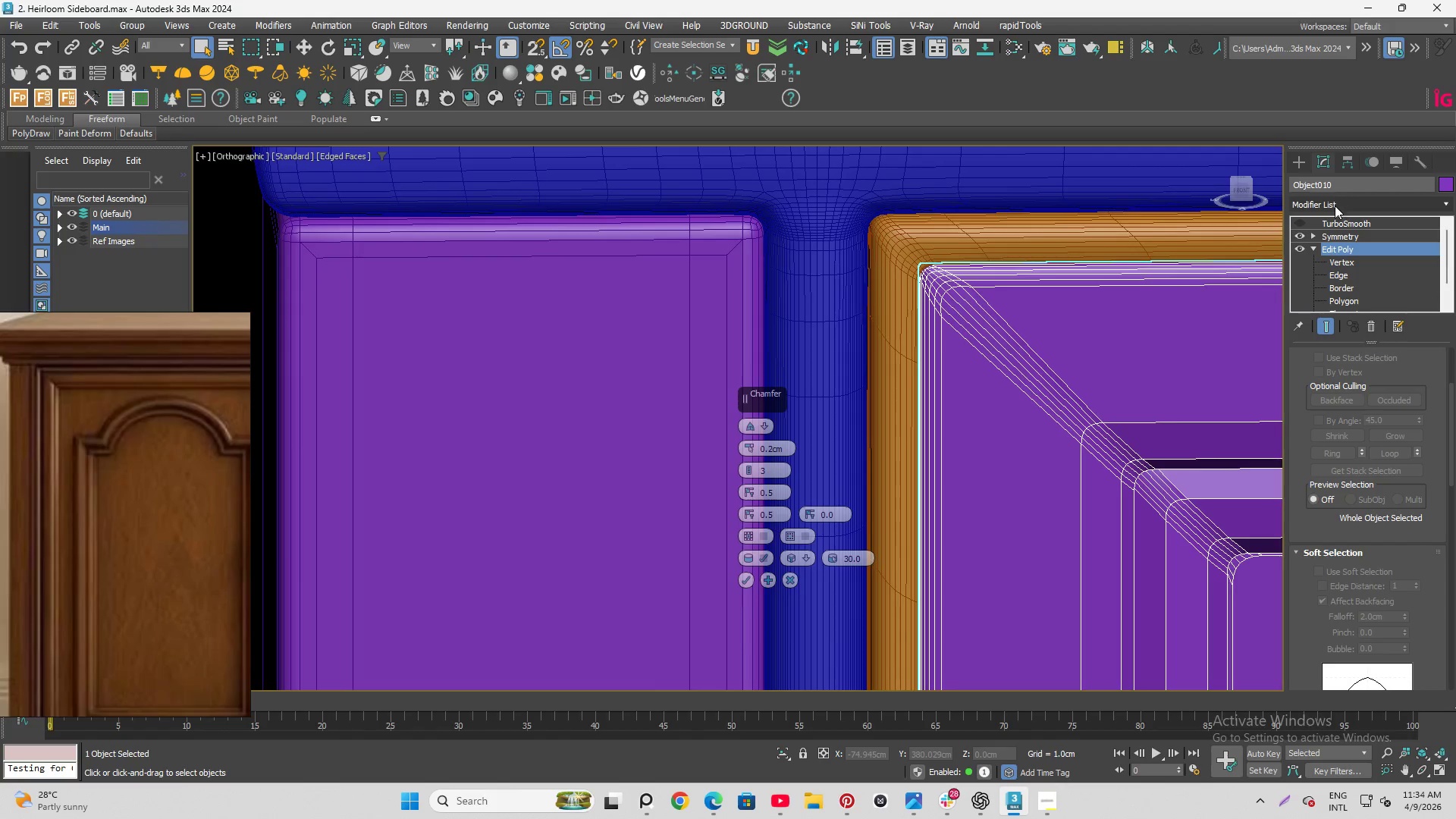 
left_click([1334, 207])
 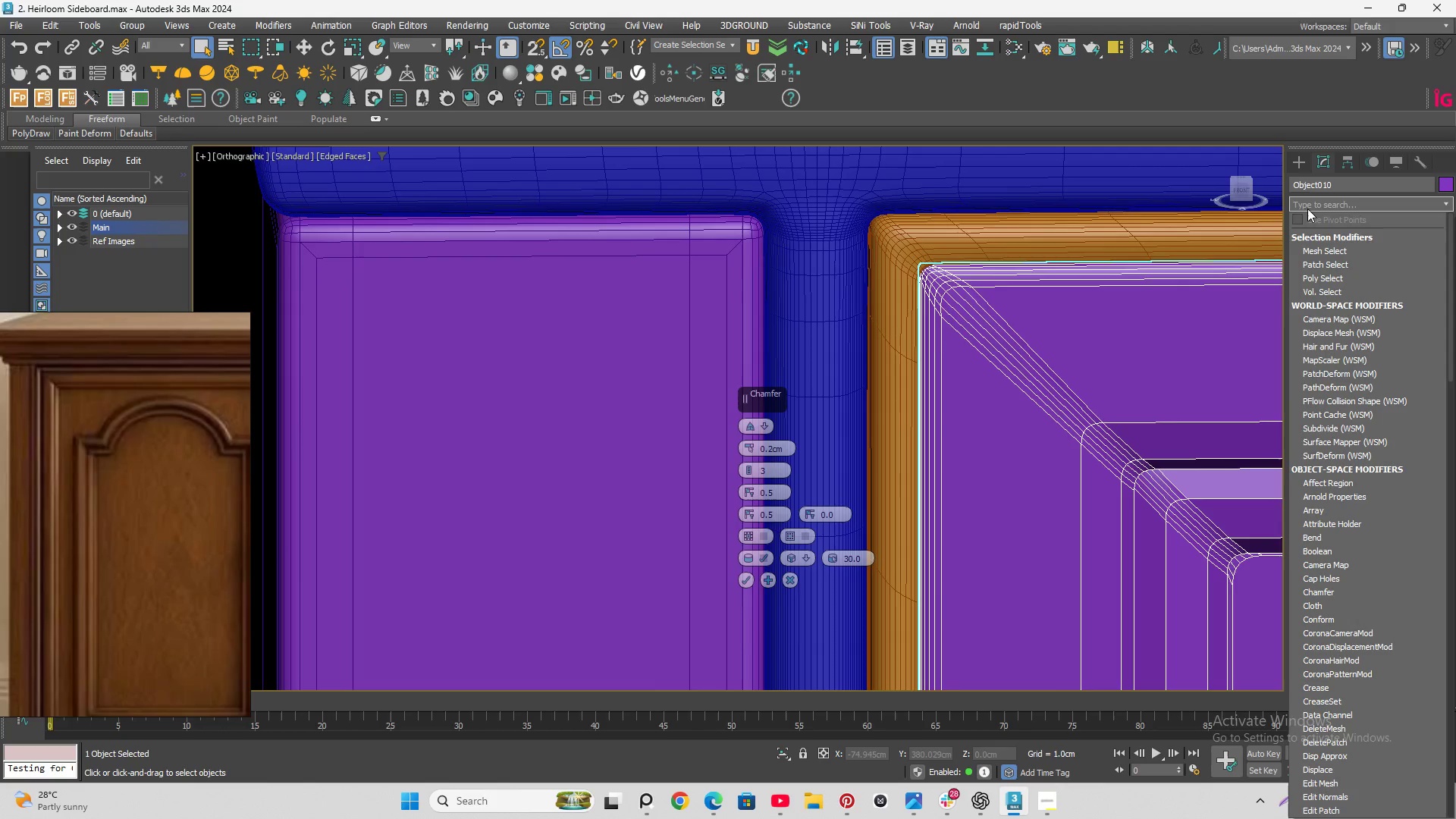 
type(ed)
 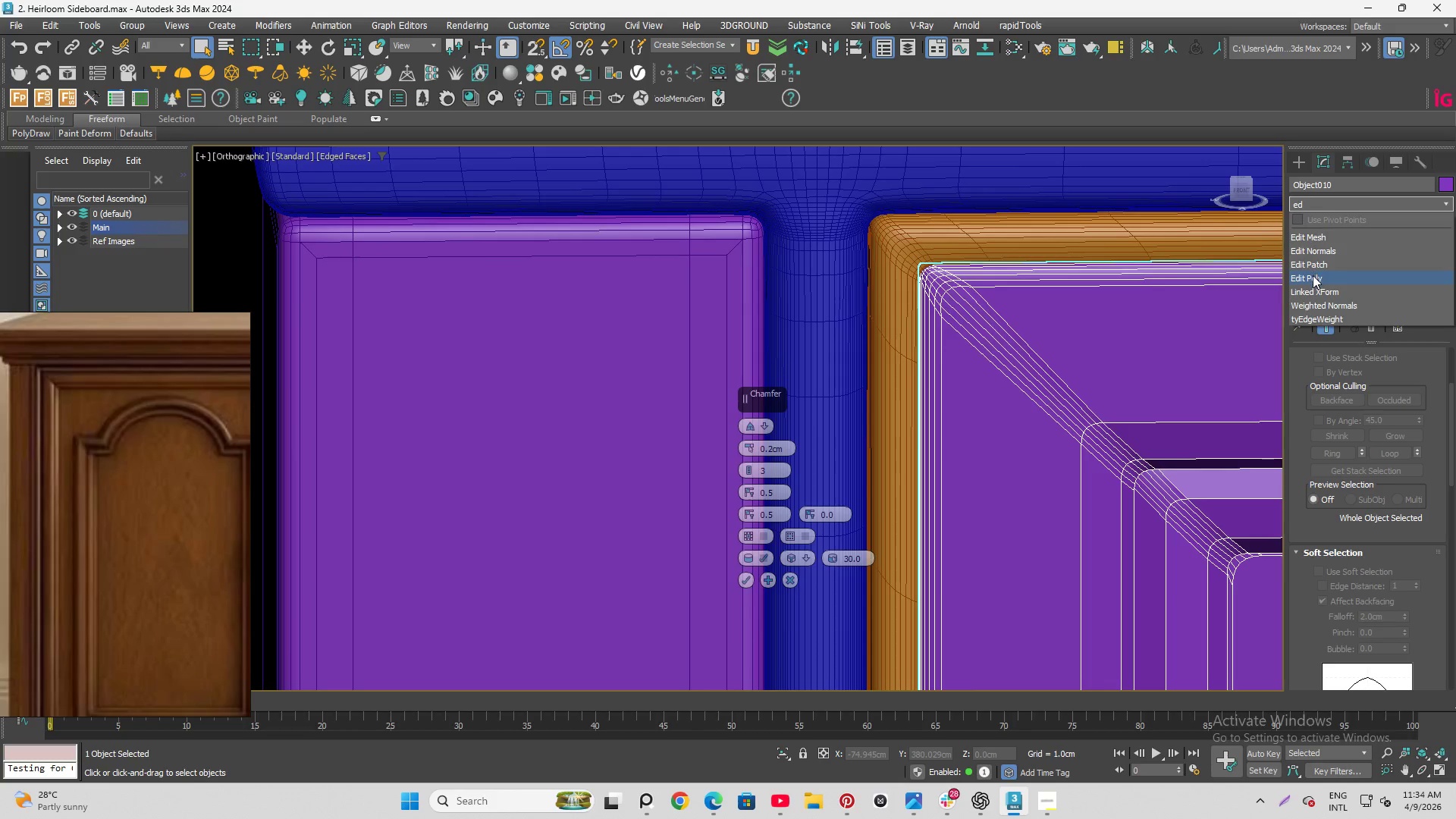 
left_click([1313, 275])
 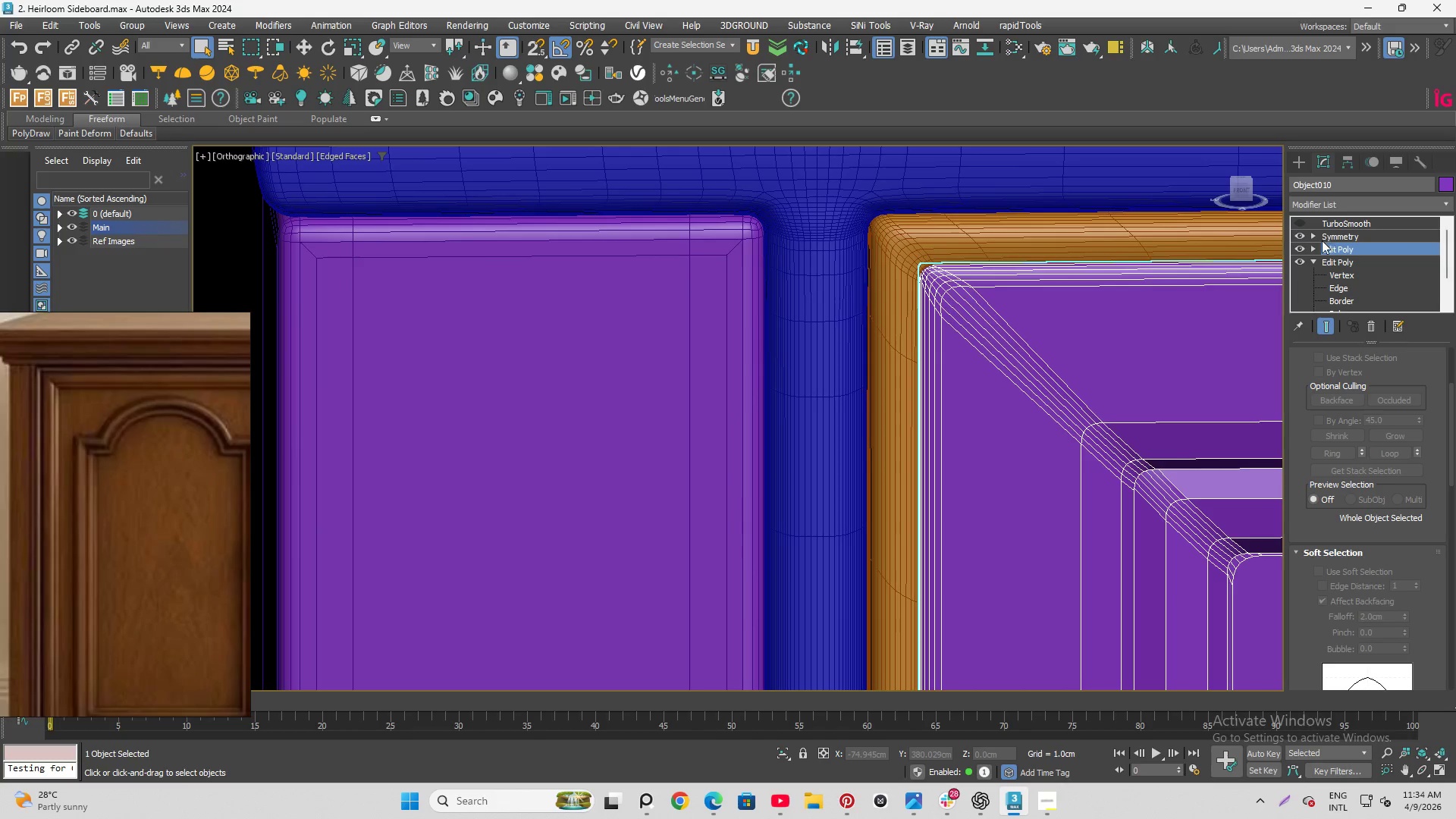 
left_click([1315, 248])
 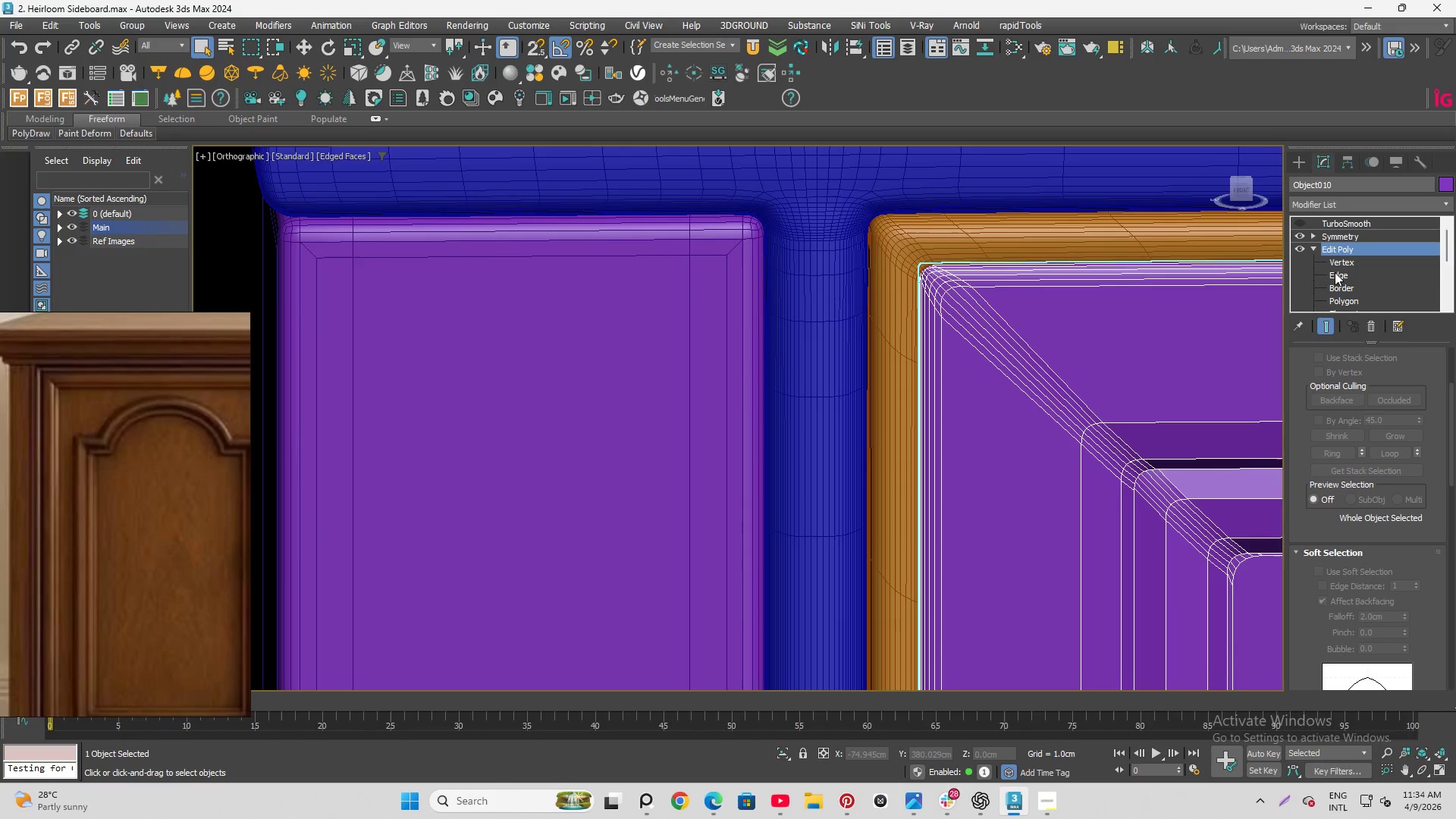 
left_click([1335, 272])
 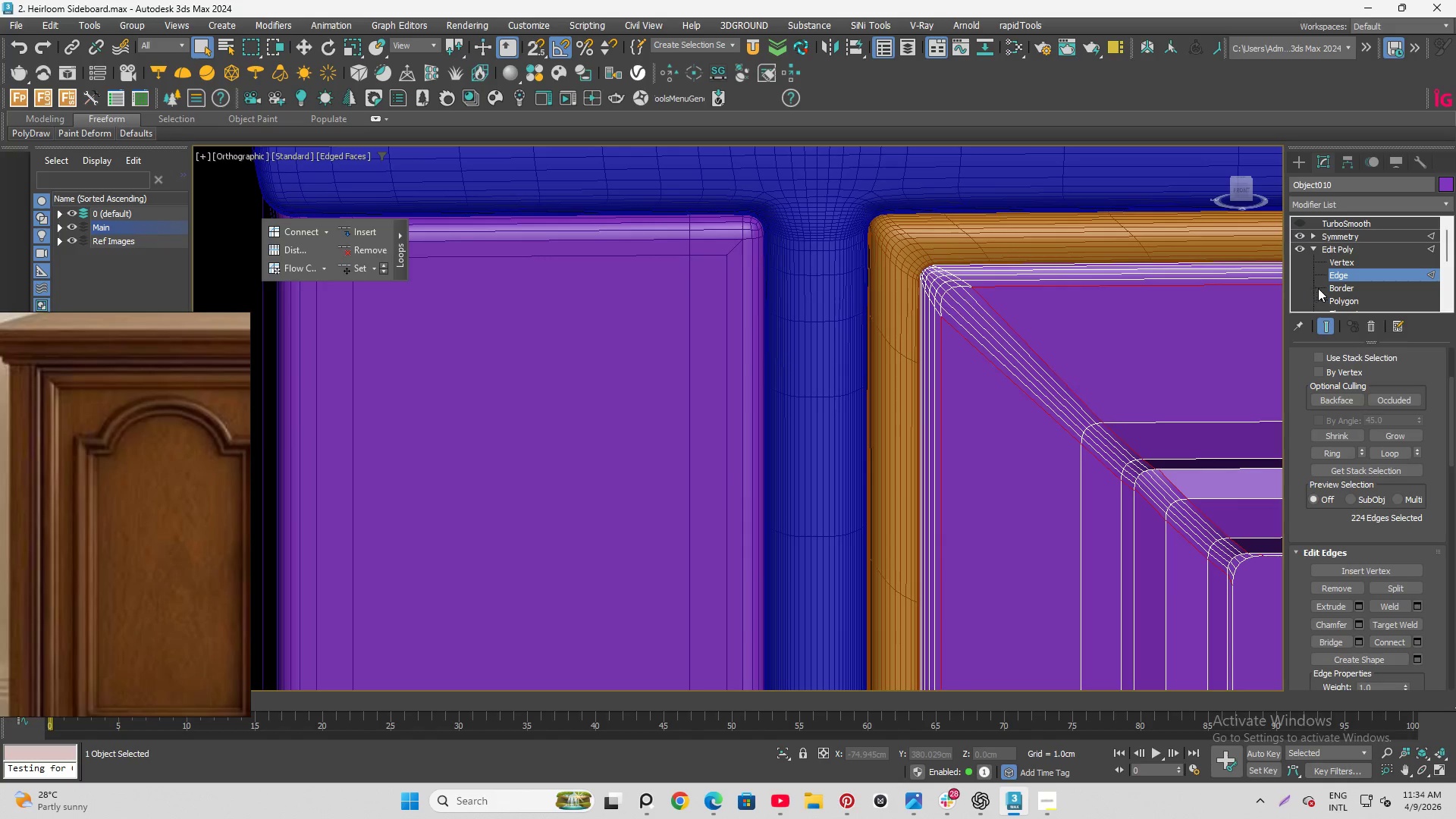 
scroll: coordinate [1335, 278], scroll_direction: down, amount: 3.0
 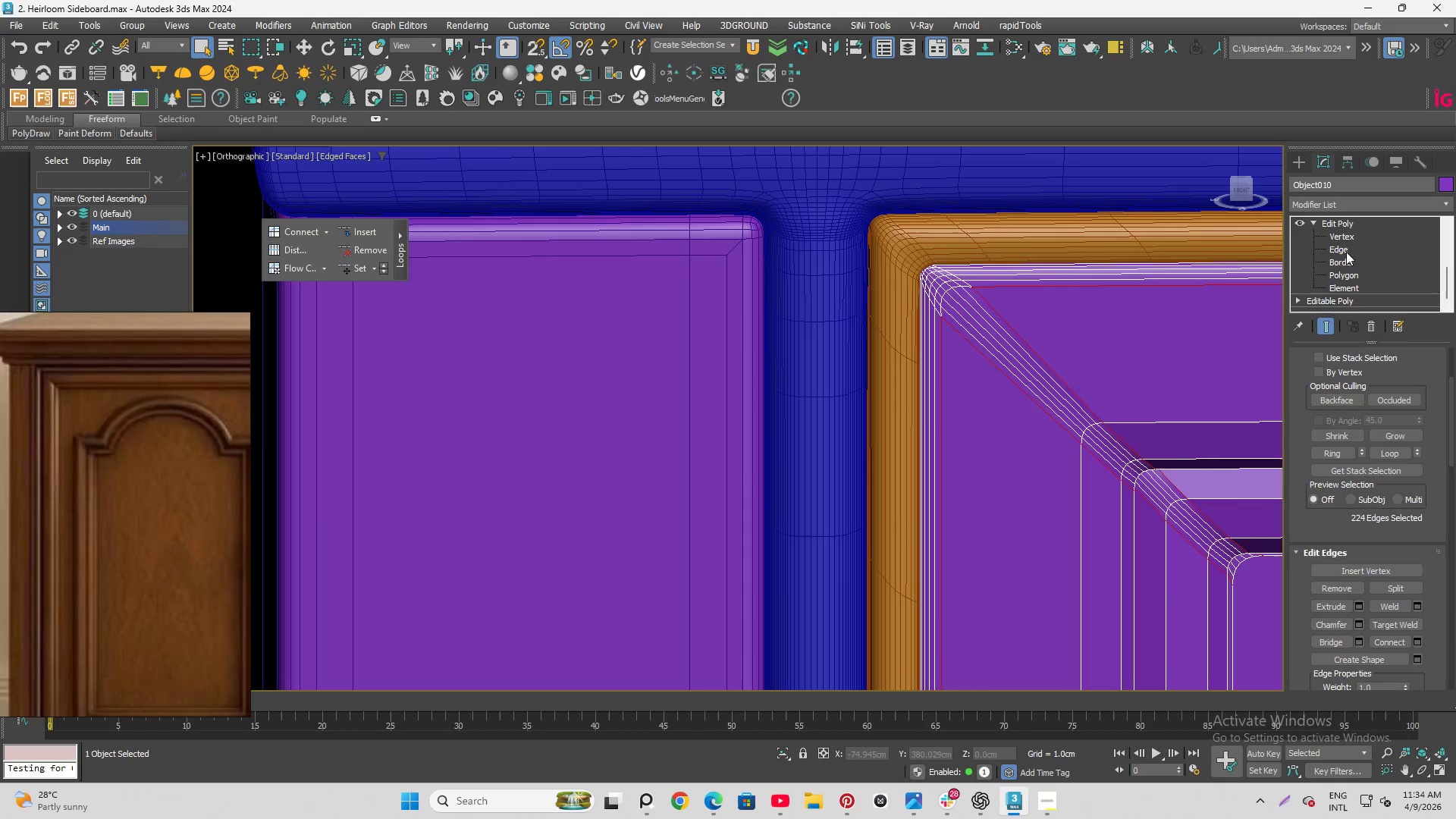 
scroll: coordinate [1326, 234], scroll_direction: up, amount: 3.0
 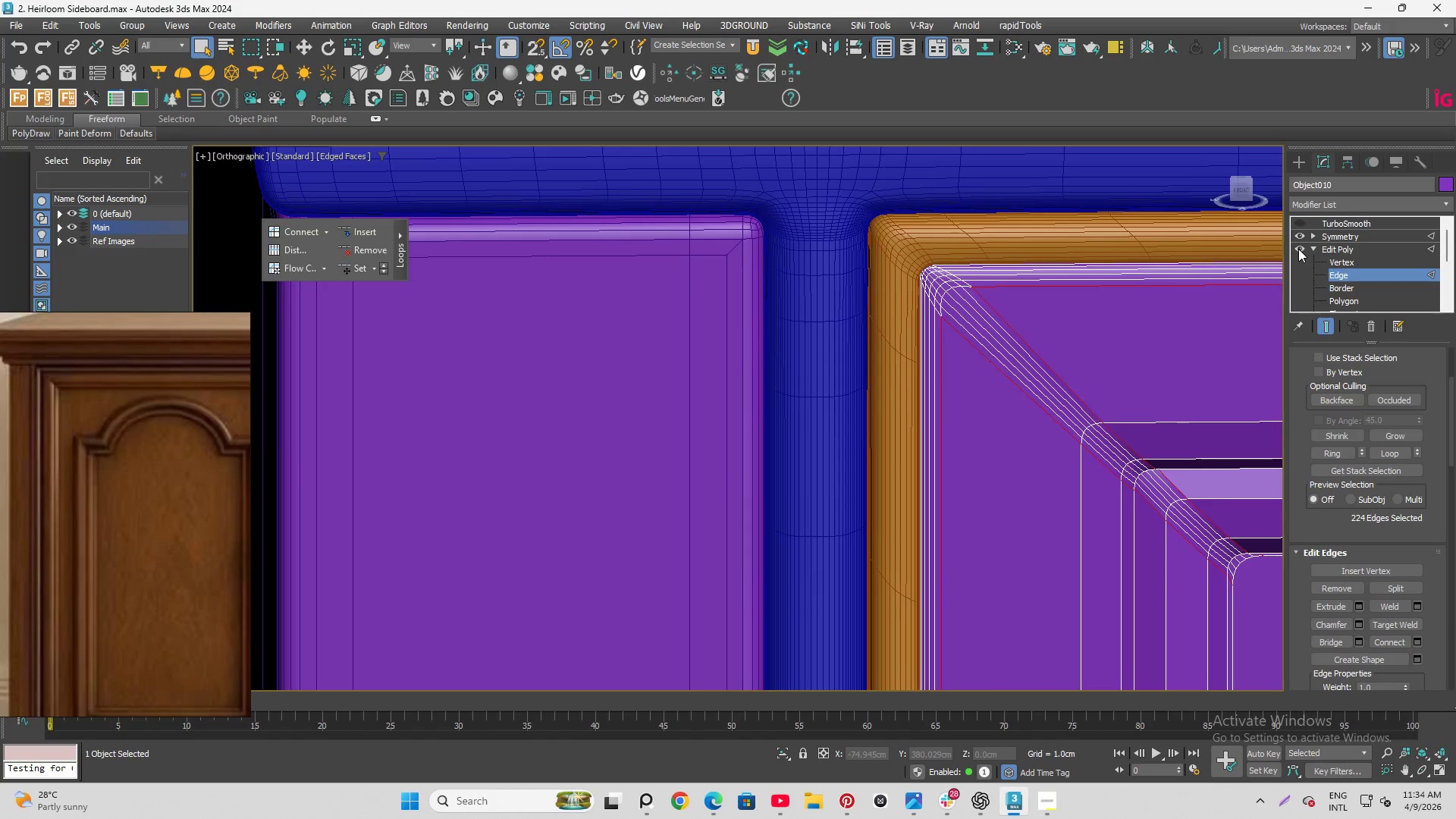 
left_click([1298, 249])
 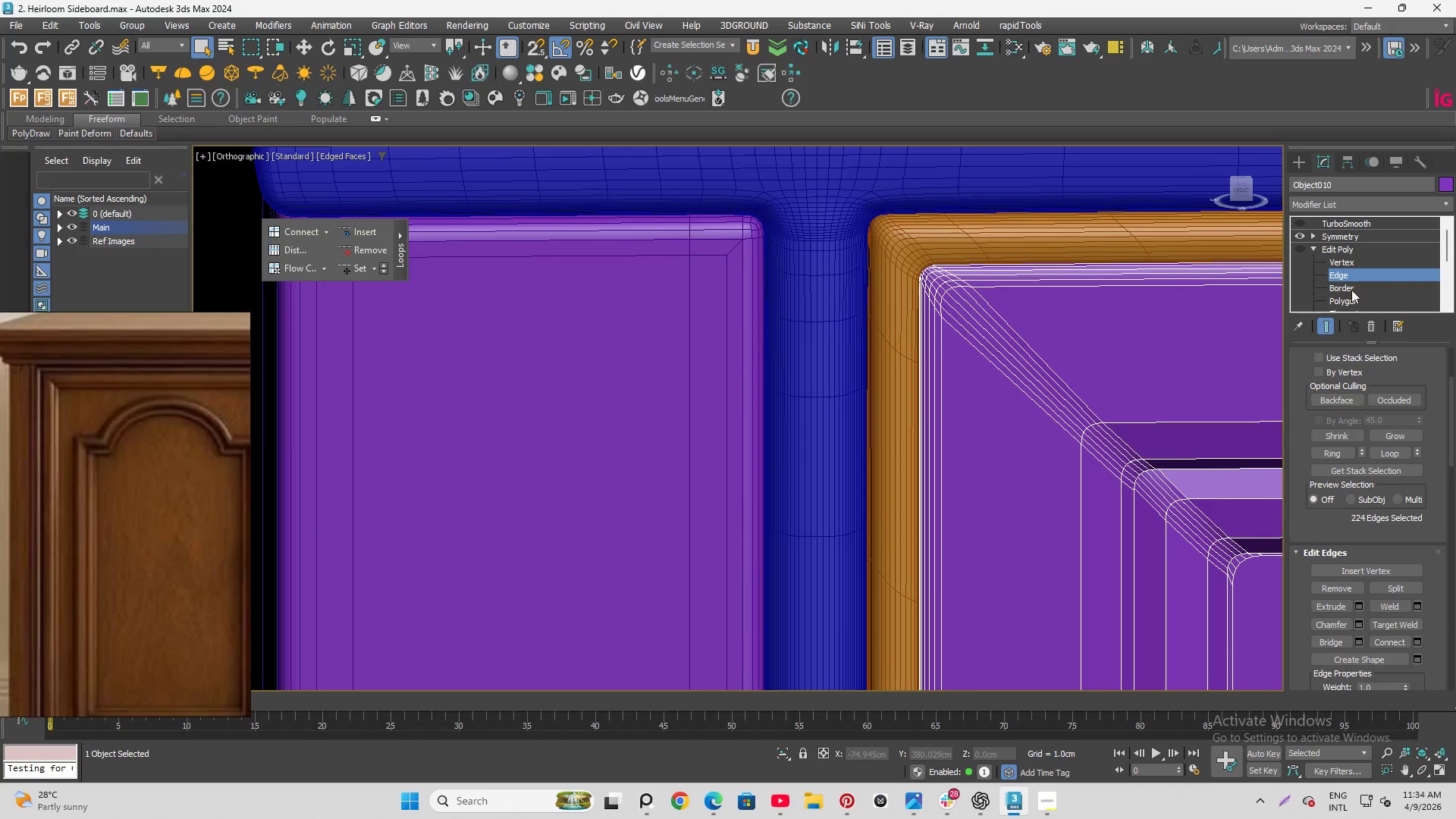 
scroll: coordinate [1324, 276], scroll_direction: down, amount: 2.0
 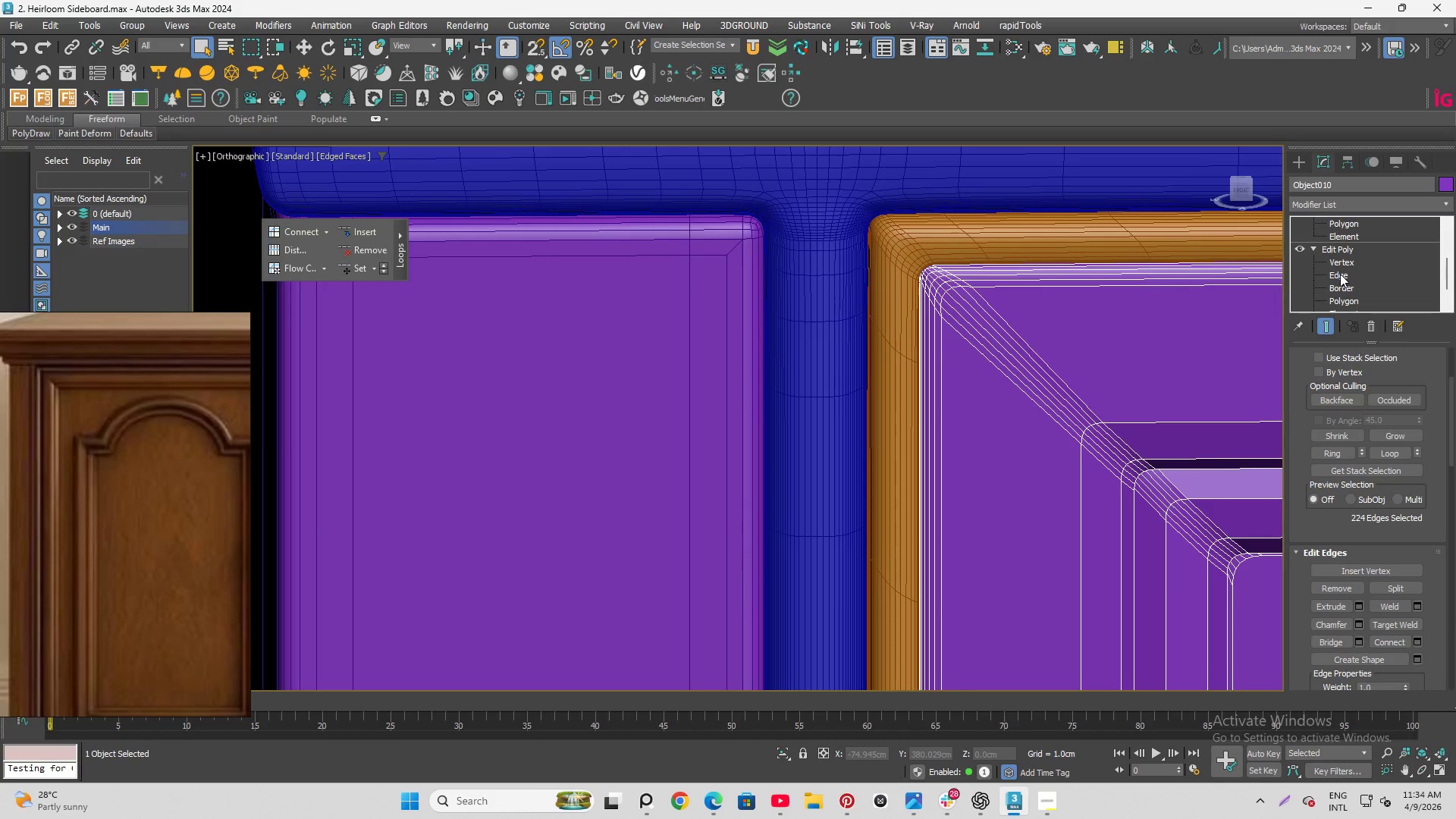 
left_click([1341, 274])
 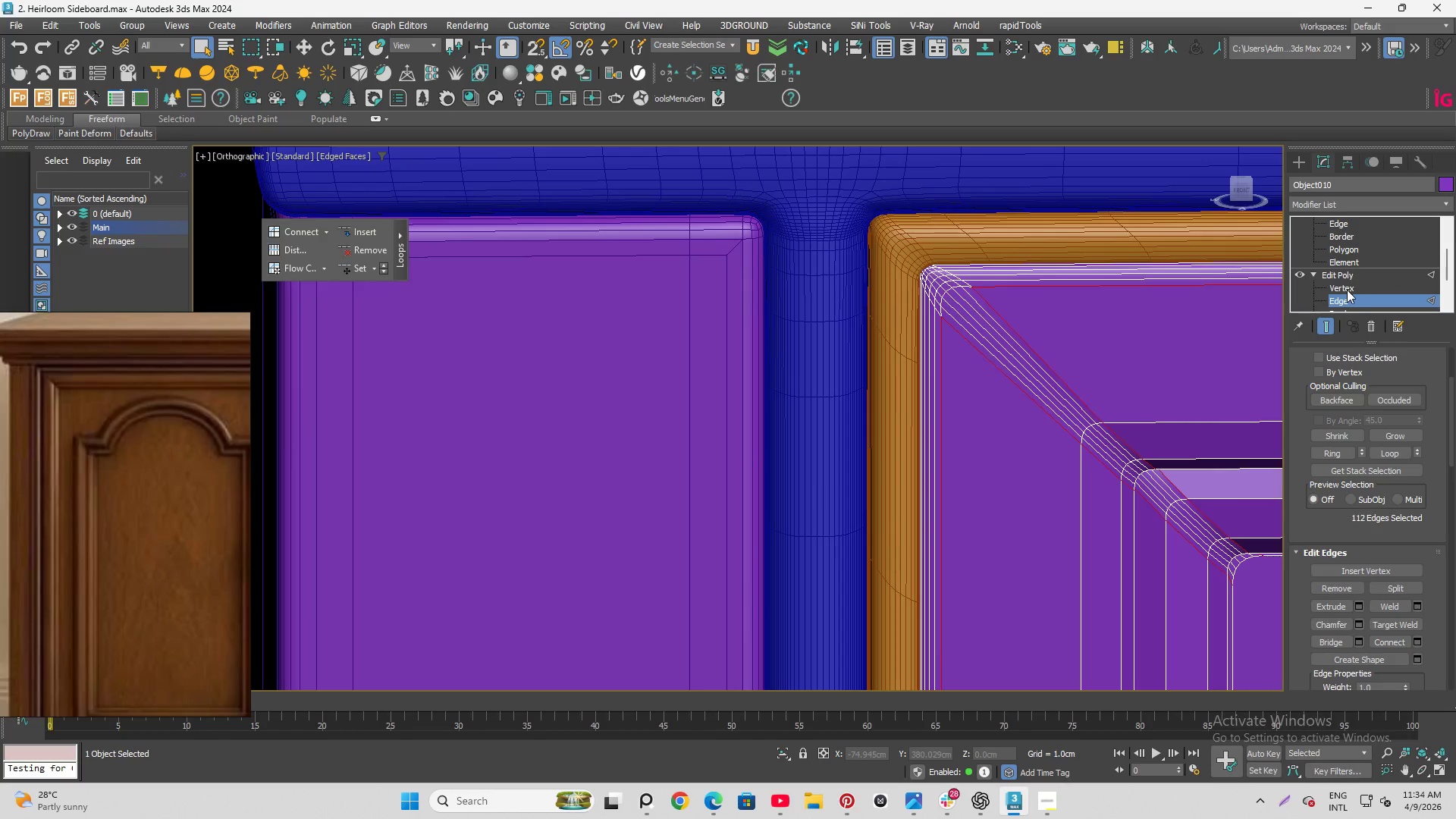 
wait(5.73)
 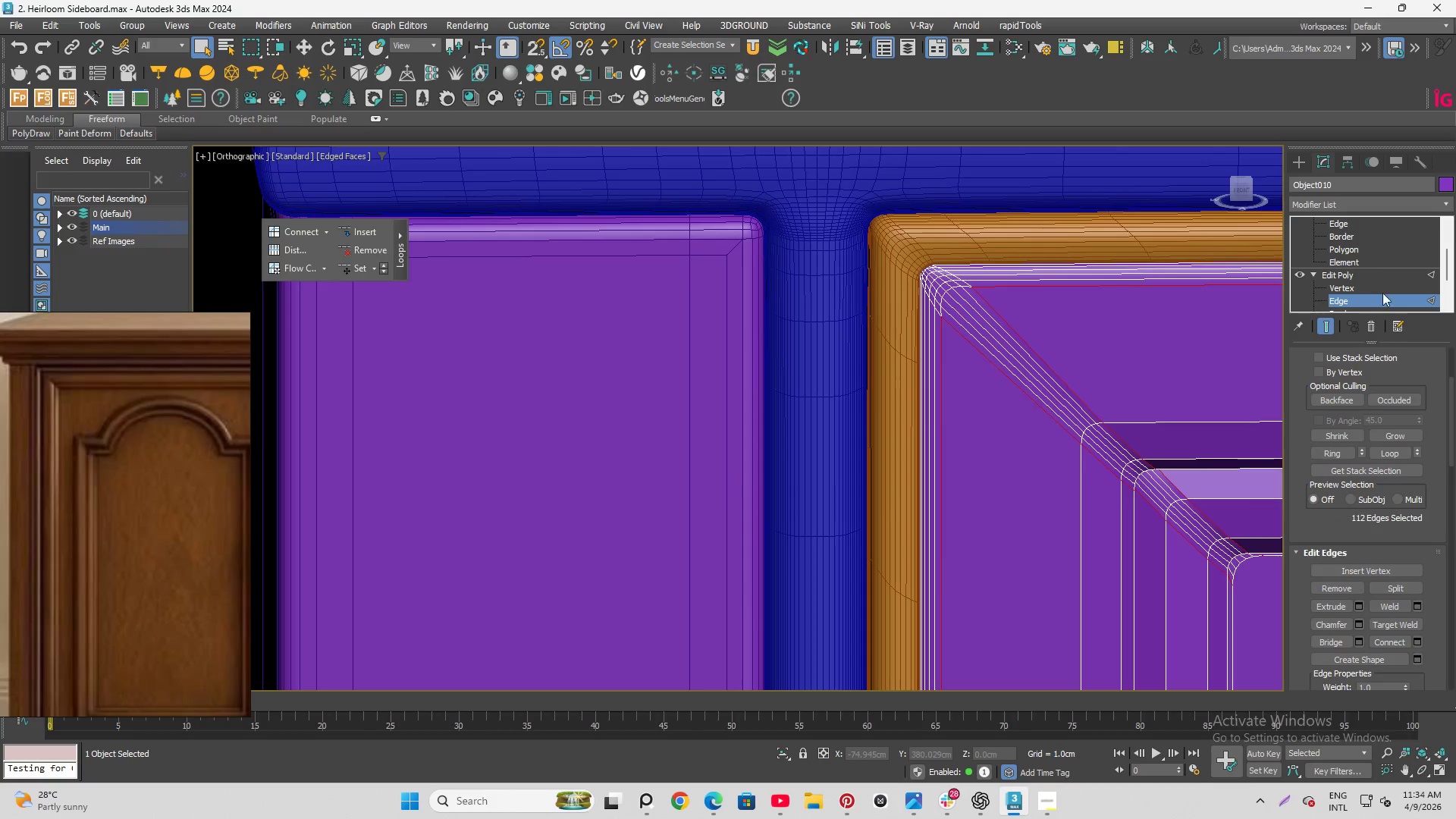 
key(Alt+Q)
 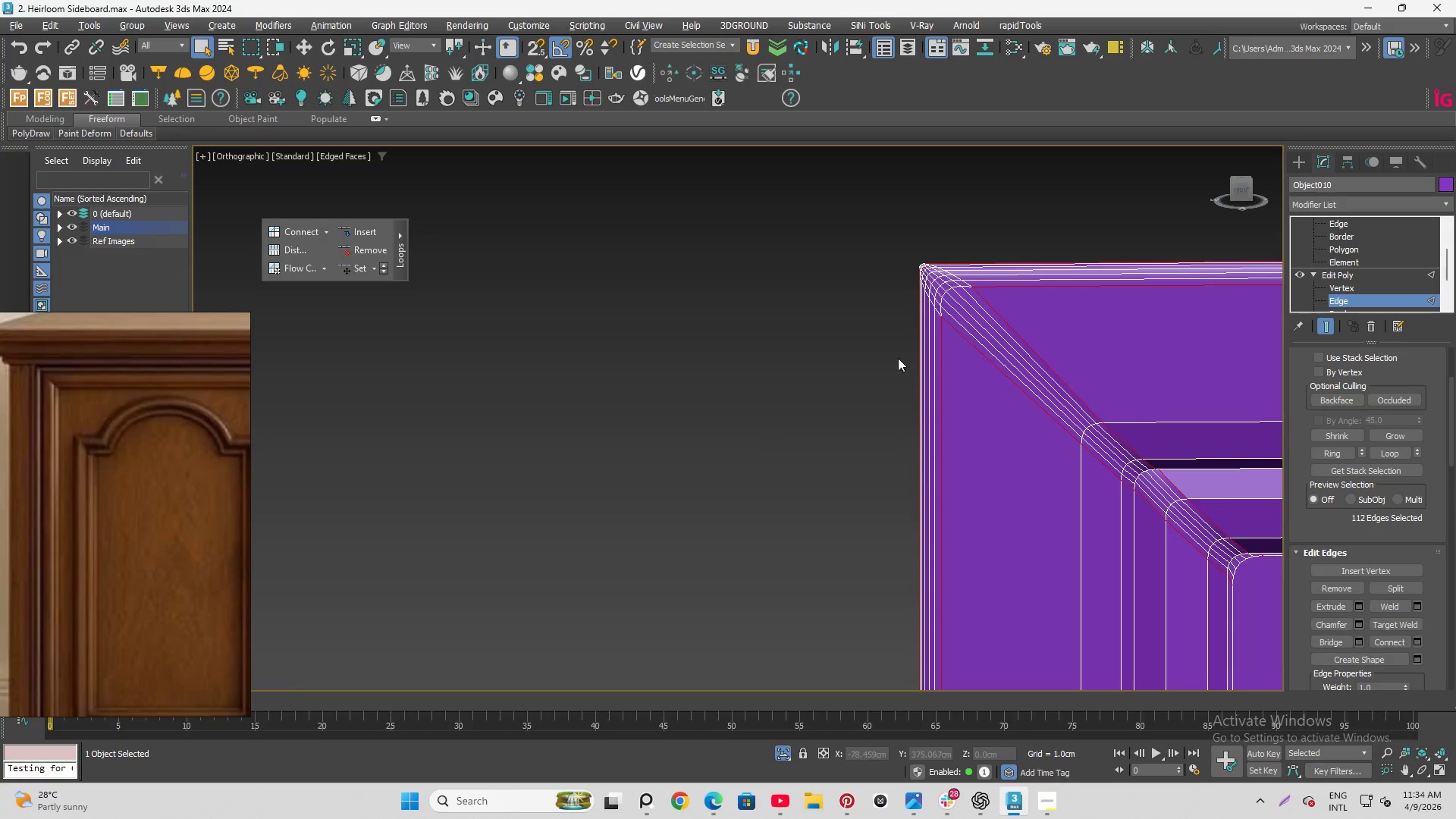 
hold_key(key=AltLeft, duration=0.69)
 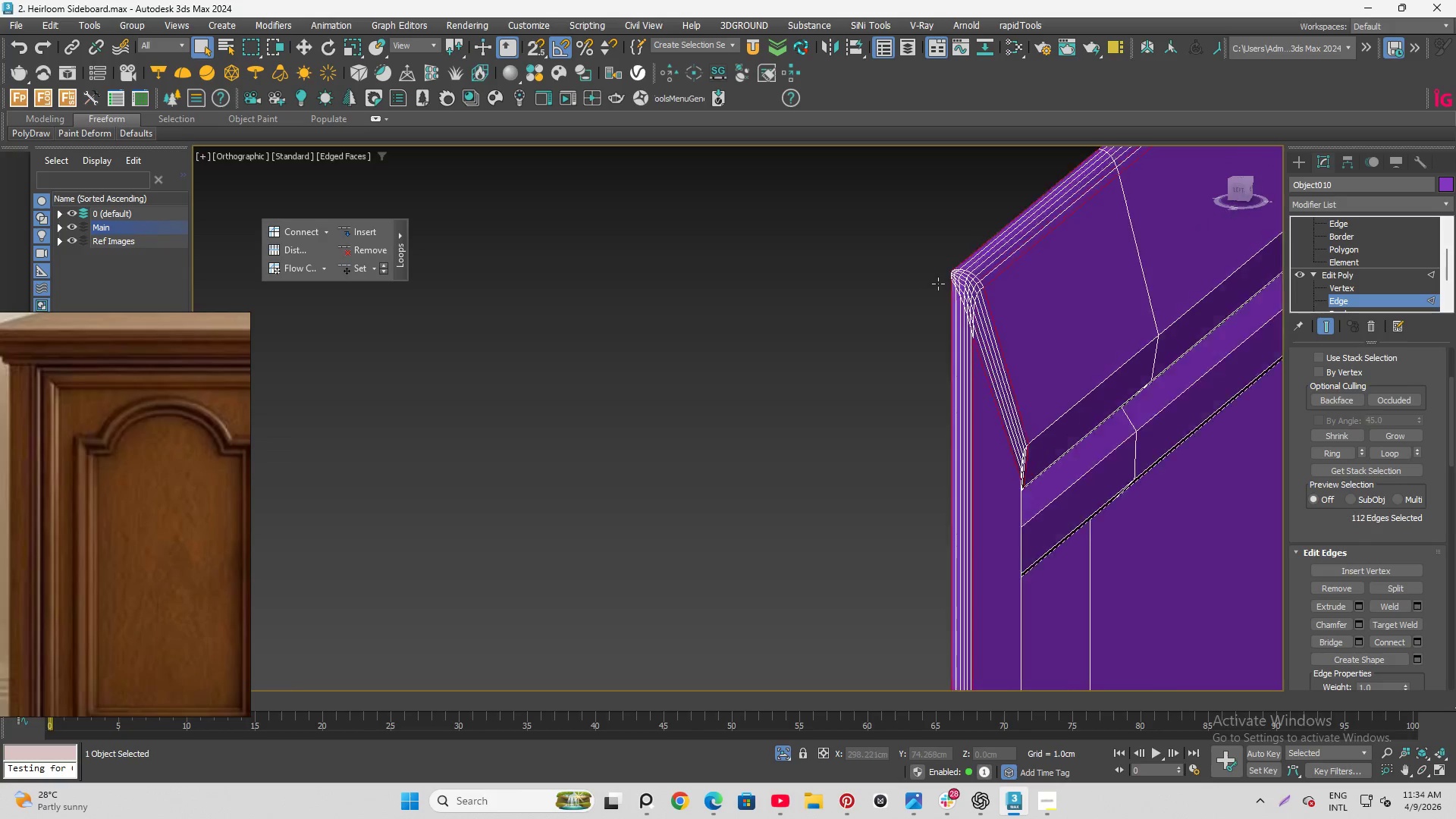 
scroll: coordinate [950, 282], scroll_direction: up, amount: 6.0
 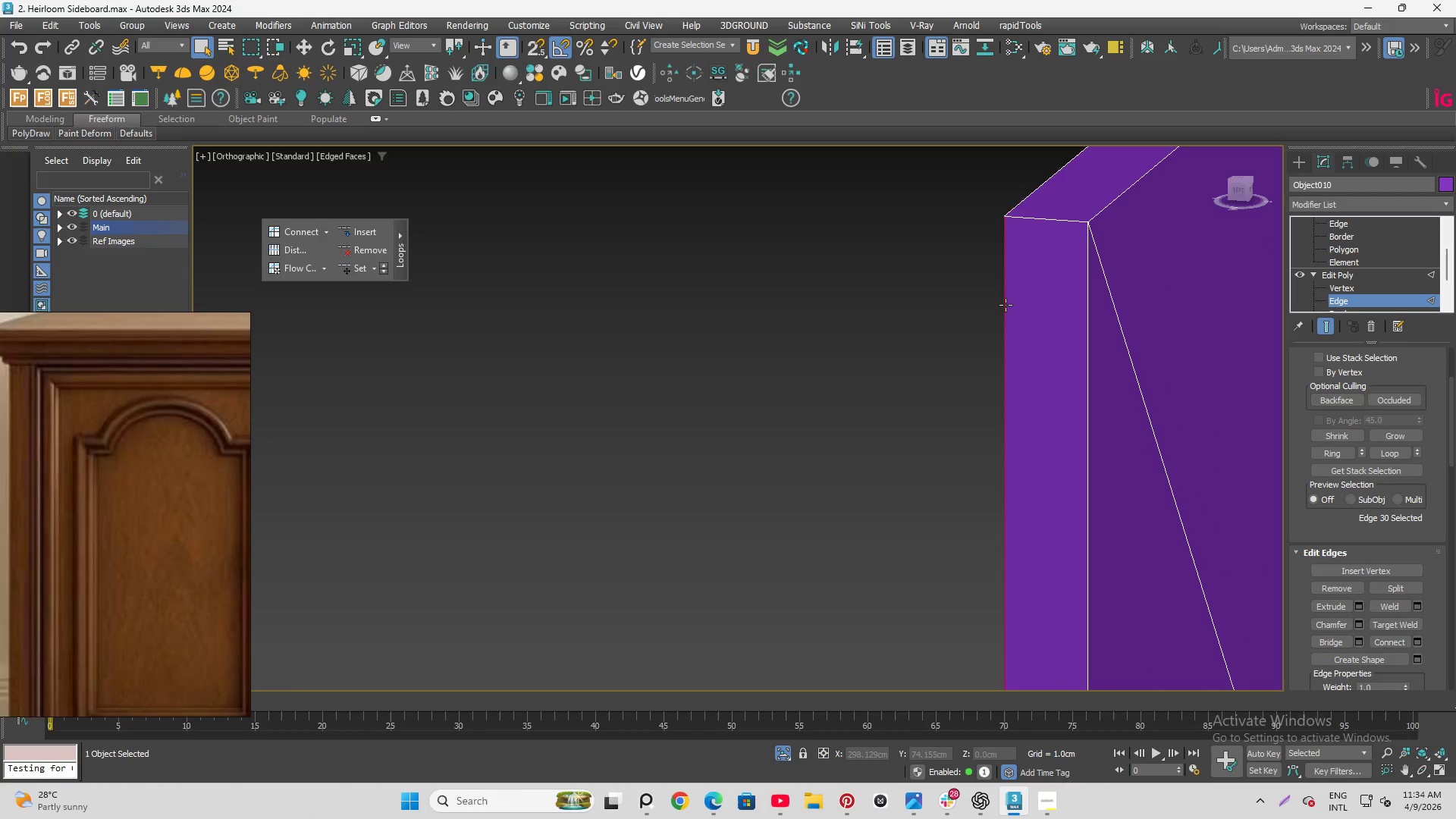 
double_click([1006, 305])
 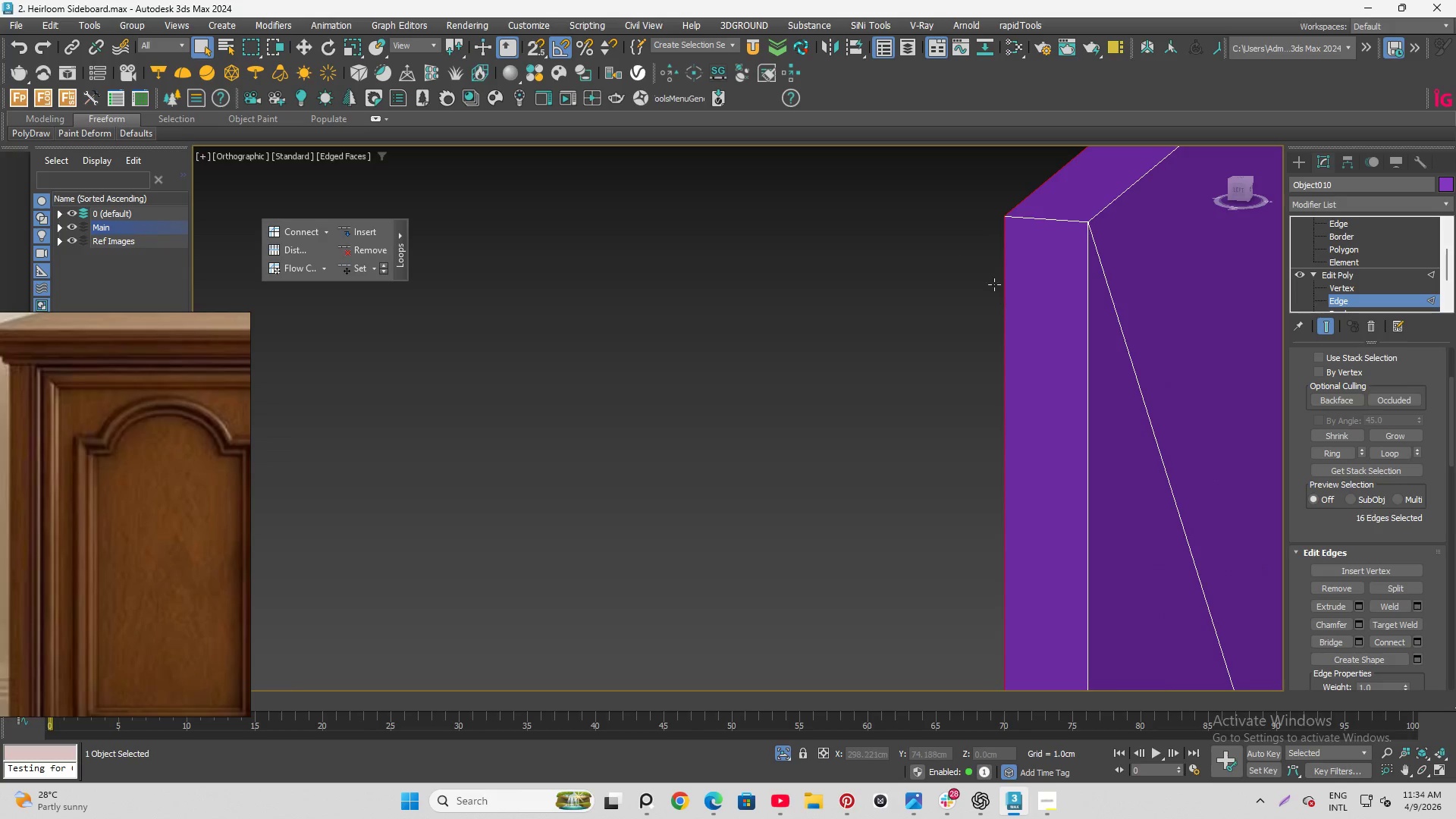 
scroll: coordinate [946, 246], scroll_direction: down, amount: 18.0
 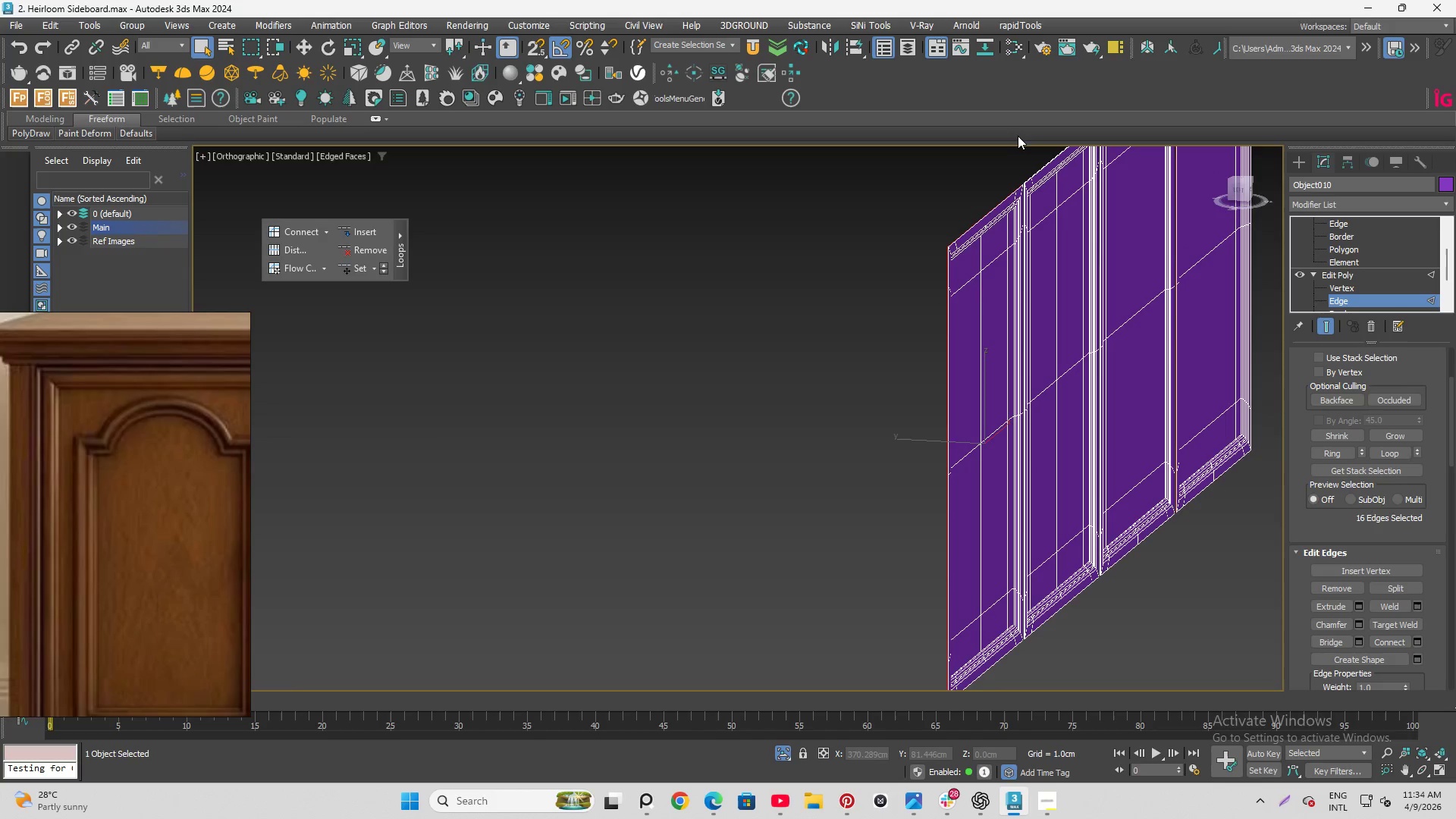 
hold_key(key=ControlLeft, duration=1.11)
 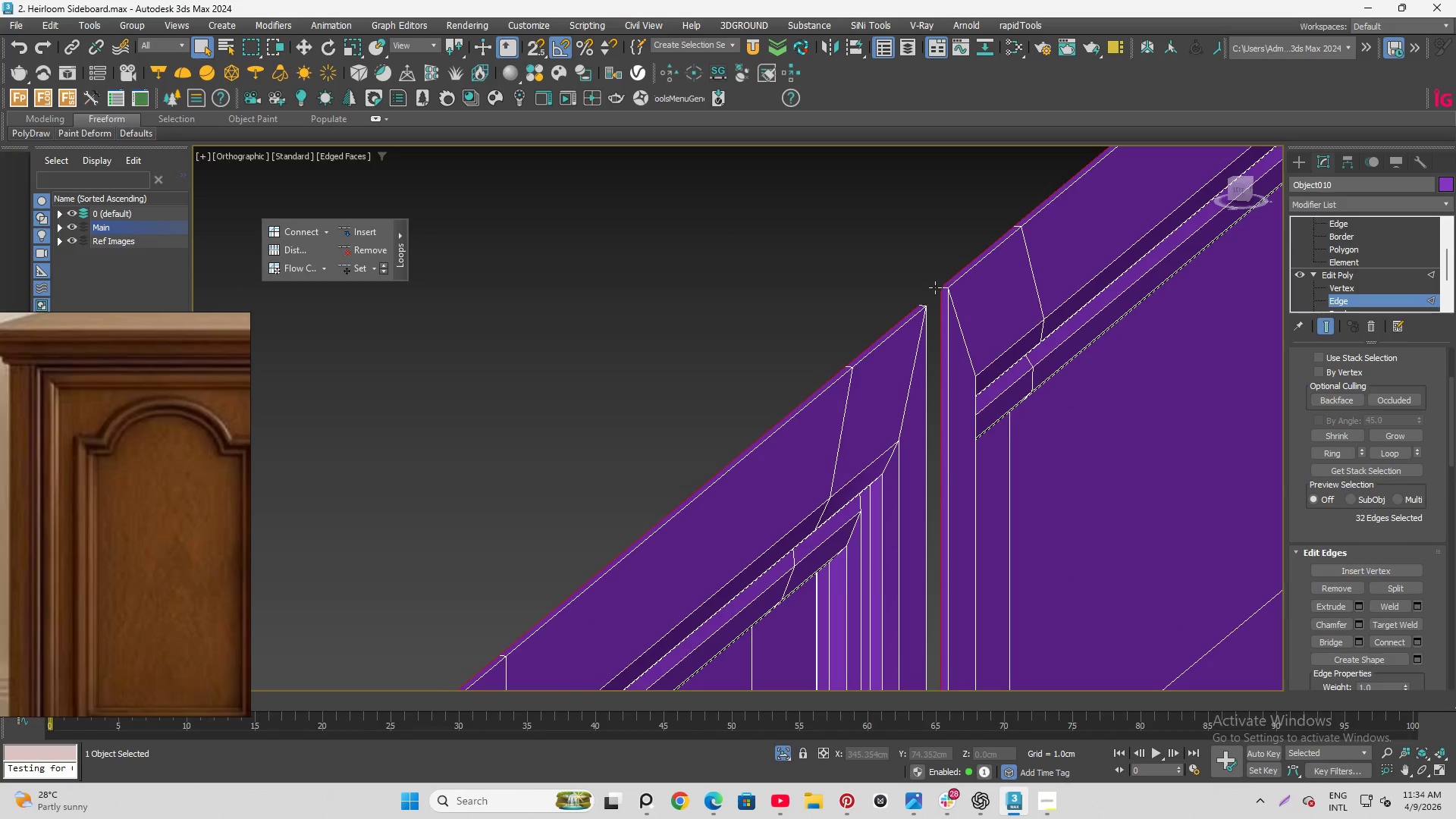 
scroll: coordinate [1011, 177], scroll_direction: up, amount: 19.0
 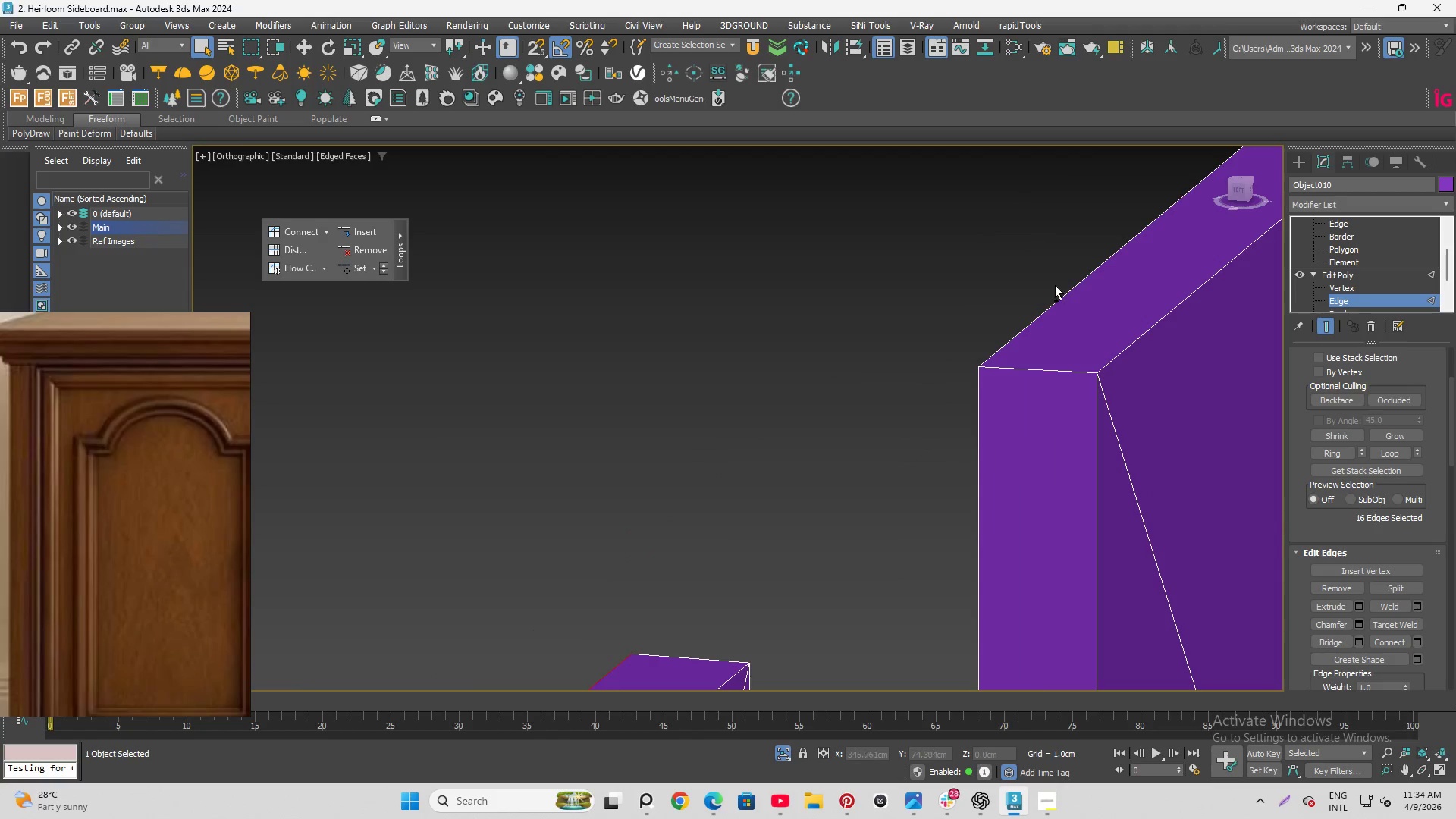 
left_click([1053, 298])
 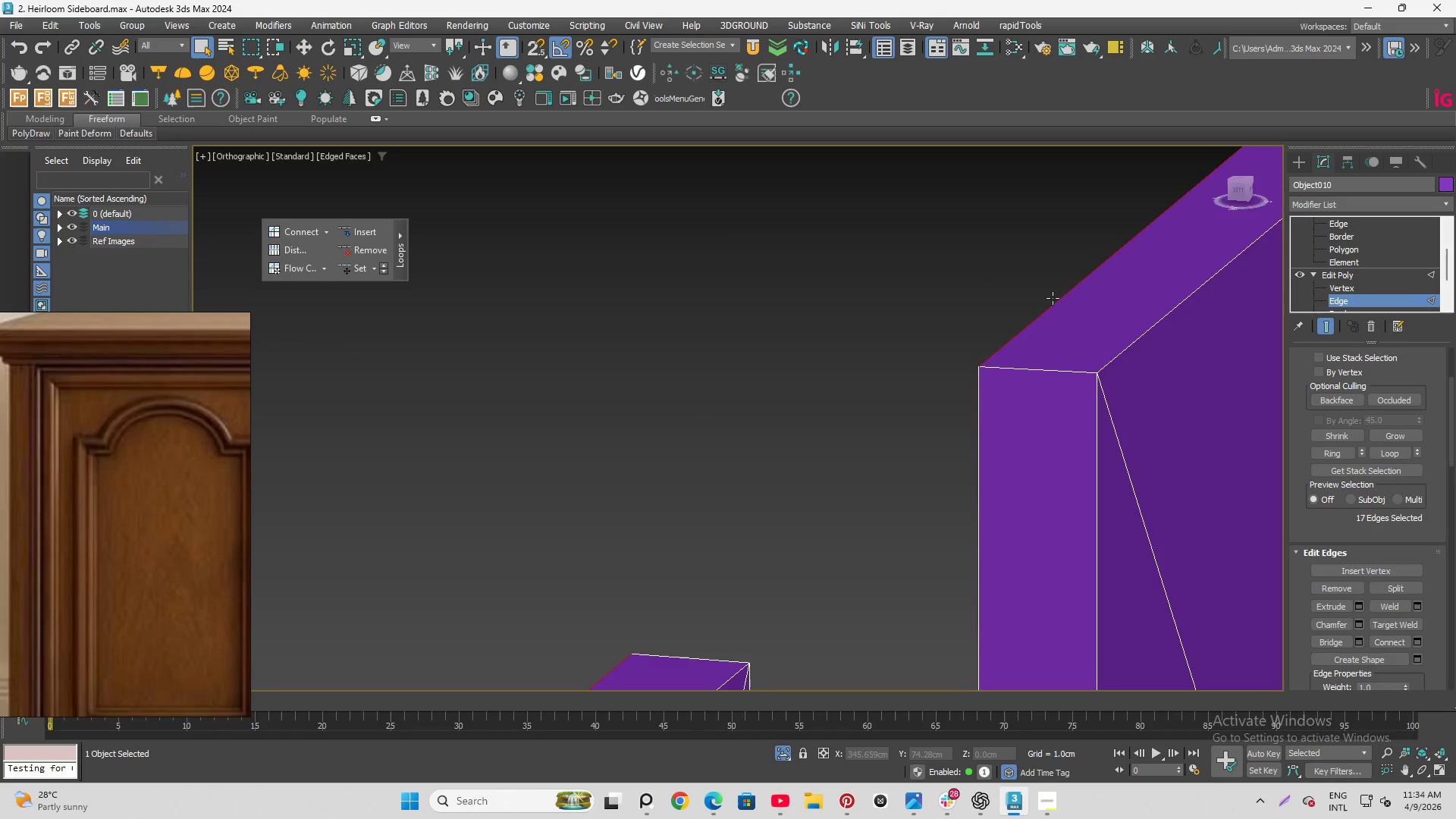 
double_click([1053, 298])
 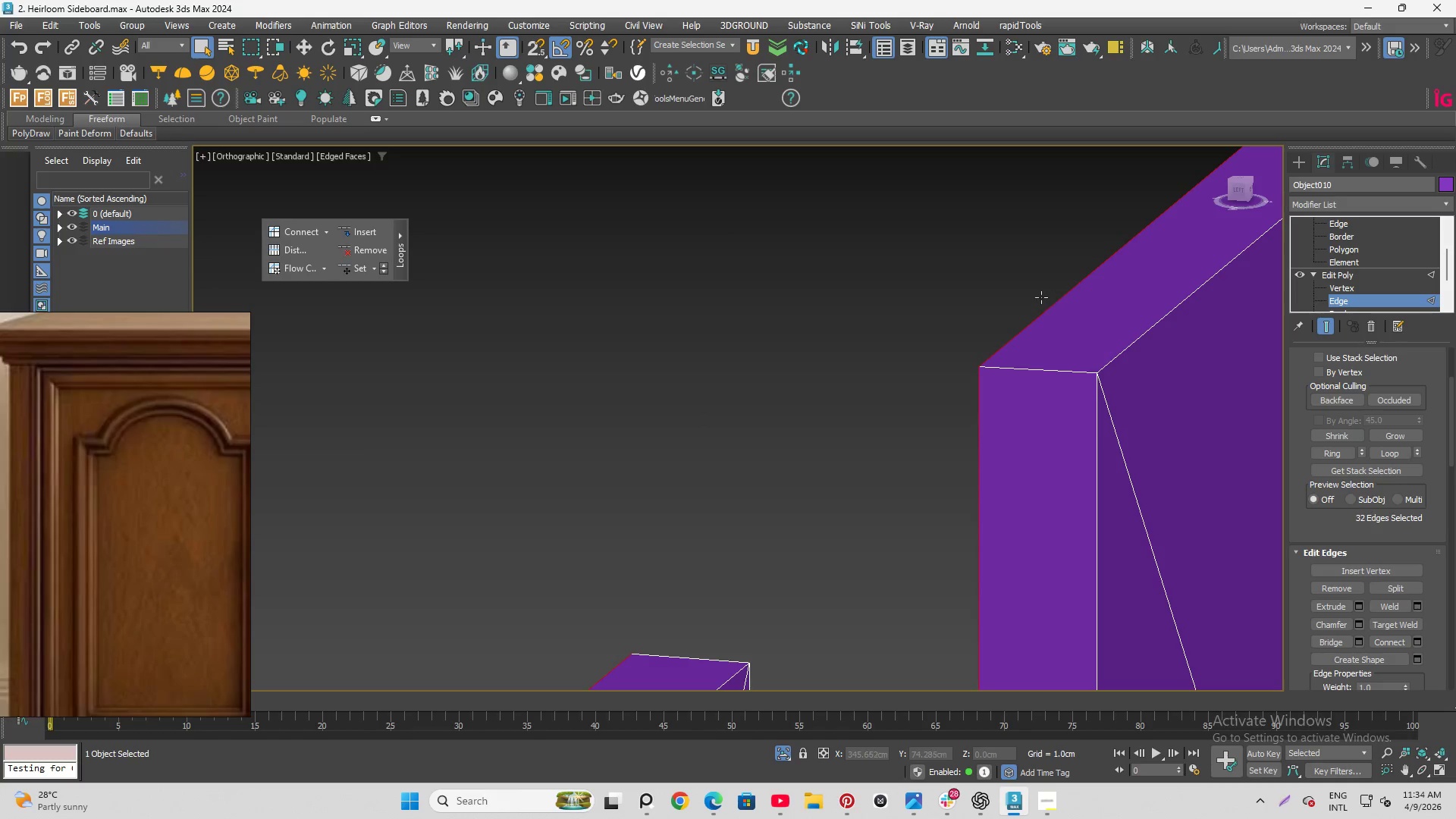 
hold_key(key=ControlLeft, duration=11.8)
 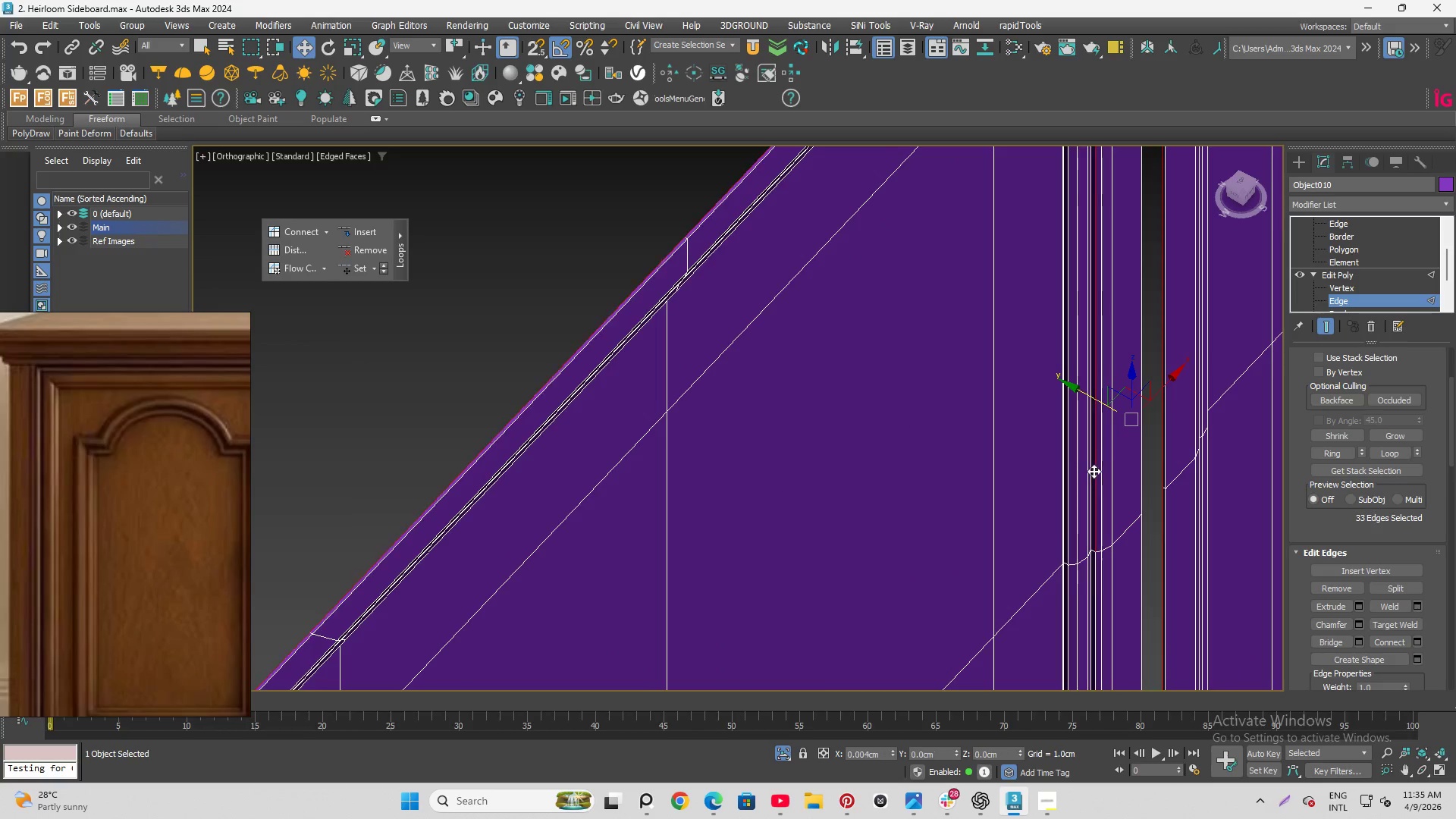 
hold_key(key=AltLeft, duration=0.61)
 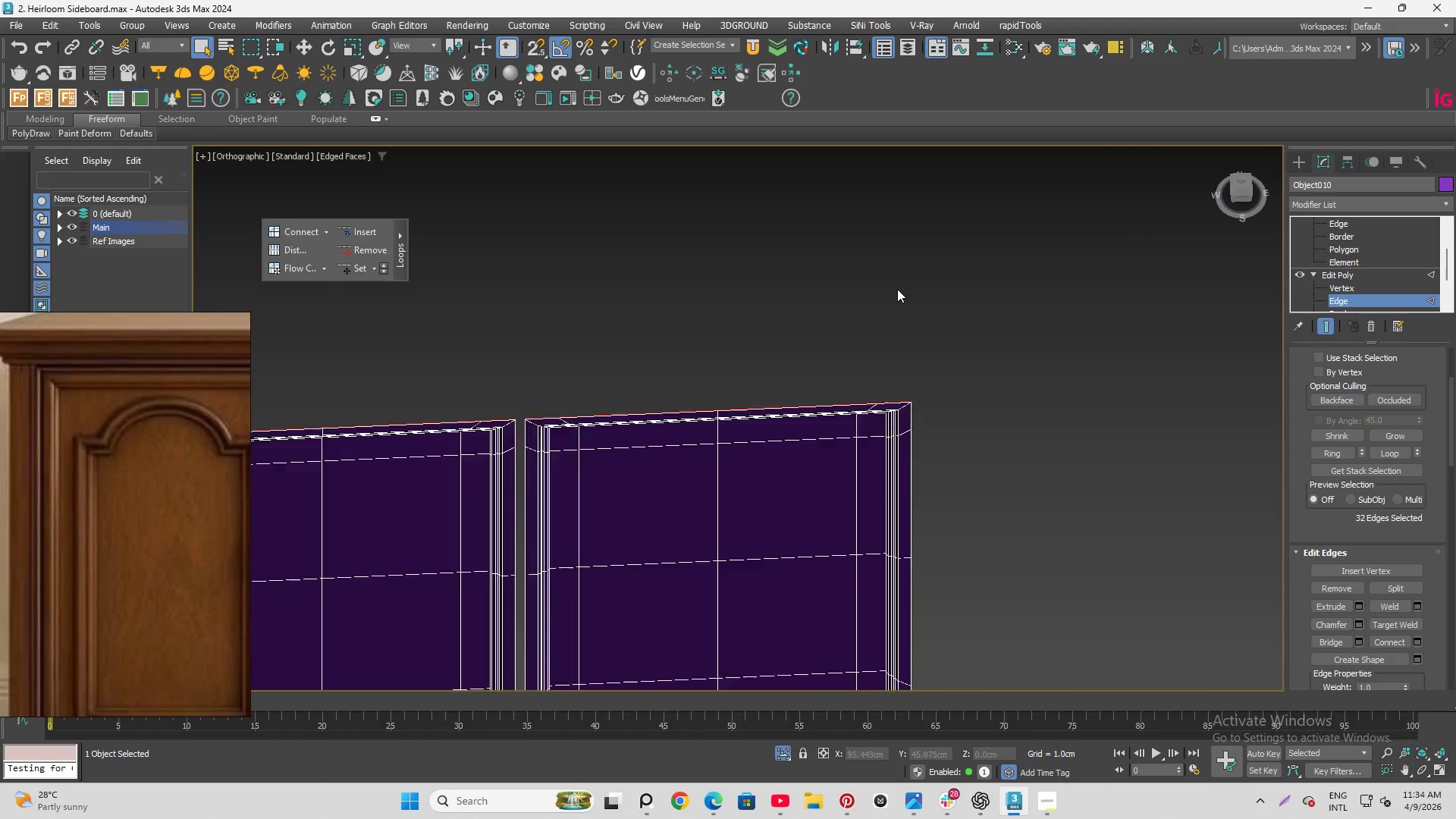 
scroll: coordinate [934, 287], scroll_direction: down, amount: 13.0
 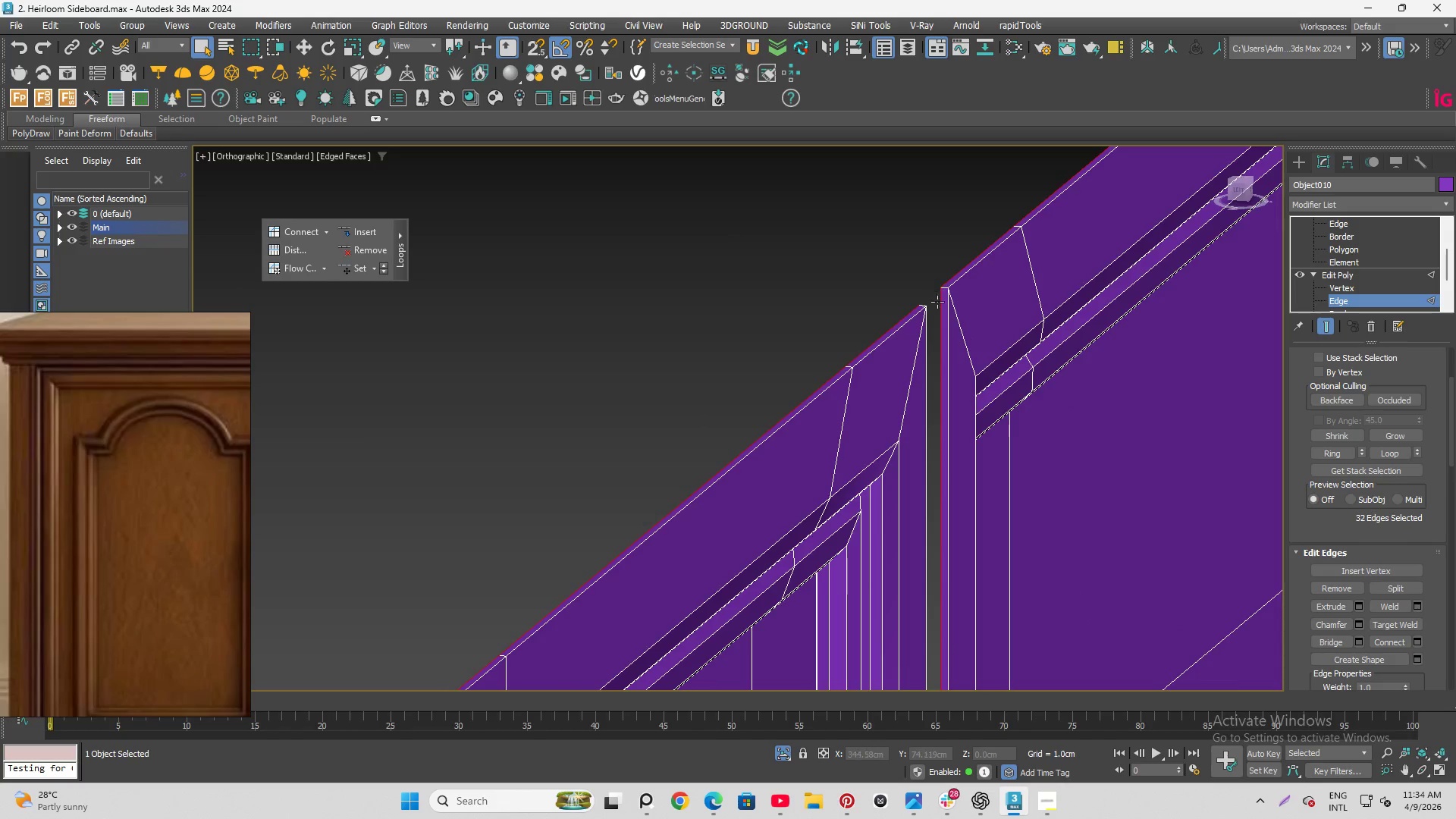 
hold_key(key=AltLeft, duration=0.61)
 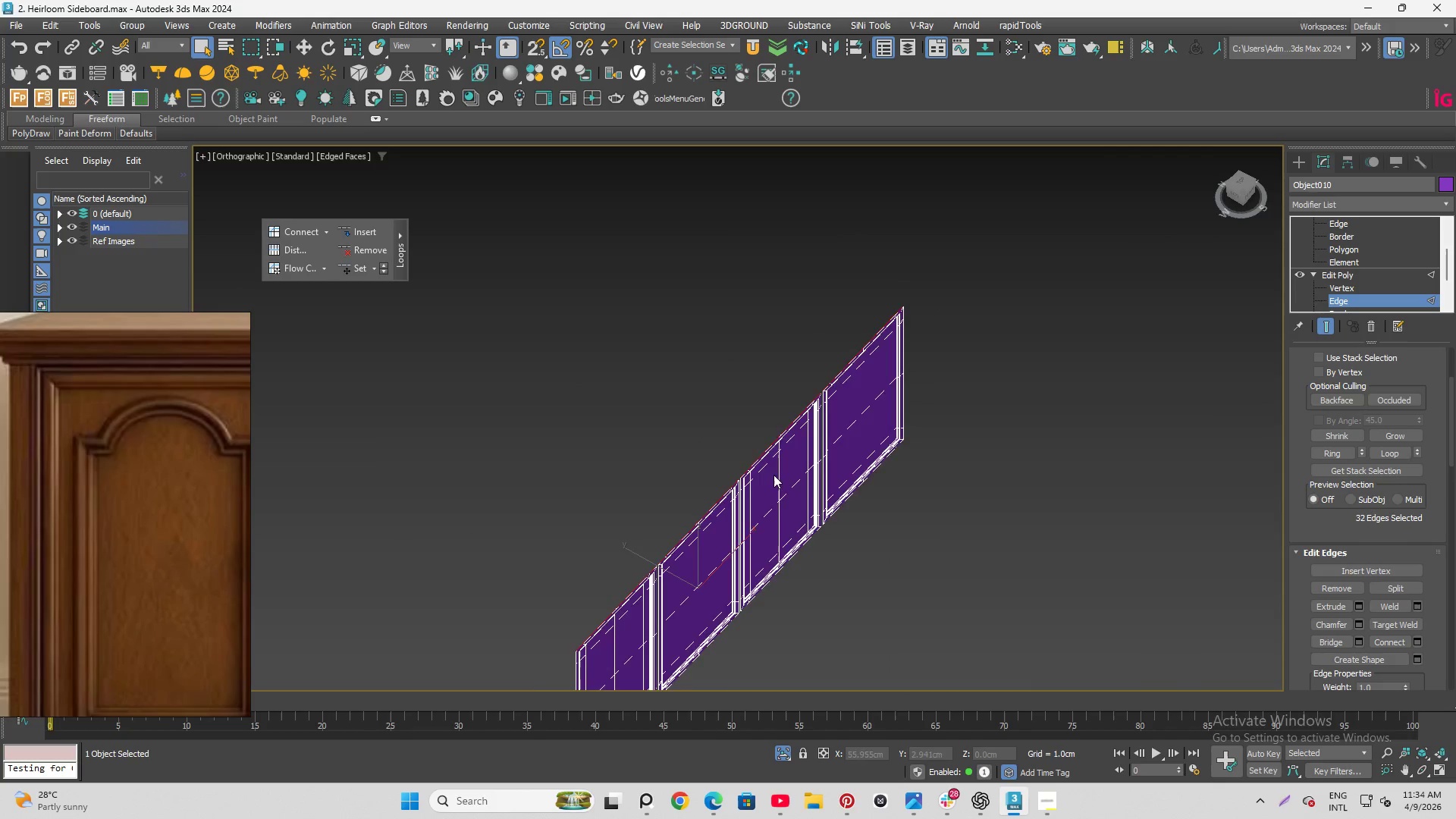 
scroll: coordinate [903, 288], scroll_direction: down, amount: 13.0
 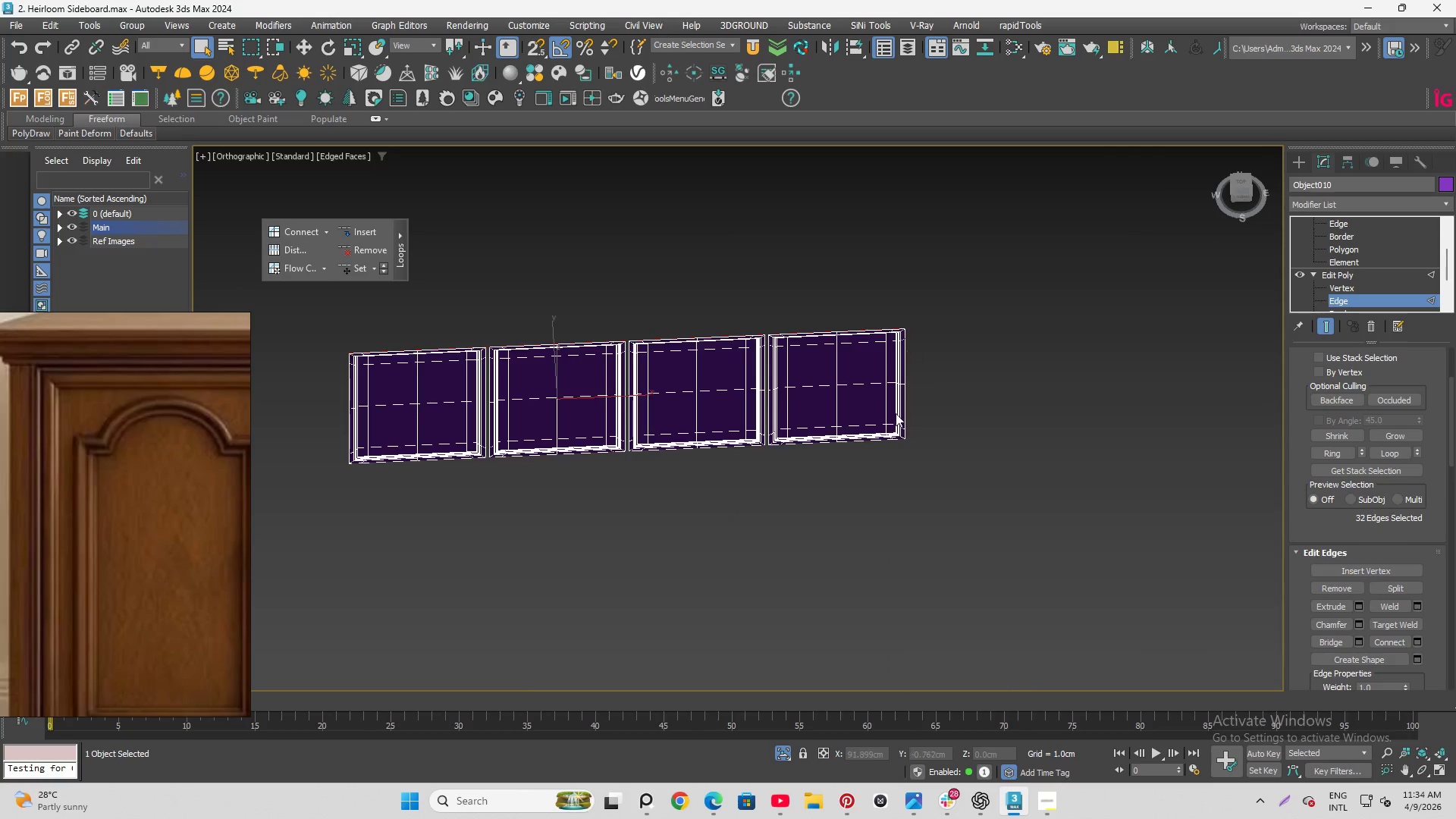 
scroll: coordinate [702, 393], scroll_direction: up, amount: 13.0
 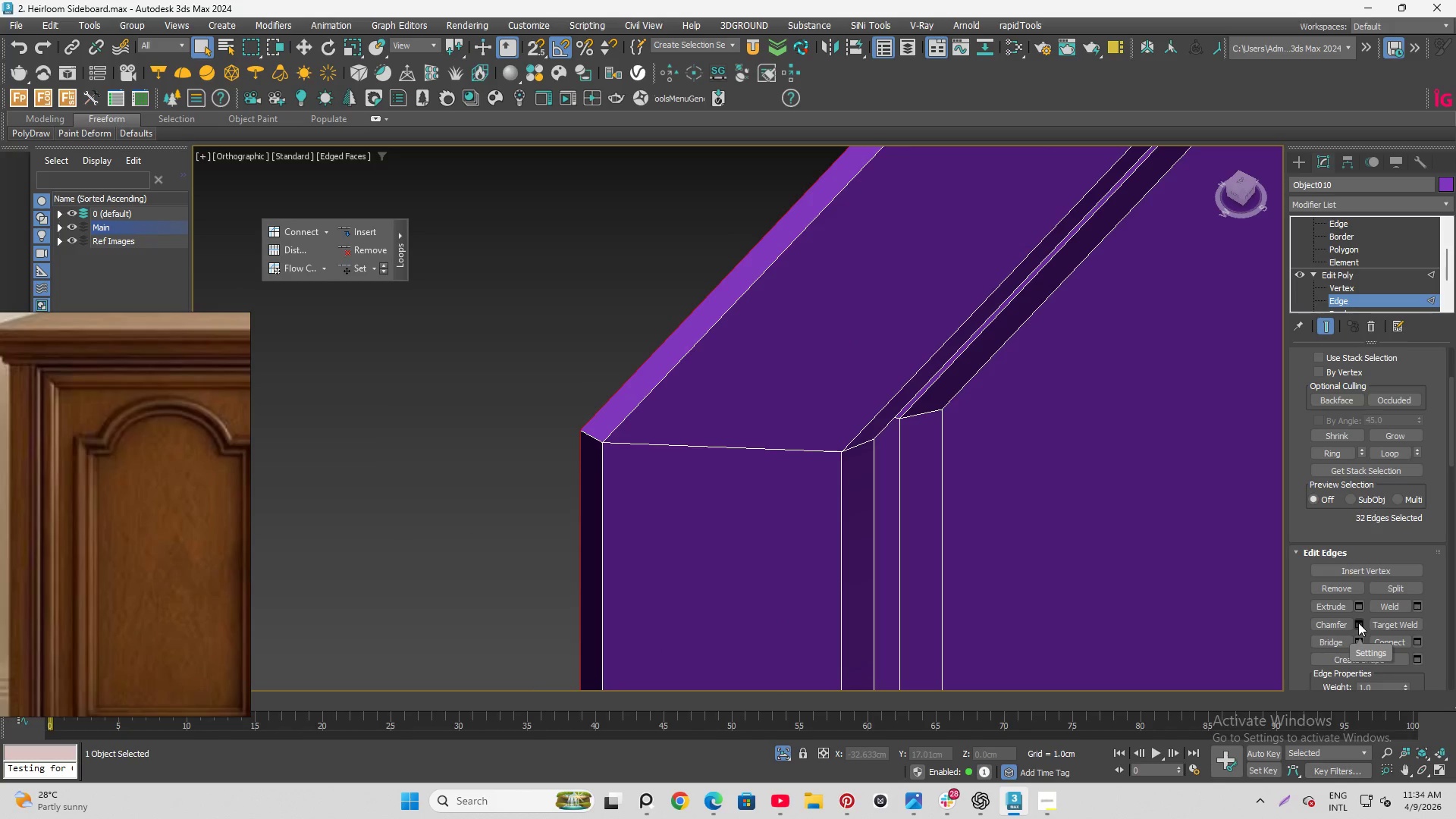 
key(W)
 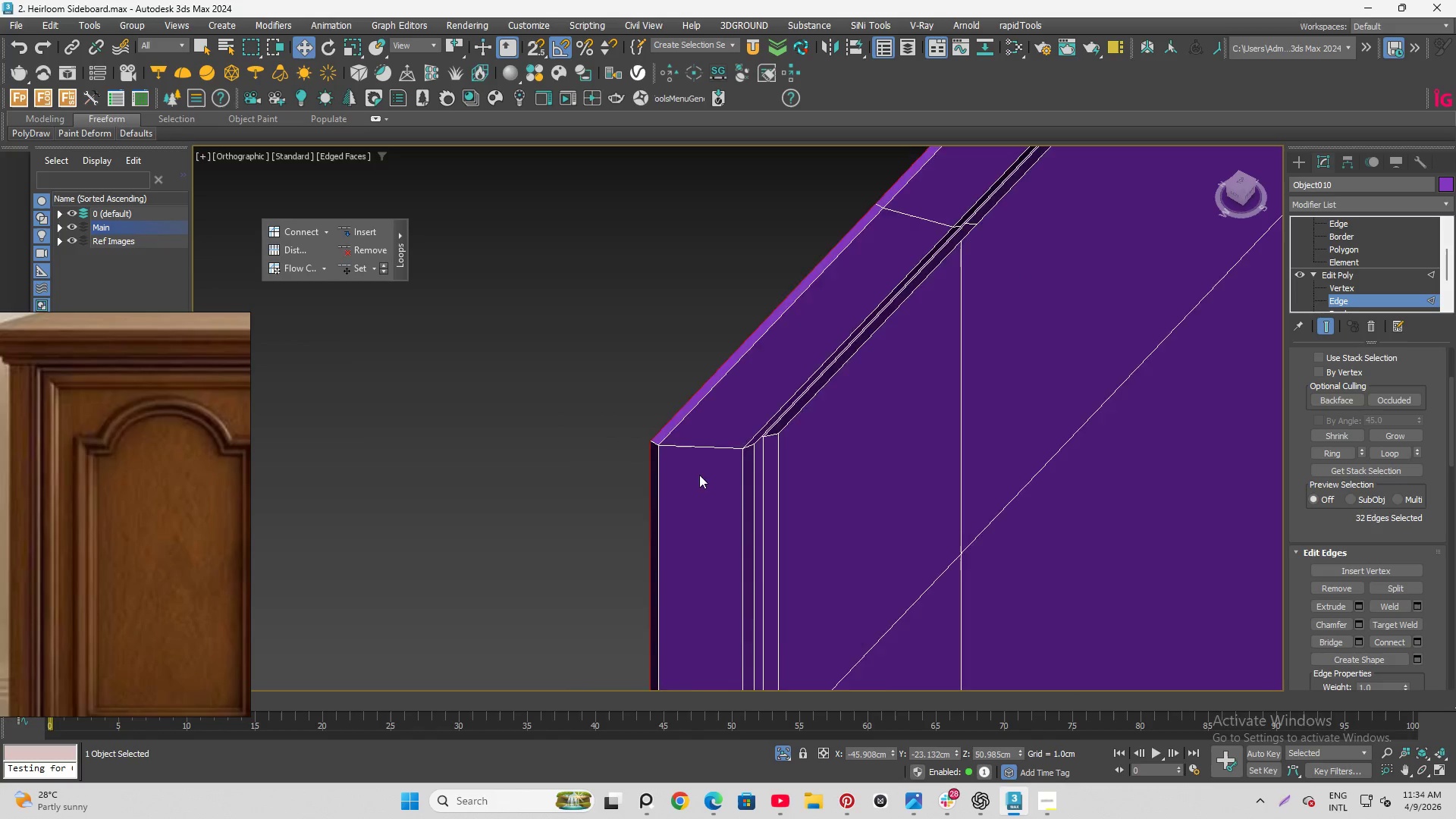 
scroll: coordinate [726, 442], scroll_direction: down, amount: 10.0
 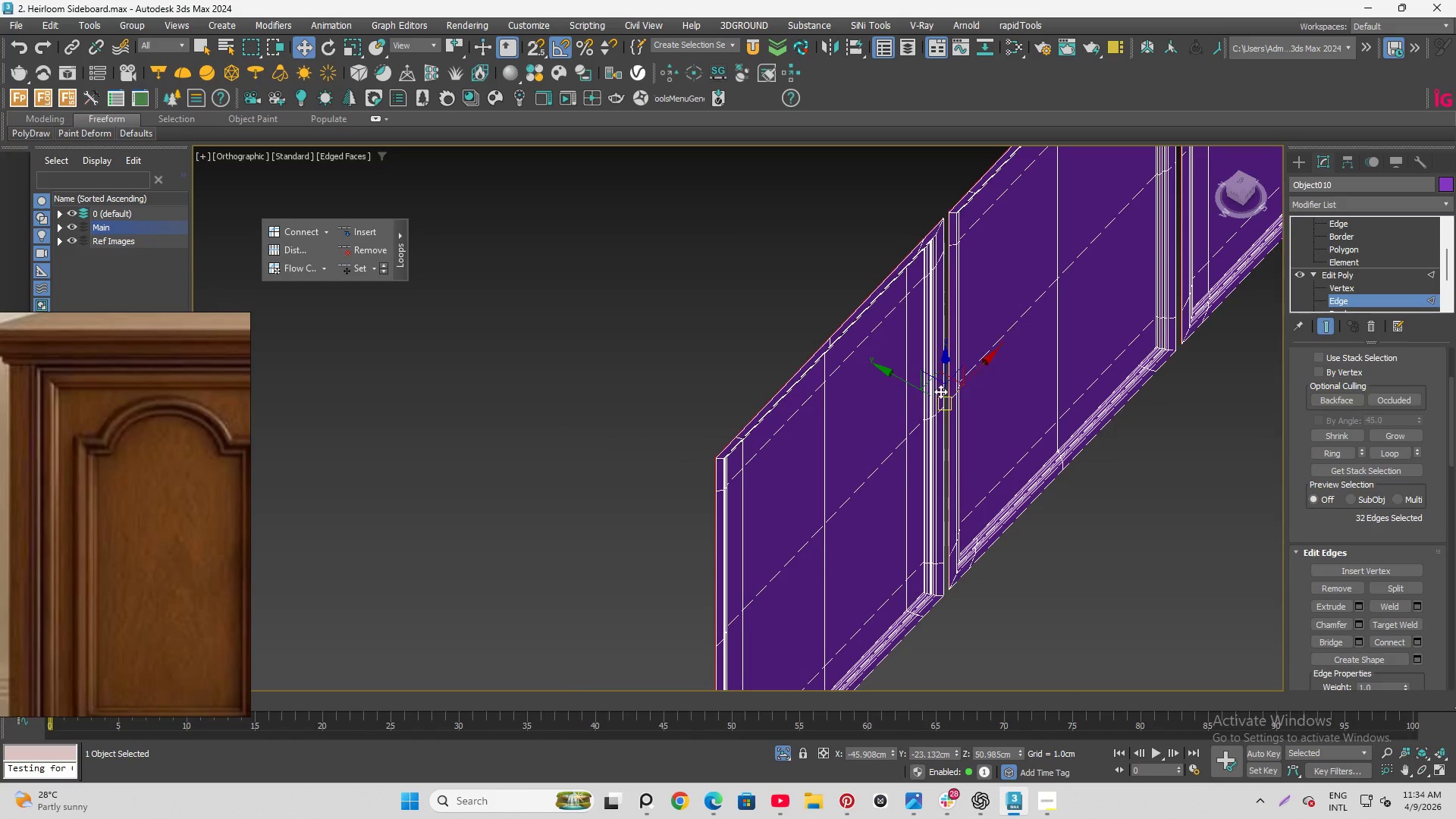 
scroll: coordinate [873, 376], scroll_direction: up, amount: 4.0
 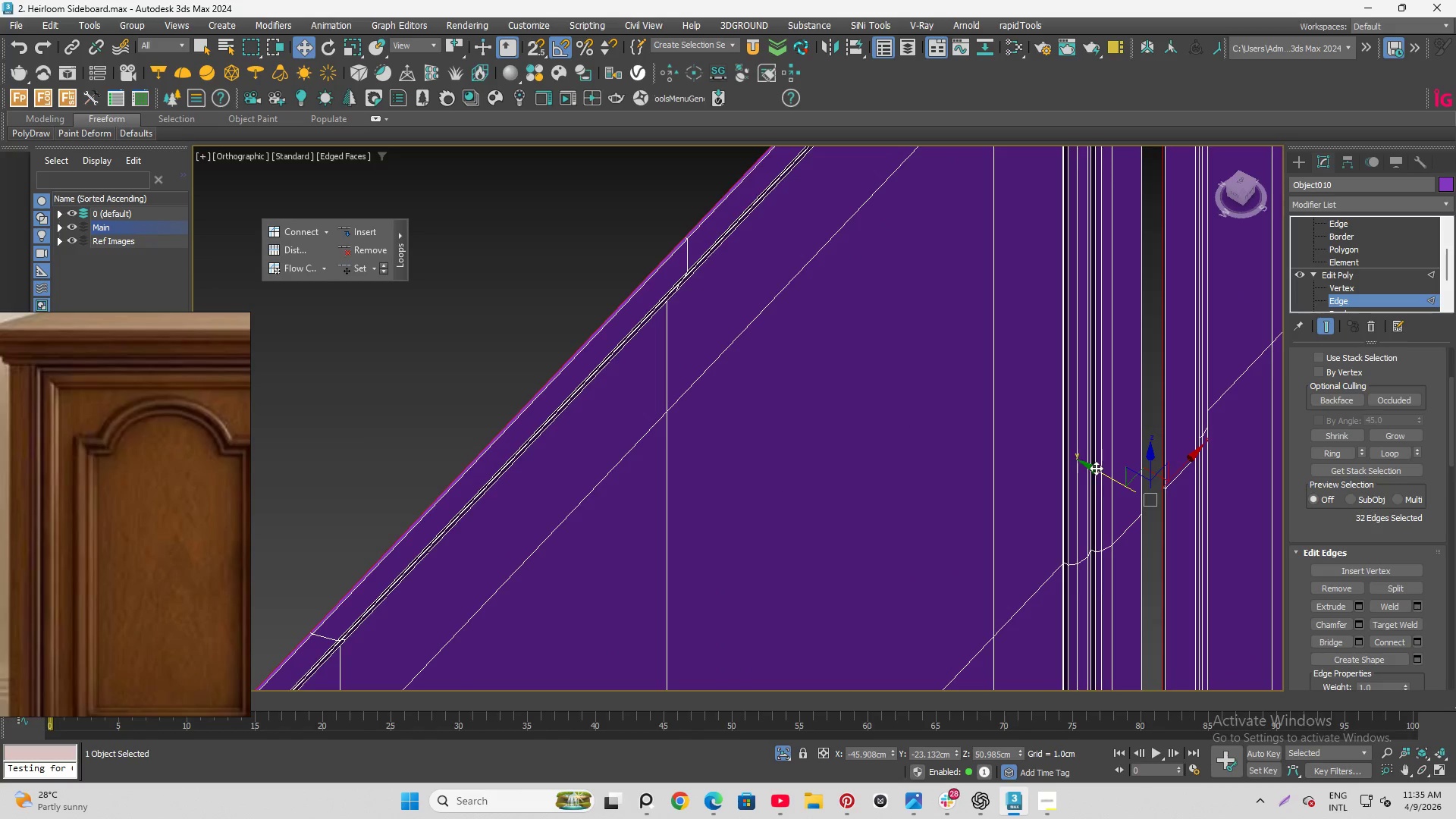 
hold_key(key=ControlLeft, duration=1.5)
left_click_drag(start_coordinate=[1096, 472], to_coordinate=[1061, 462])
 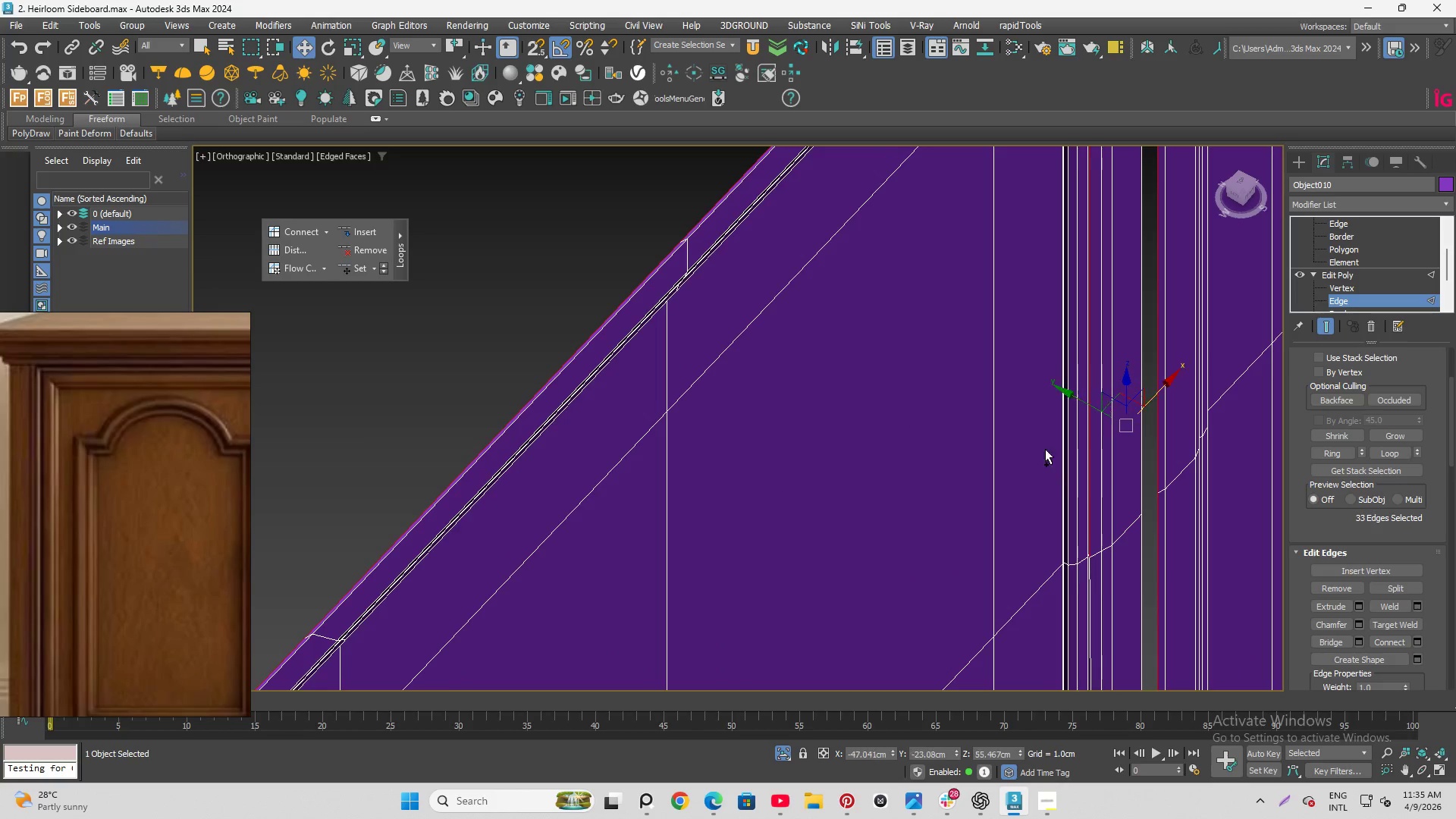 
key(Control+ControlLeft)
 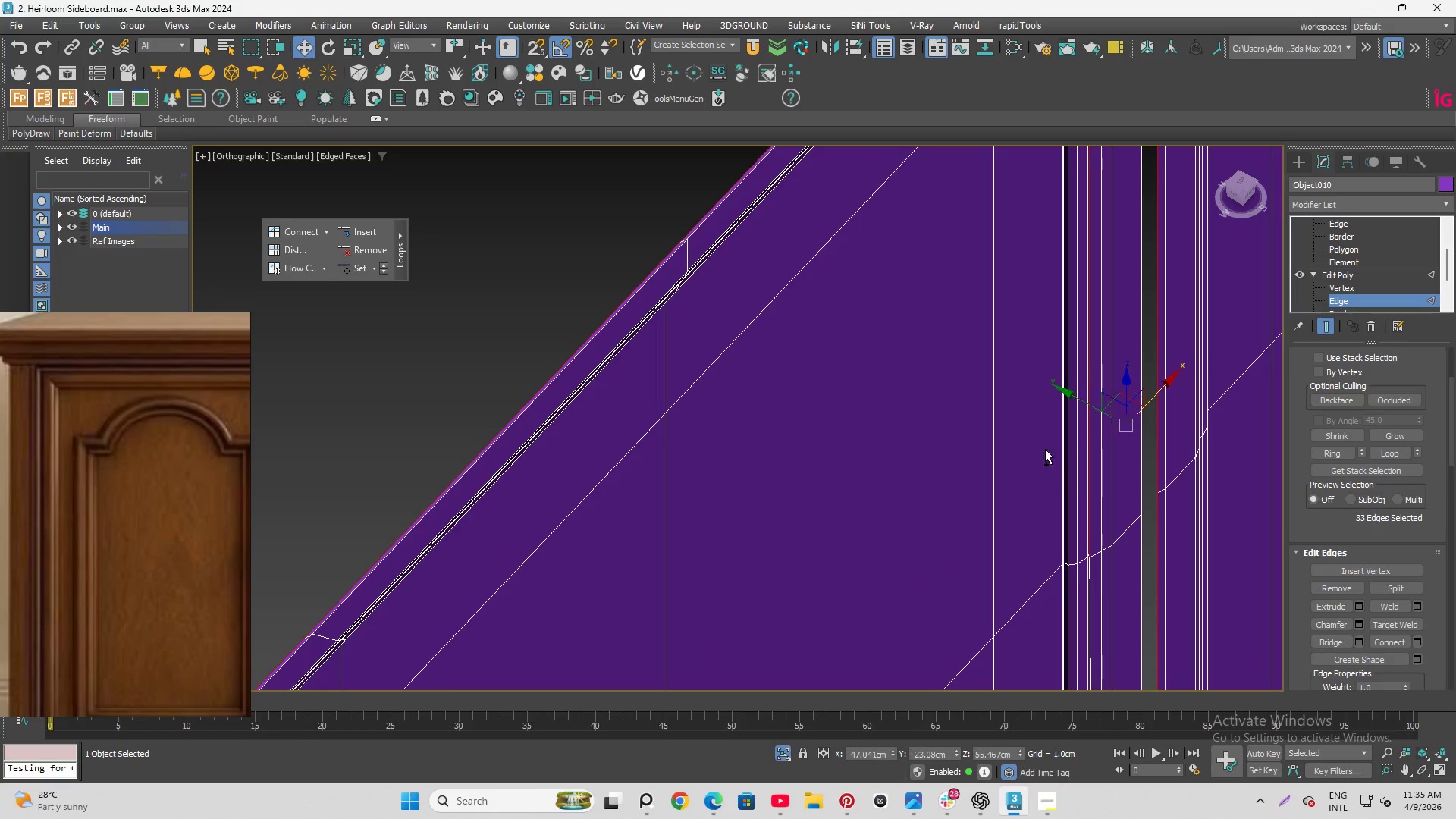 
key(Control+ControlLeft)
 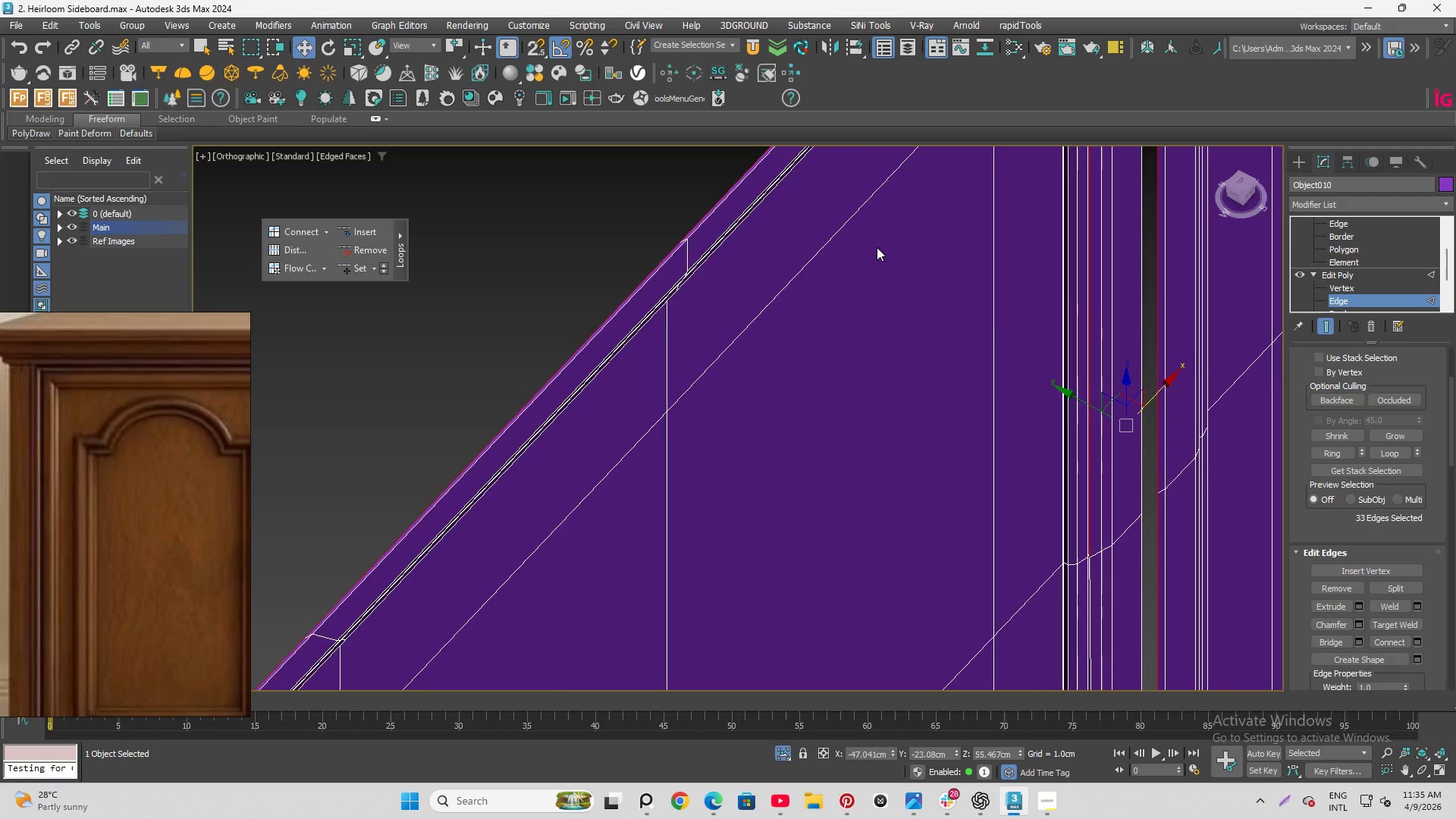 
scroll: coordinate [892, 262], scroll_direction: down, amount: 4.0
 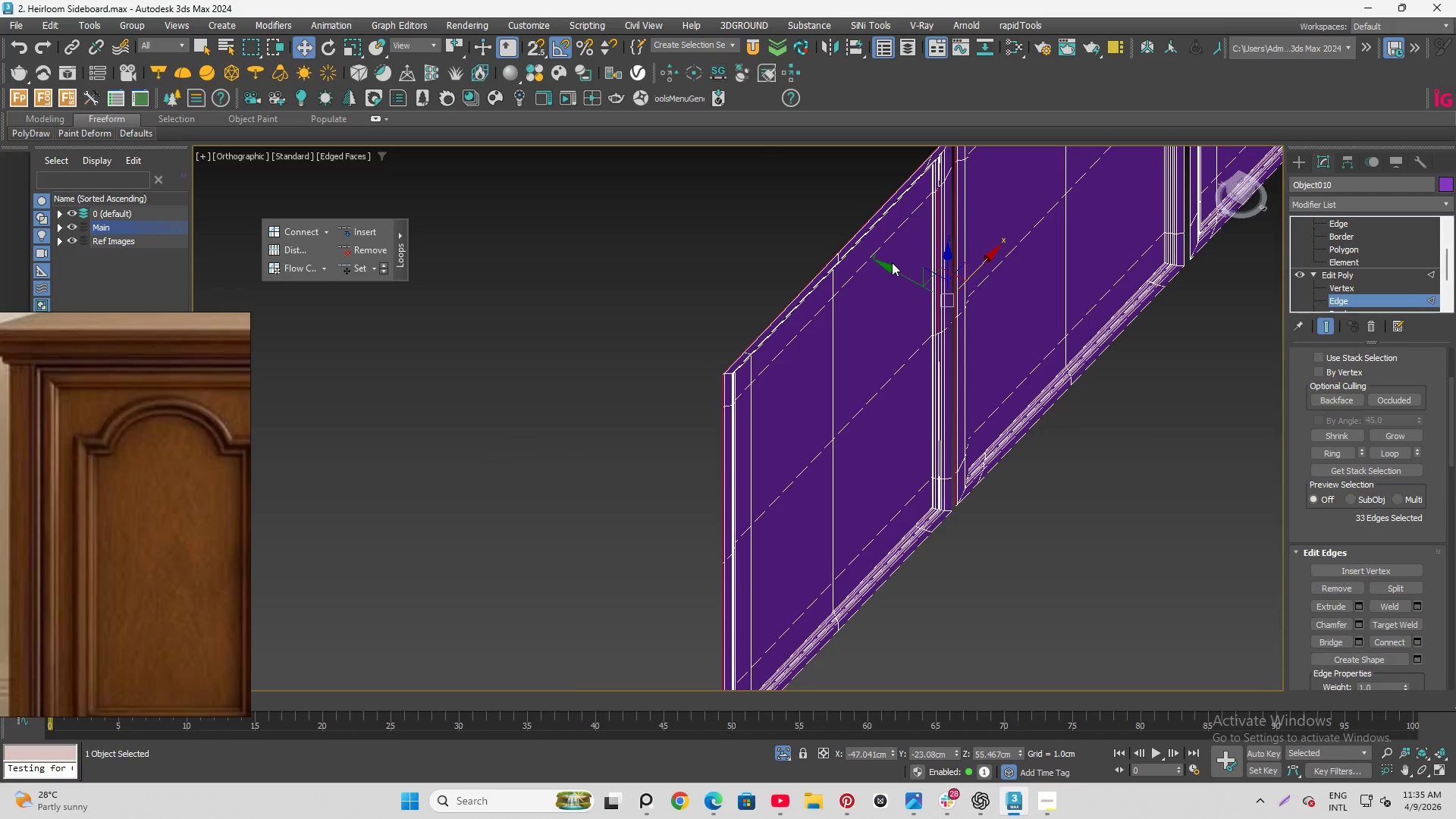 
key(Control+Z)
 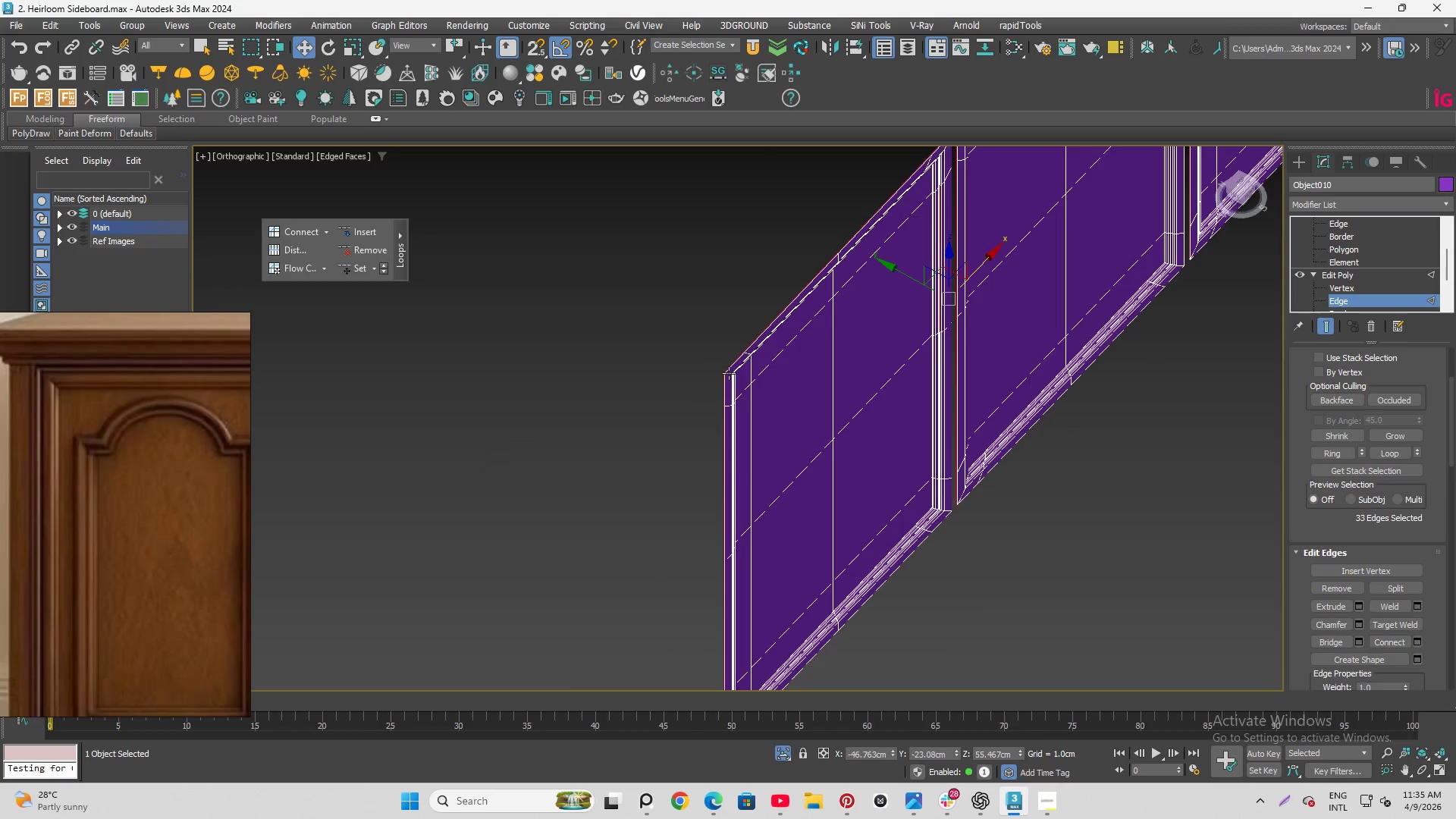 
hold_key(key=AltLeft, duration=0.95)
 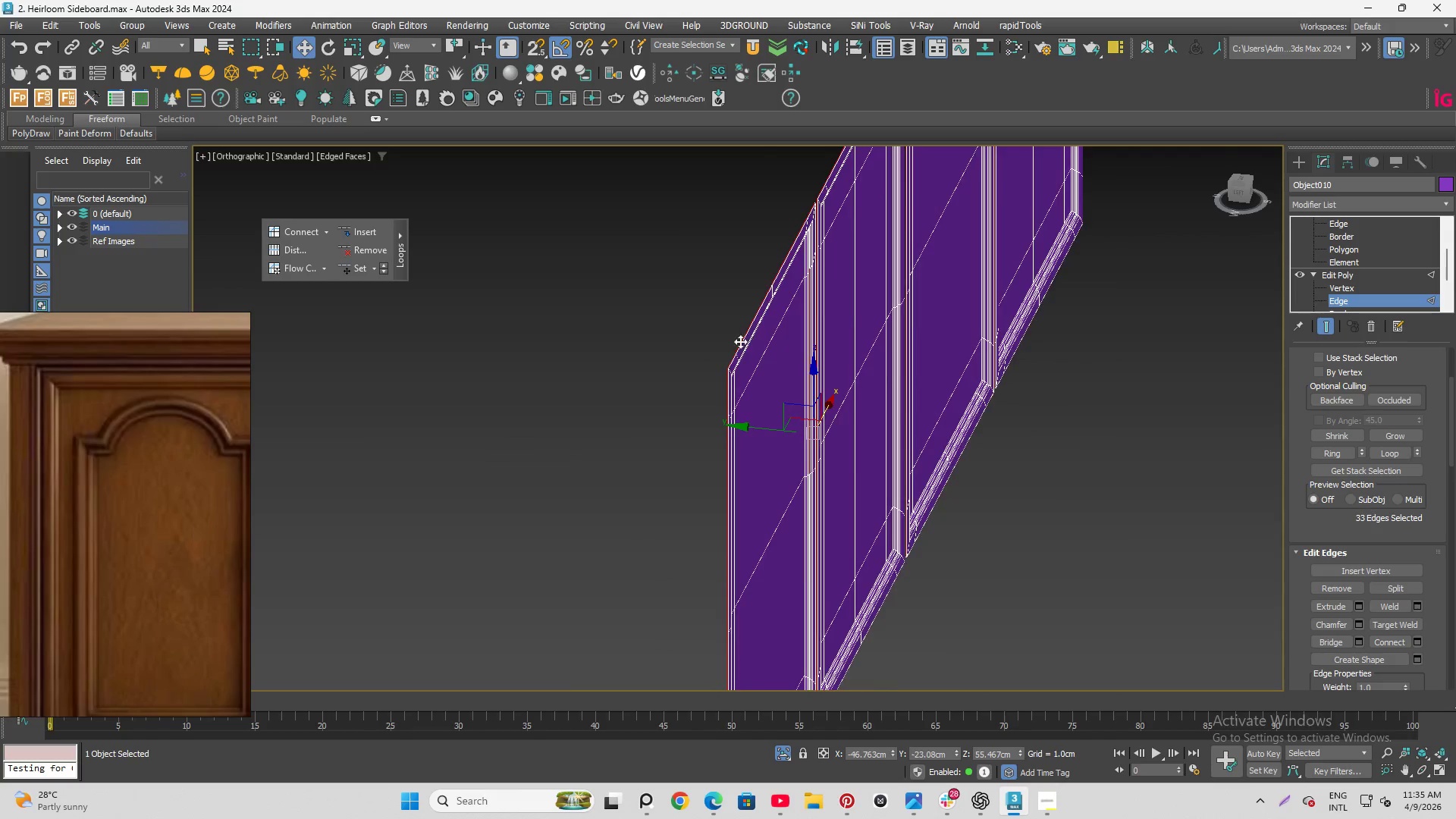 
scroll: coordinate [688, 405], scroll_direction: up, amount: 6.0
 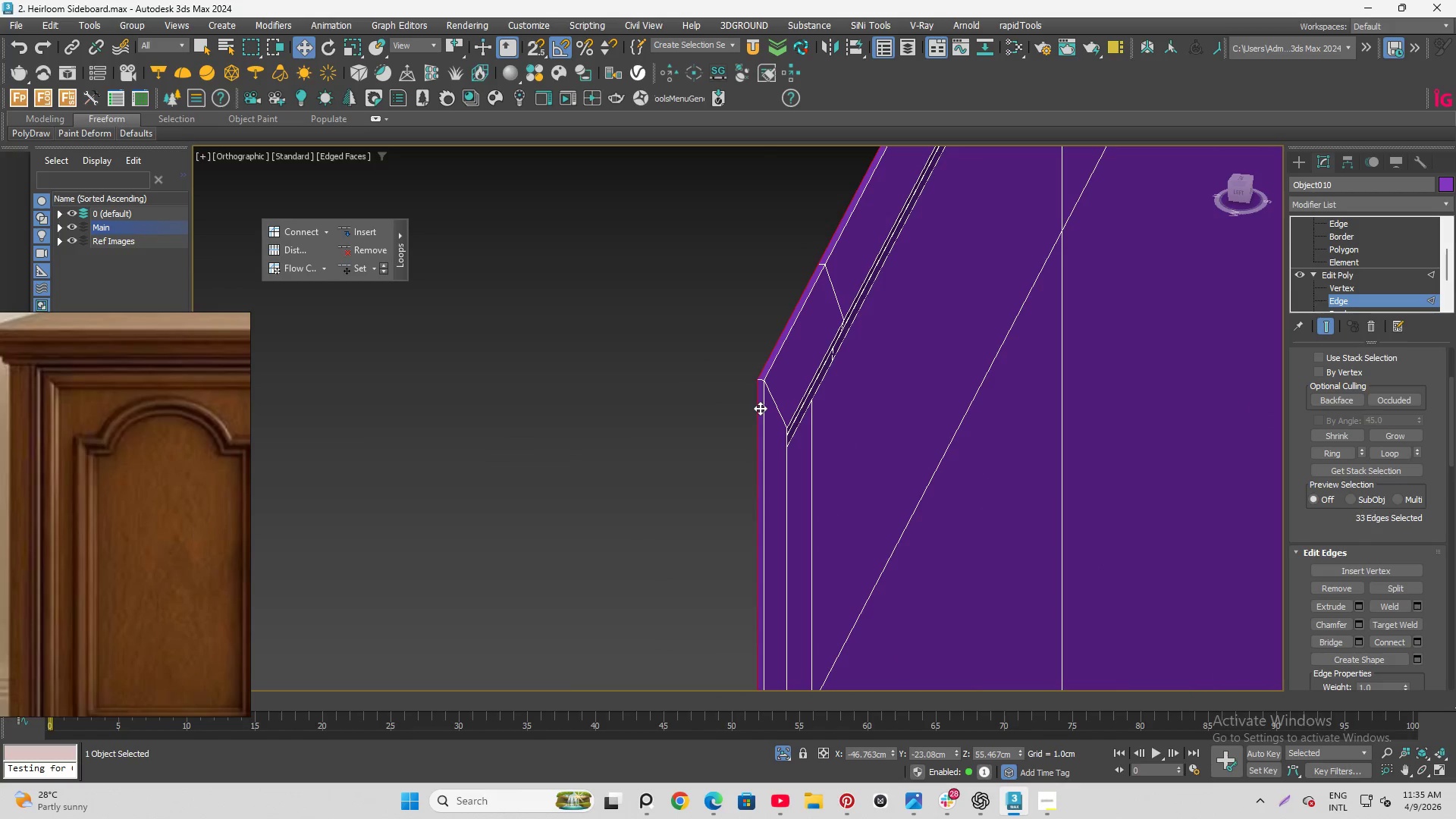 
key(Control+Z)
 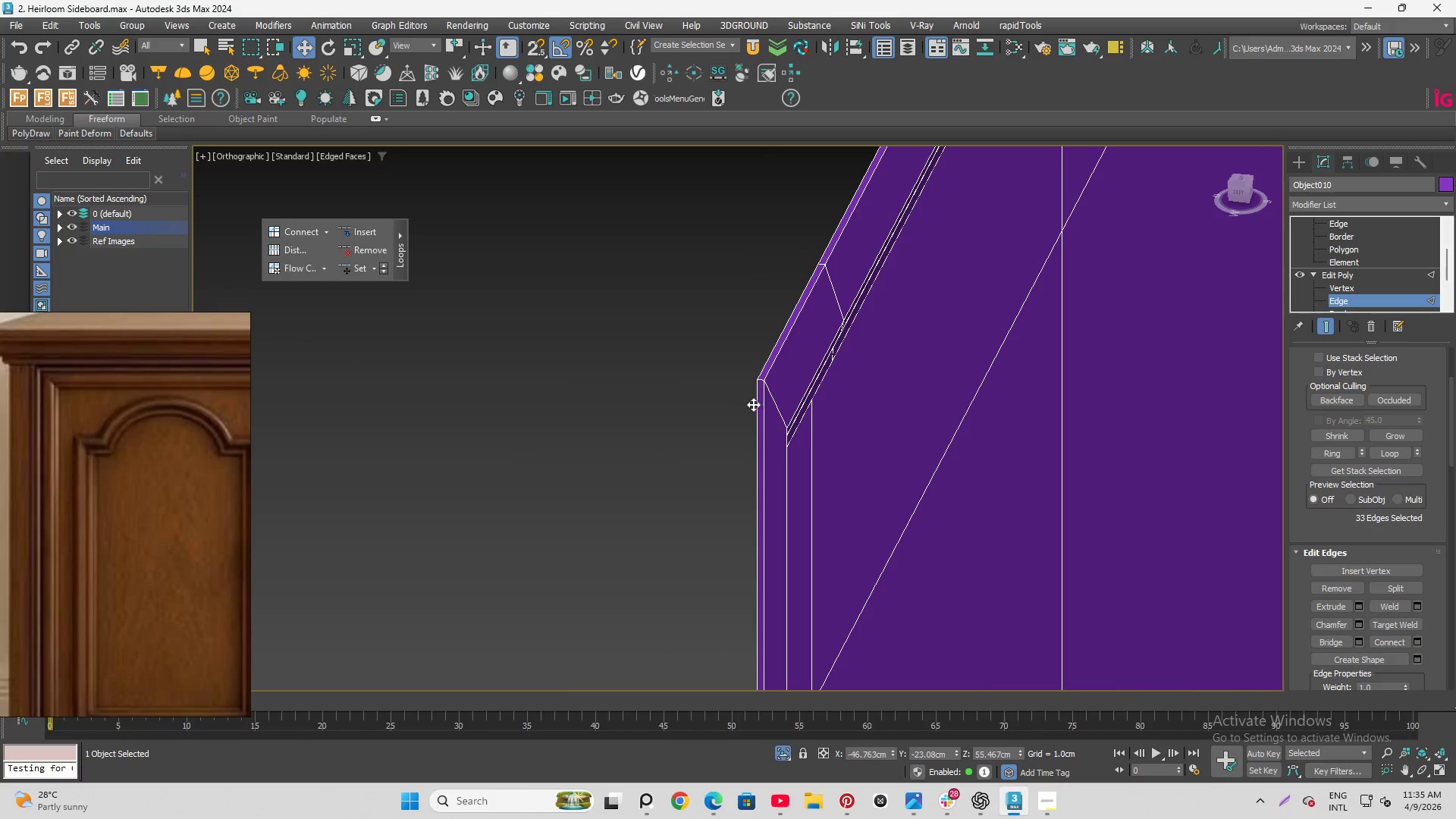 
left_click([764, 404])
 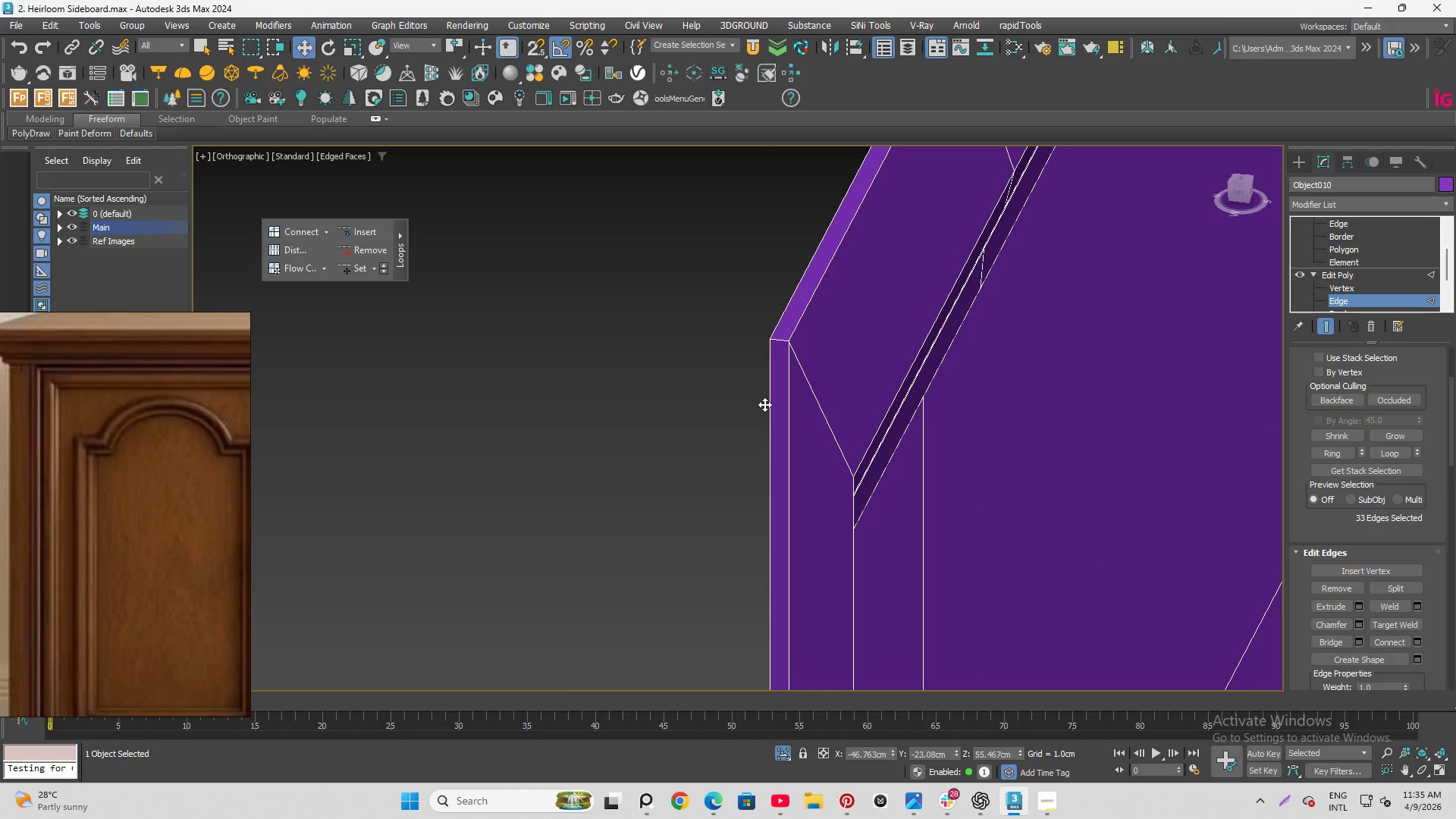 
scroll: coordinate [751, 401], scroll_direction: up, amount: 3.0
 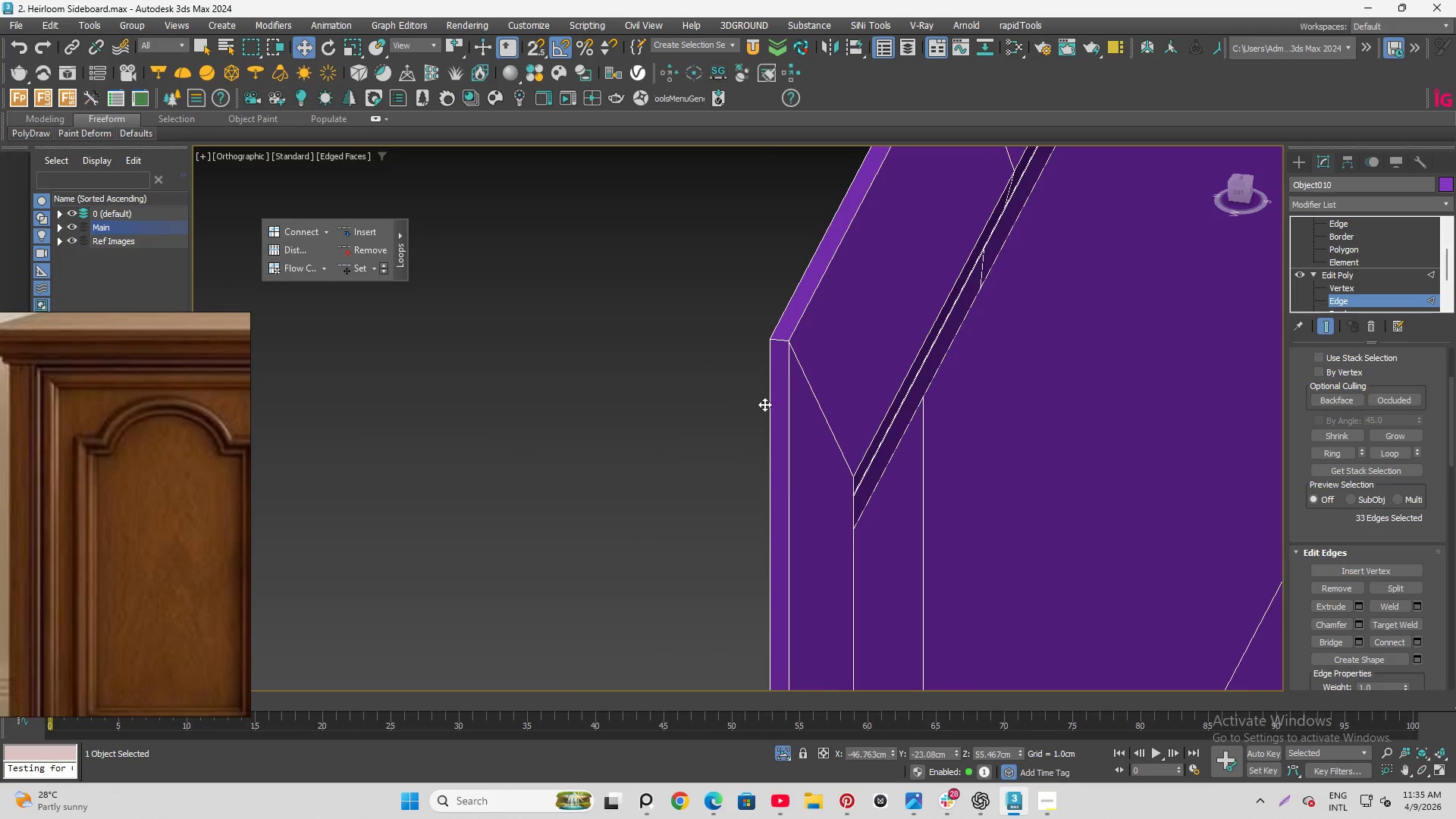 
double_click([764, 404])
 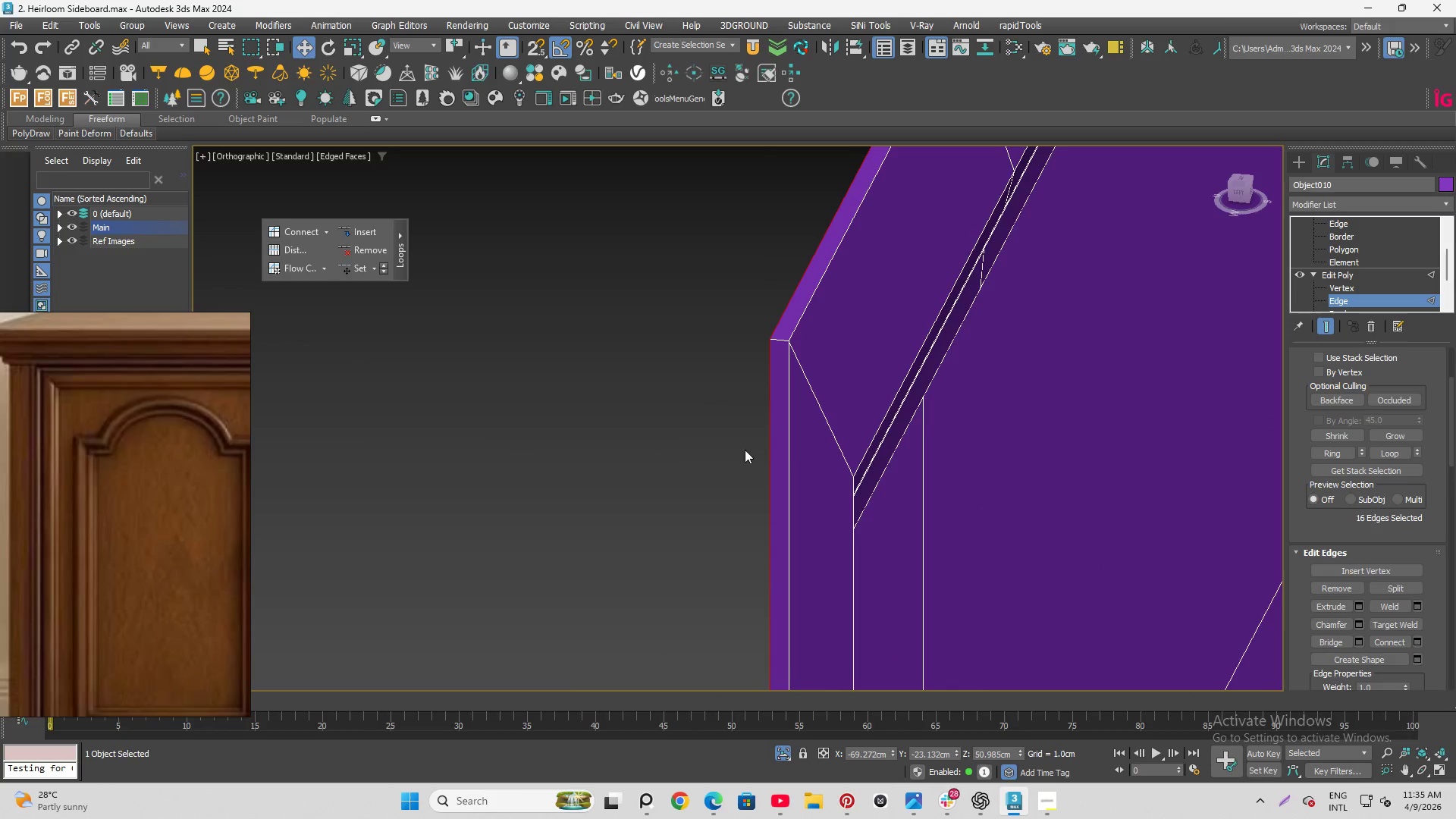 
scroll: coordinate [757, 453], scroll_direction: down, amount: 11.0
 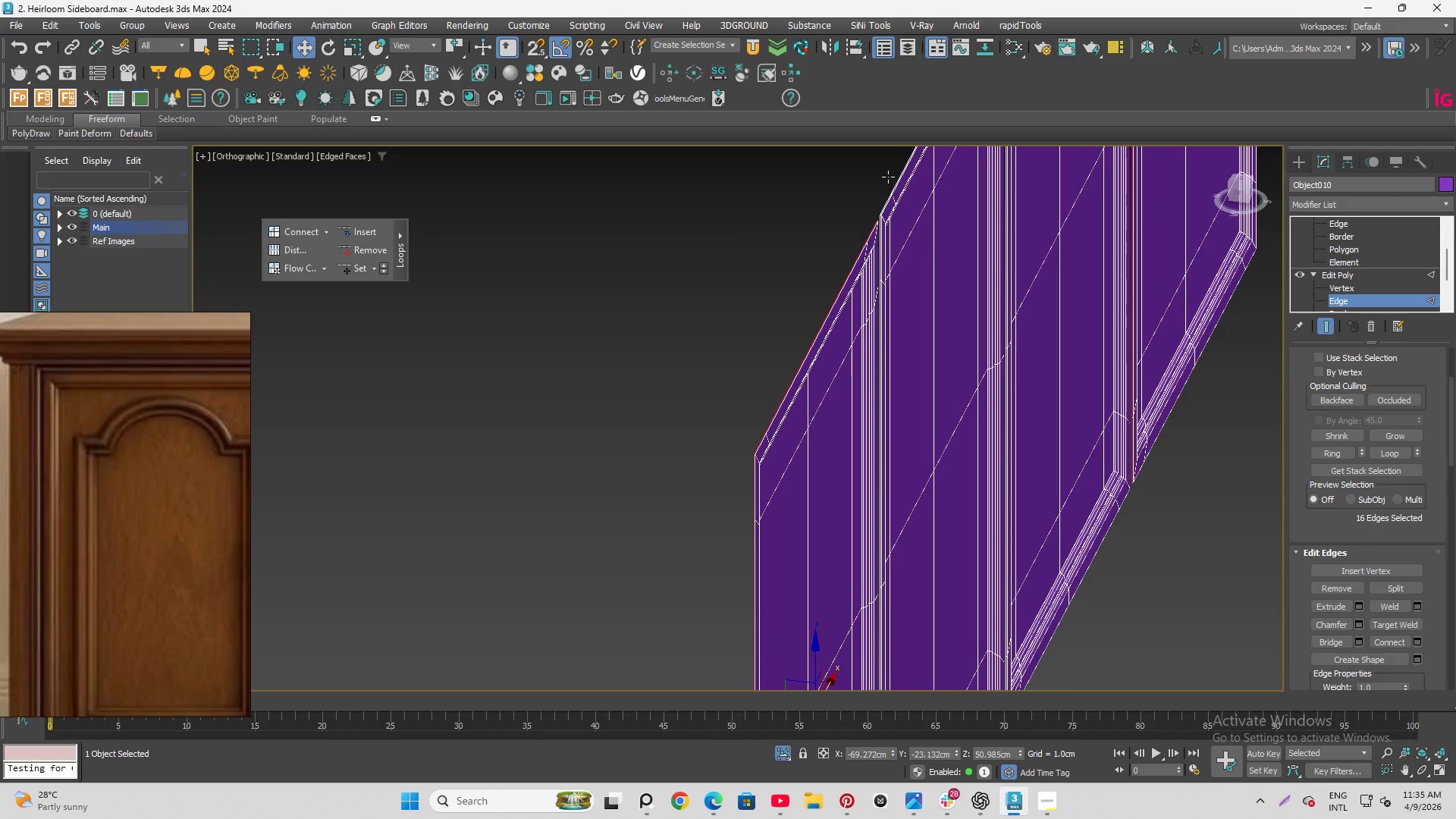 
hold_key(key=ControlLeft, duration=0.97)
left_click([862, 359])
 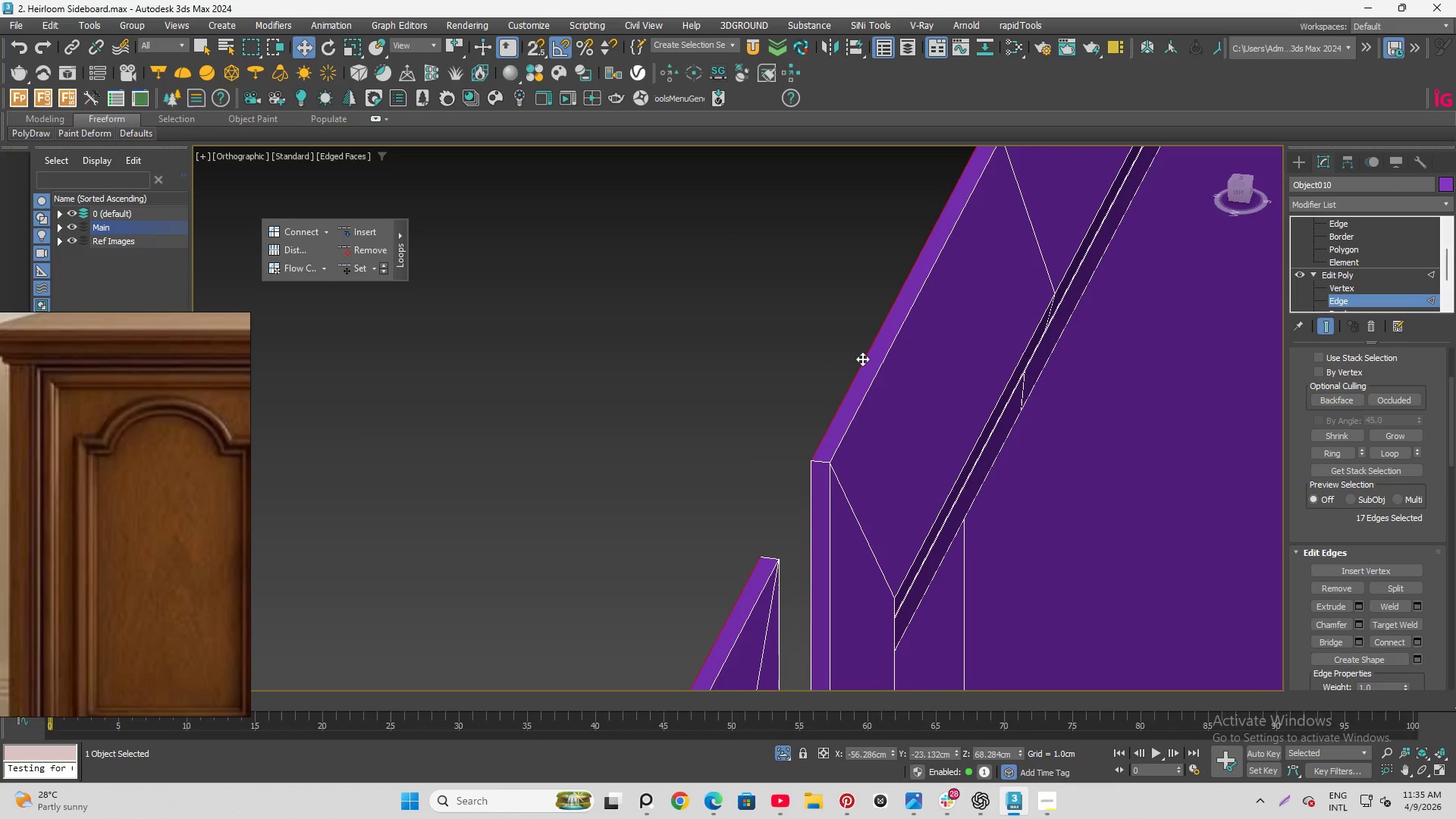 
scroll: coordinate [861, 358], scroll_direction: up, amount: 8.0
 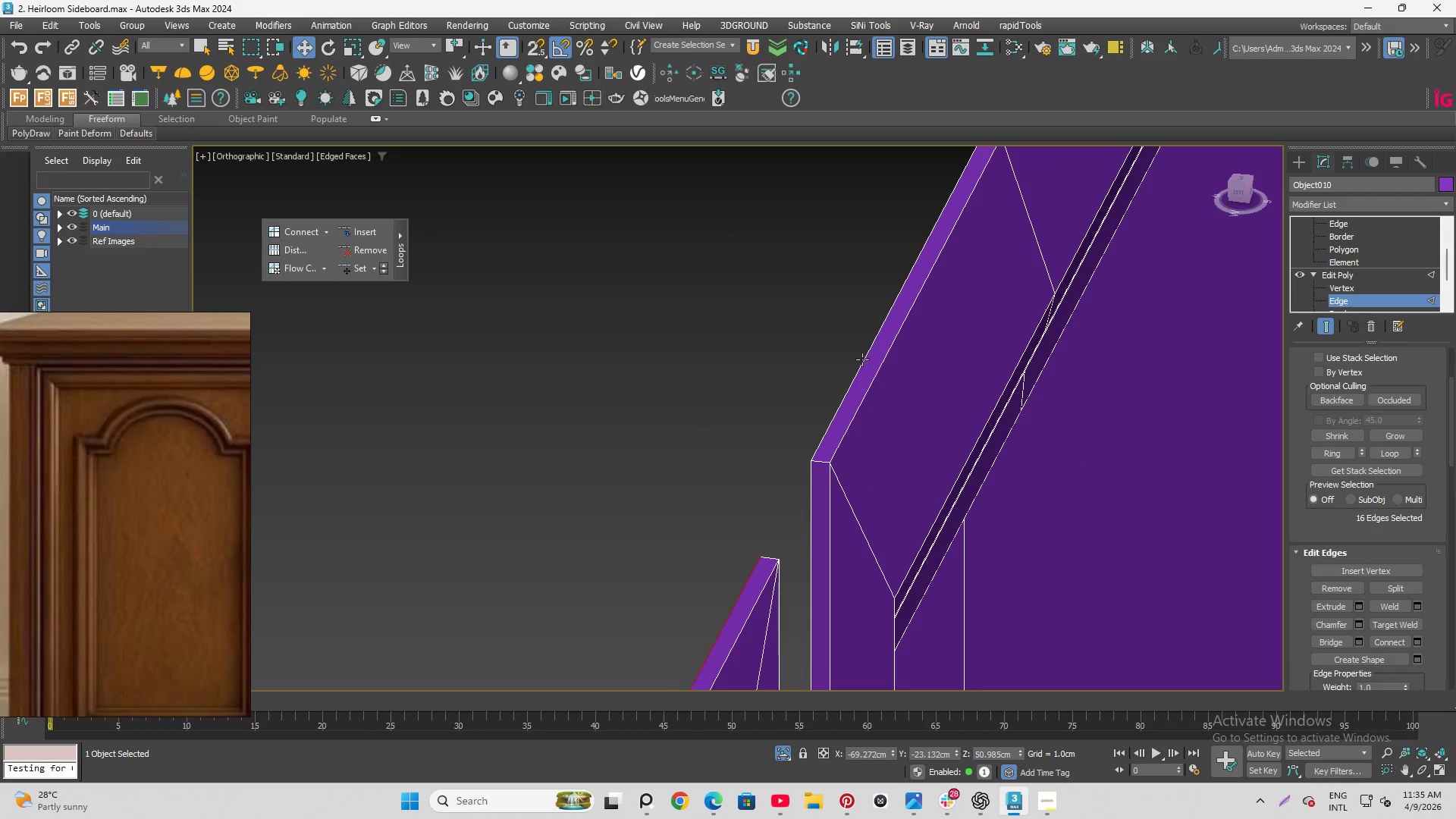 
double_click([862, 359])
 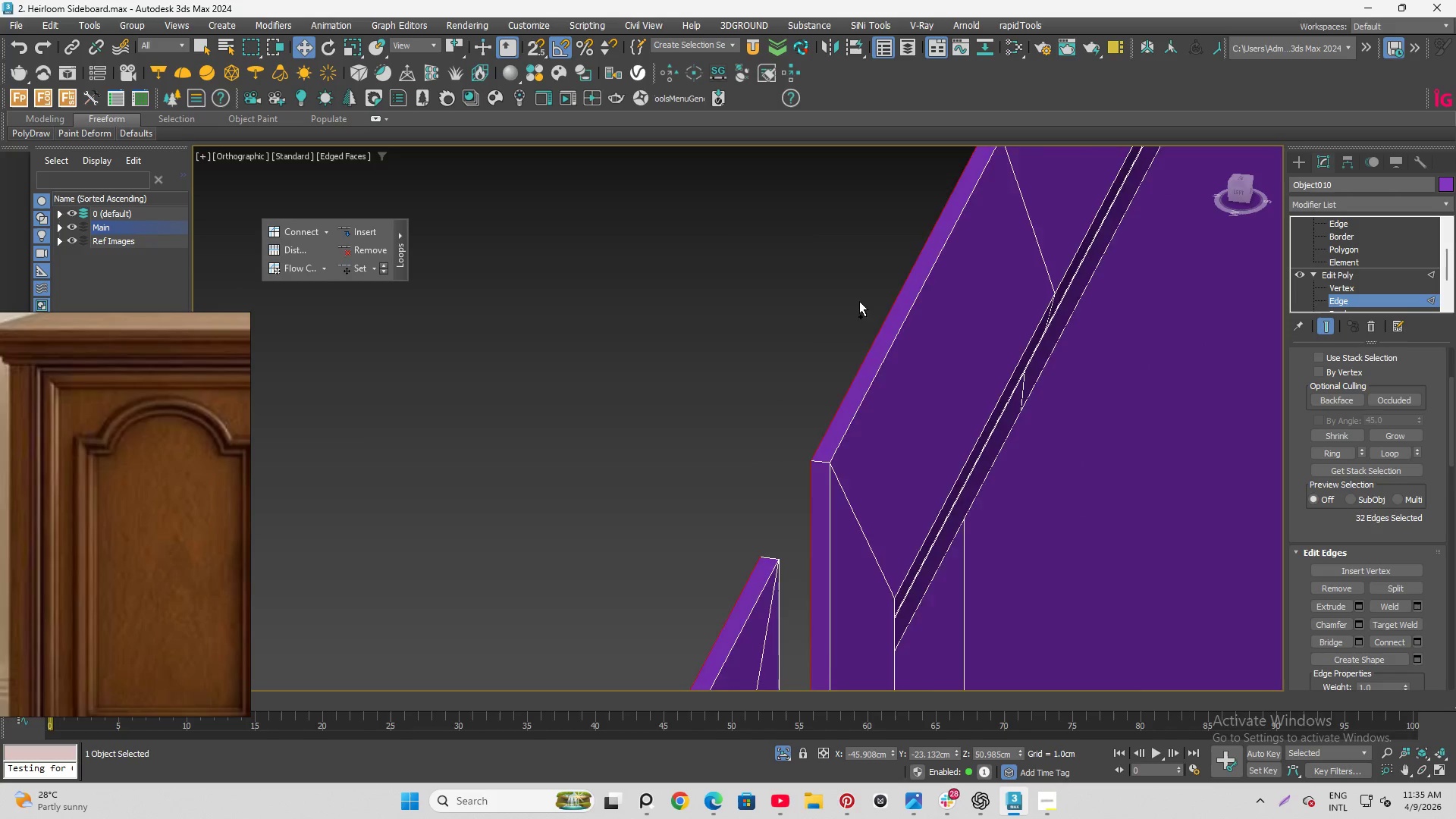 
scroll: coordinate [911, 255], scroll_direction: down, amount: 12.0
 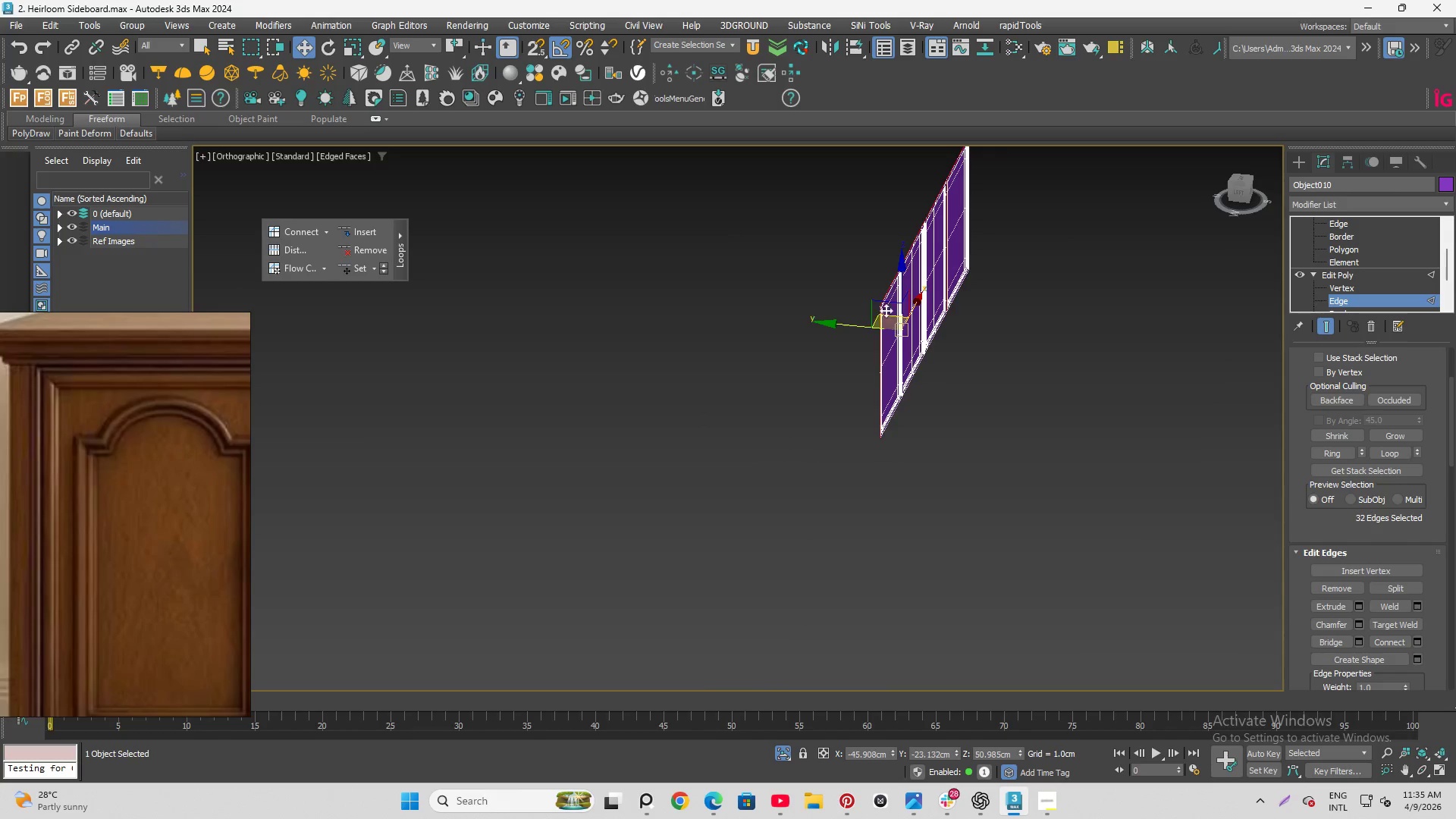 
scroll: coordinate [868, 326], scroll_direction: up, amount: 6.0
 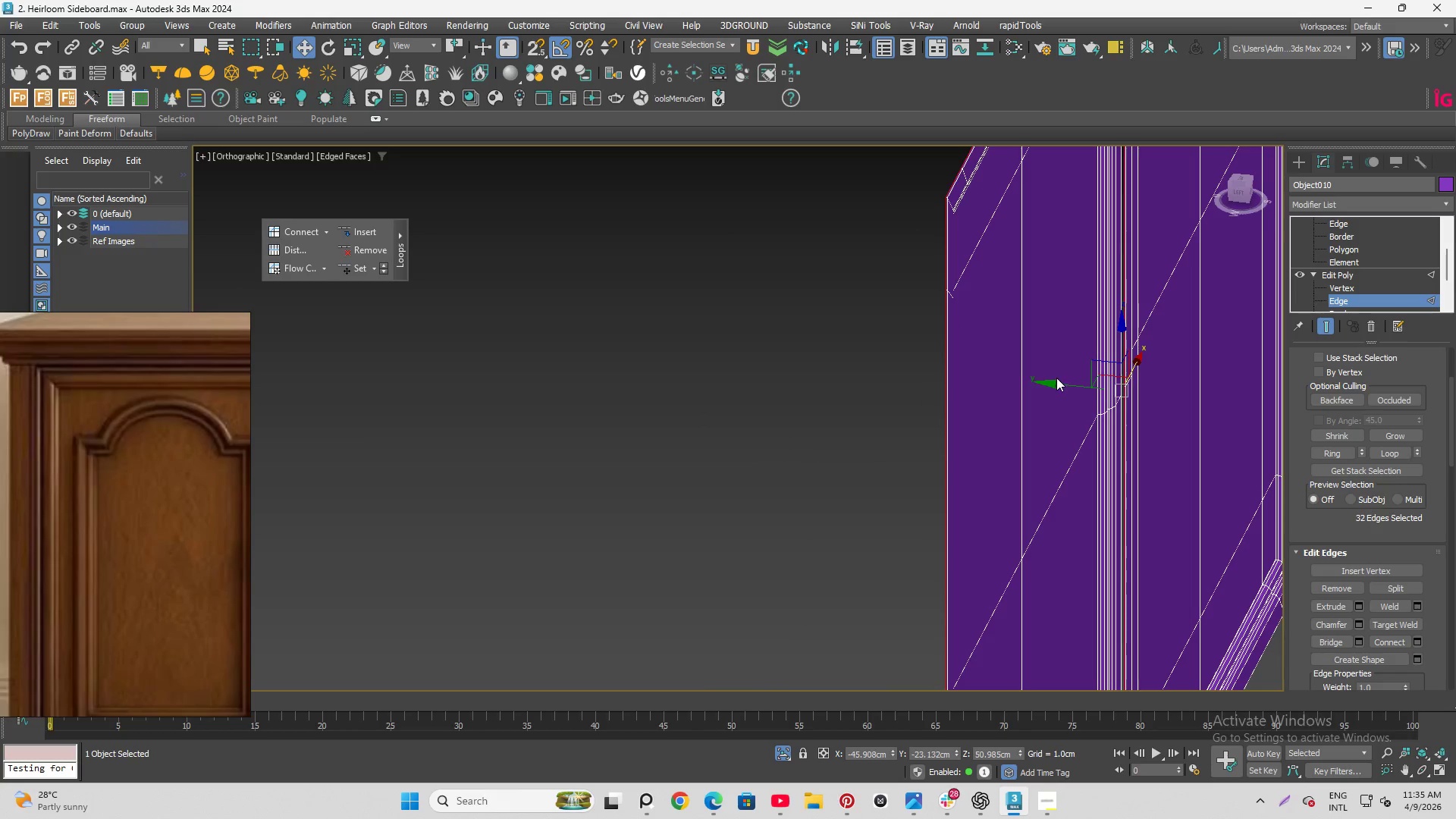 
left_click([1060, 385])
 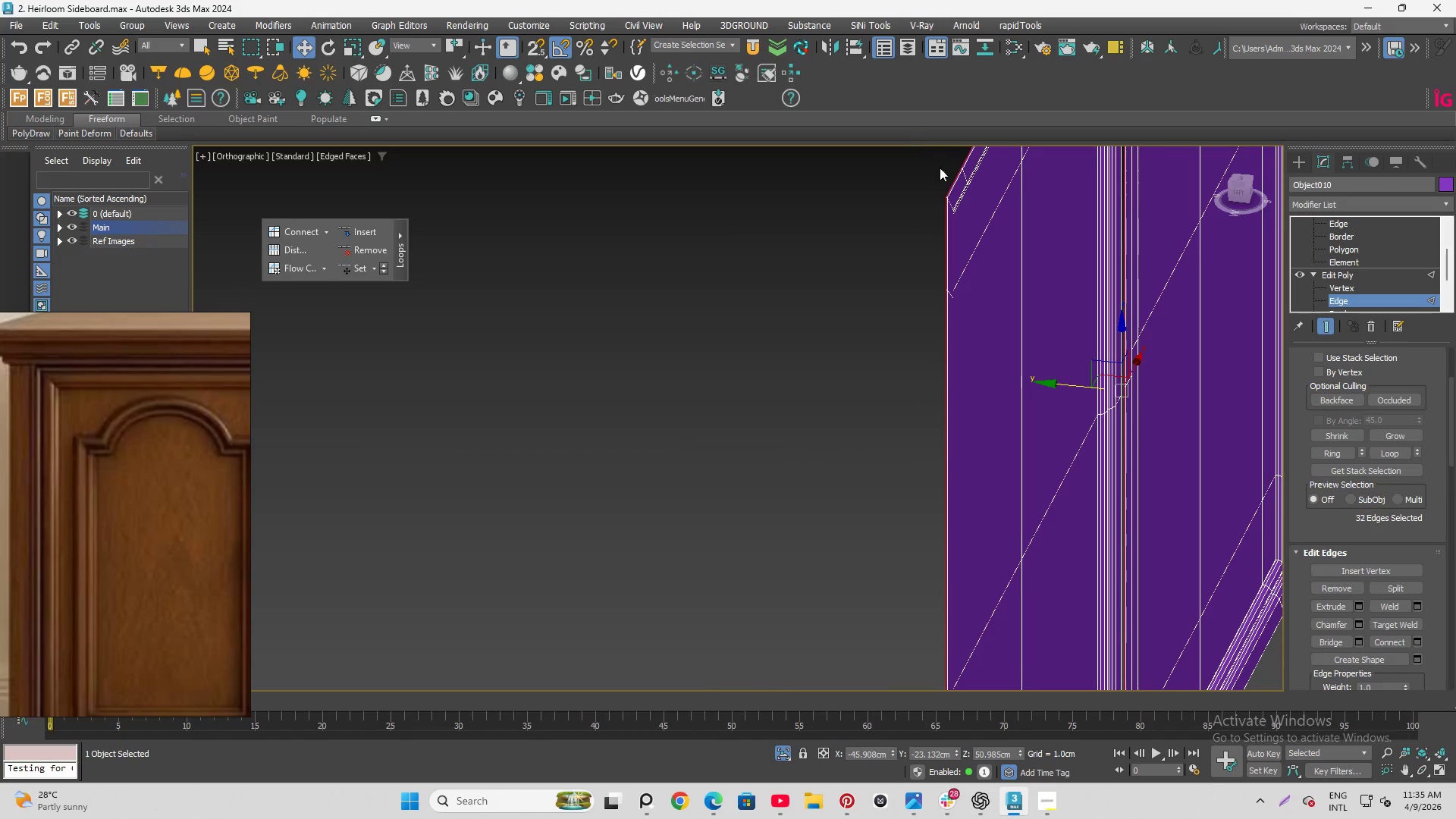 
scroll: coordinate [957, 202], scroll_direction: up, amount: 10.0
 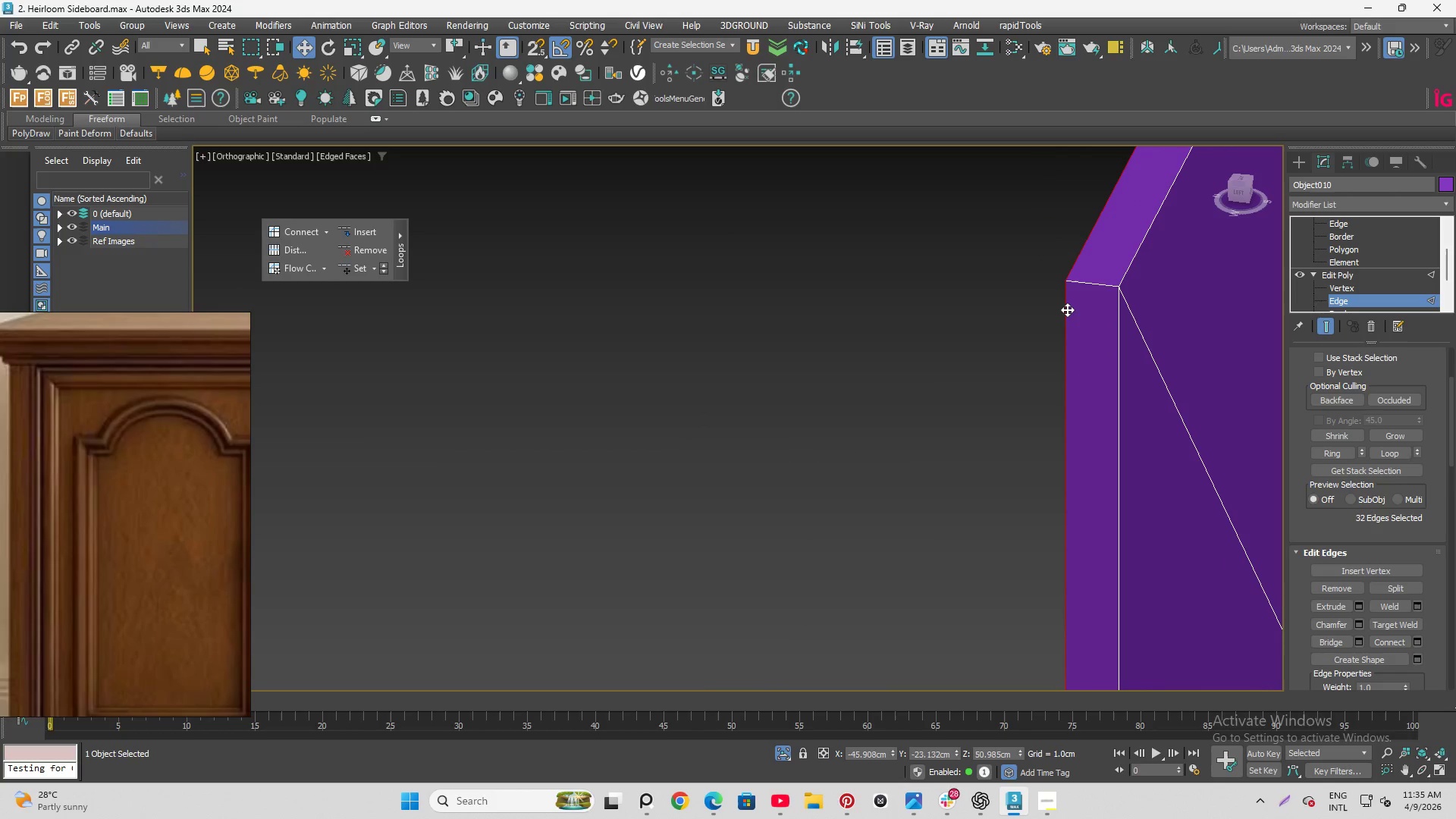 
hold_key(key=ControlLeft, duration=1.51)
left_click_drag(start_coordinate=[1065, 313], to_coordinate=[1035, 307])
 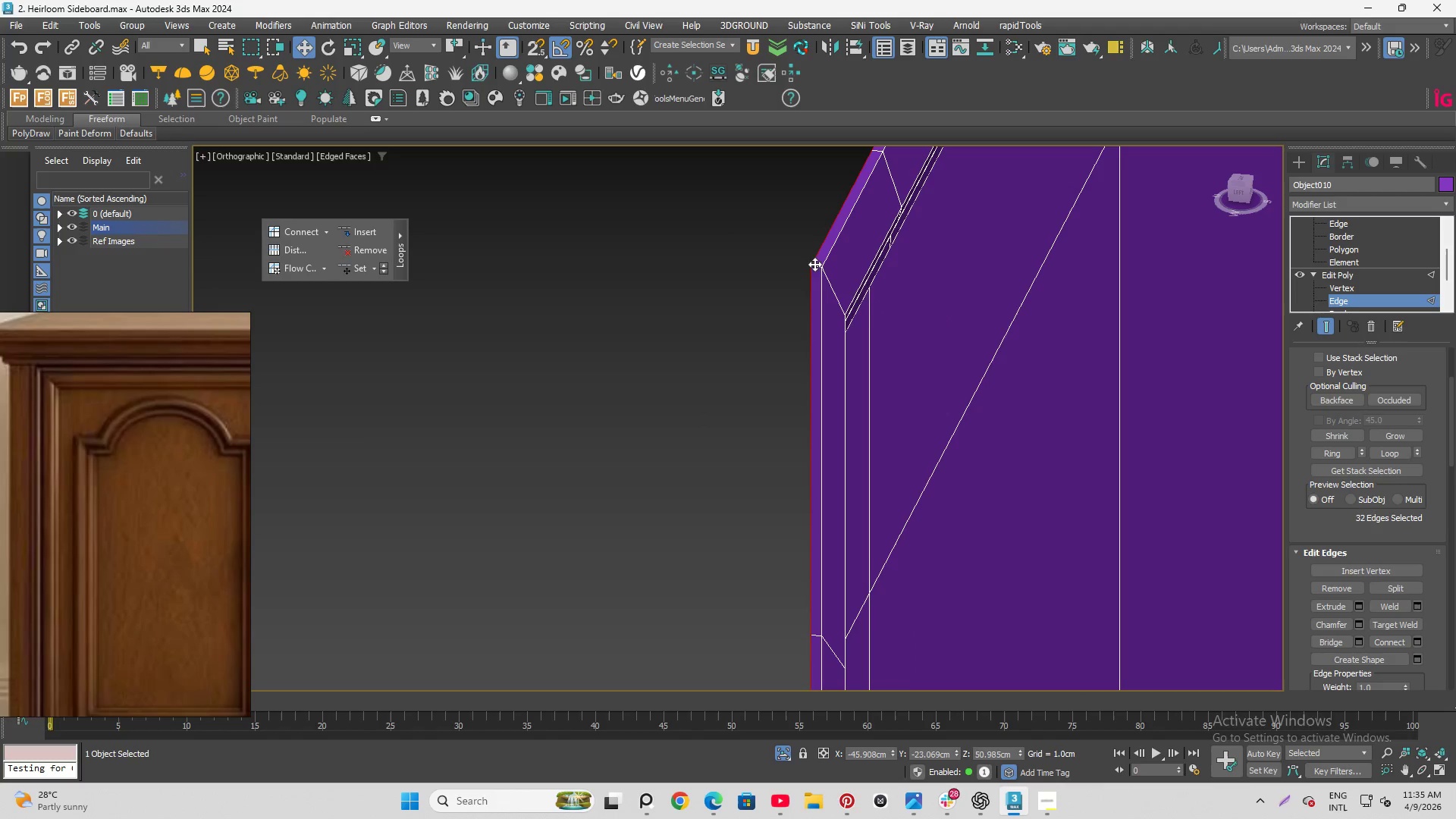 
hold_key(key=ControlLeft, duration=1.5)
 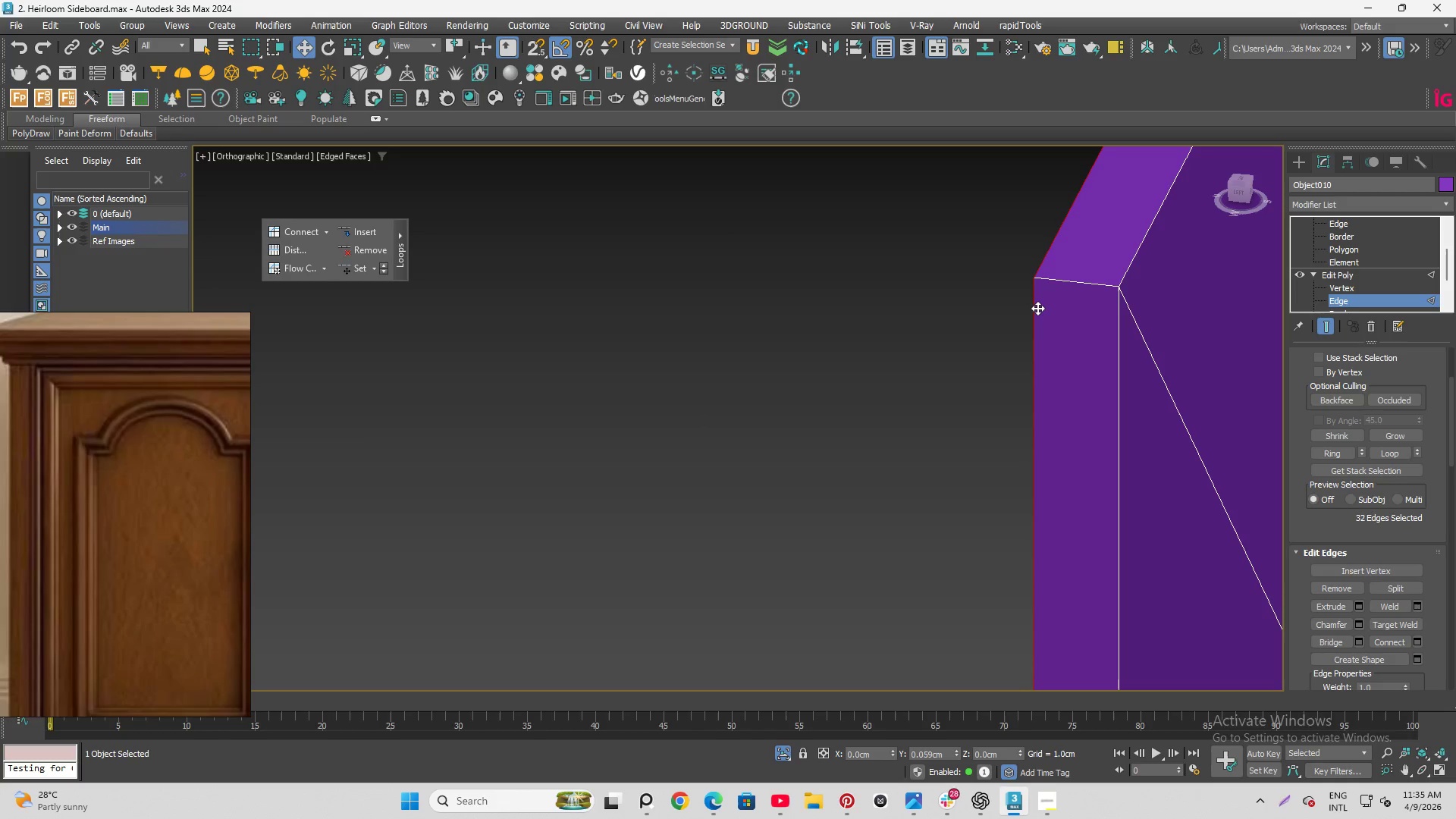 
hold_key(key=ControlLeft, duration=1.33)
 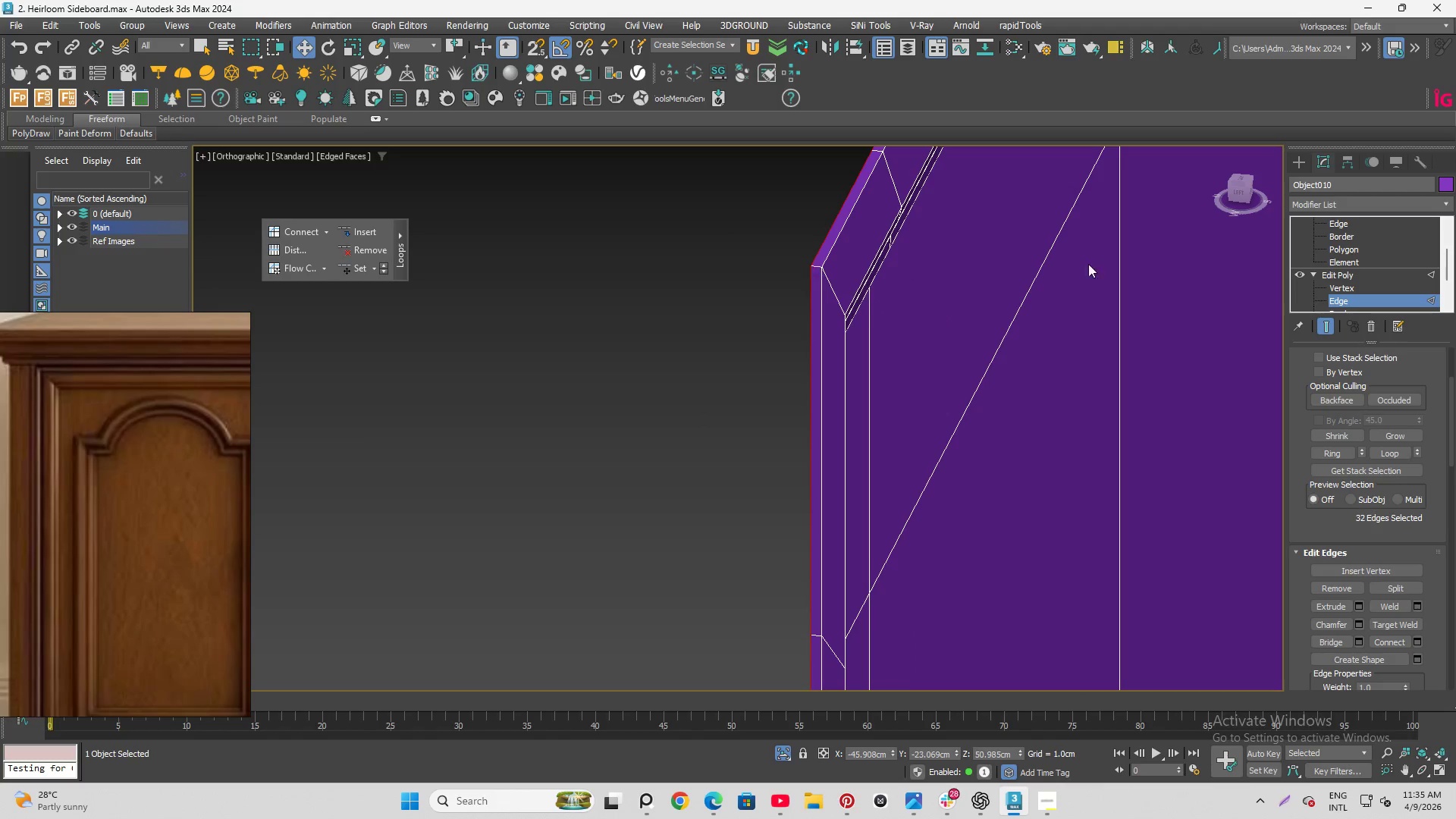 
hold_key(key=ControlLeft, duration=8.66)
scroll: coordinate [780, 264], scroll_direction: down, amount: 6.0
 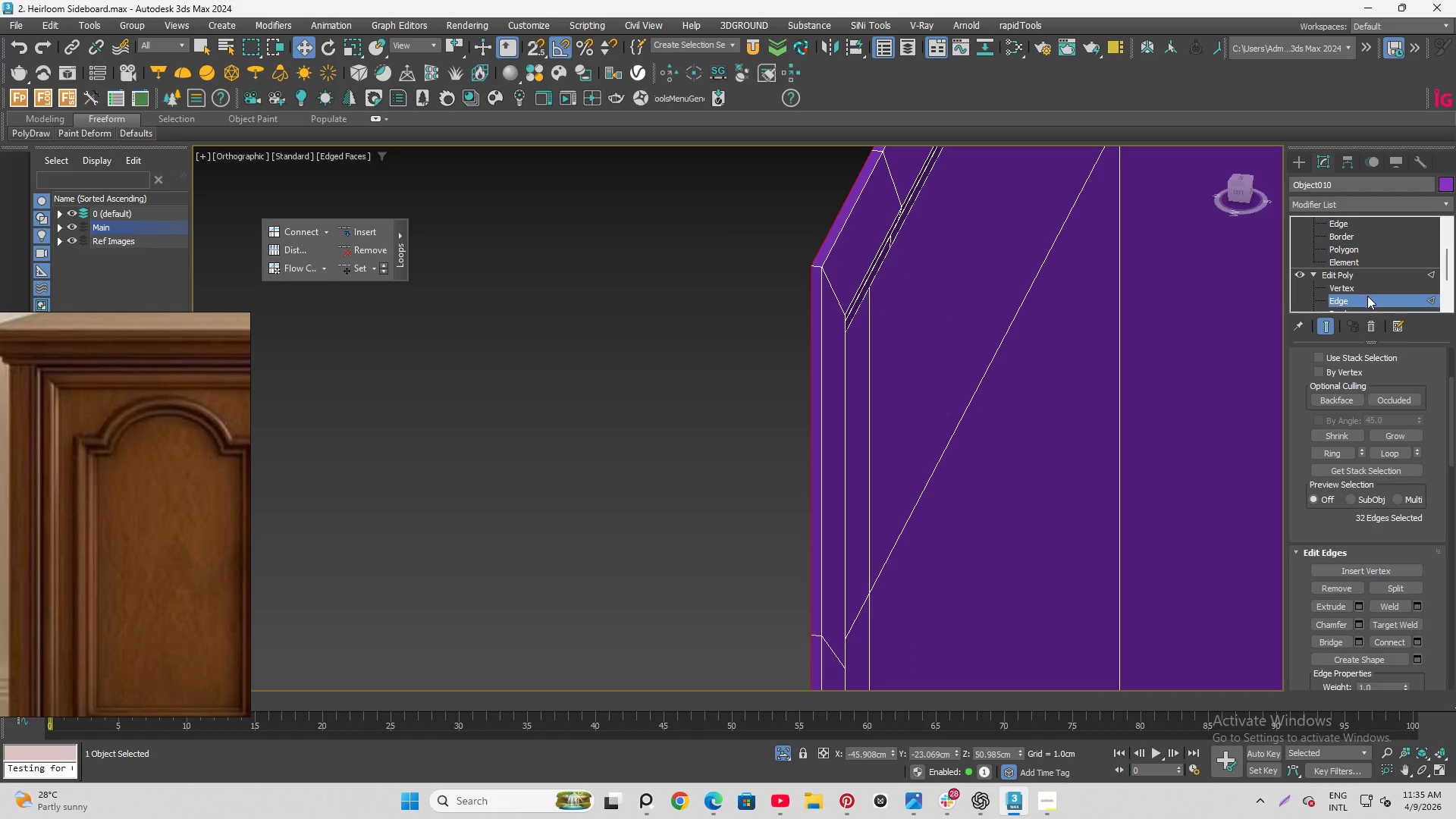 
left_click([1367, 297])
 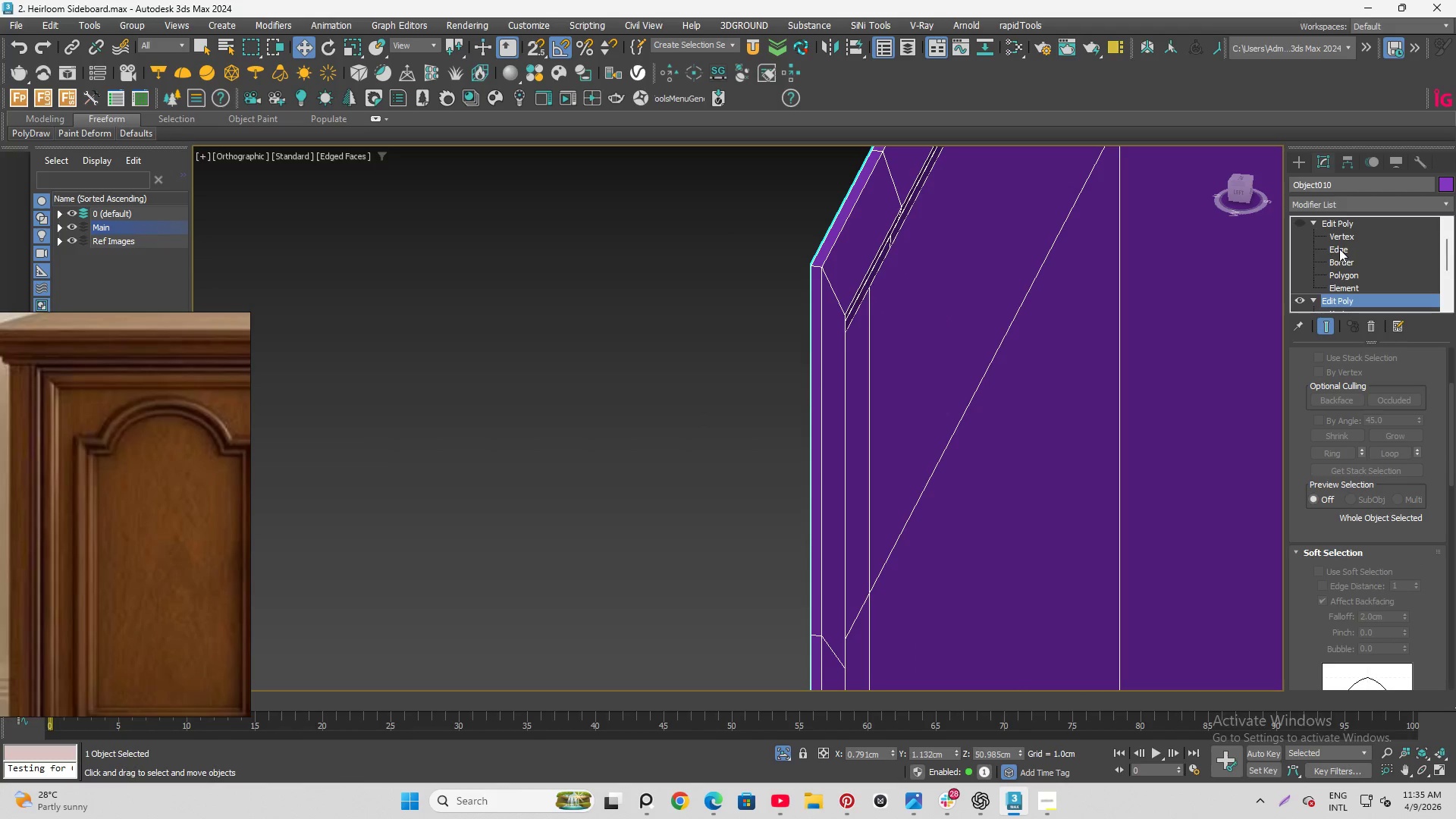 
left_click([1340, 249])
 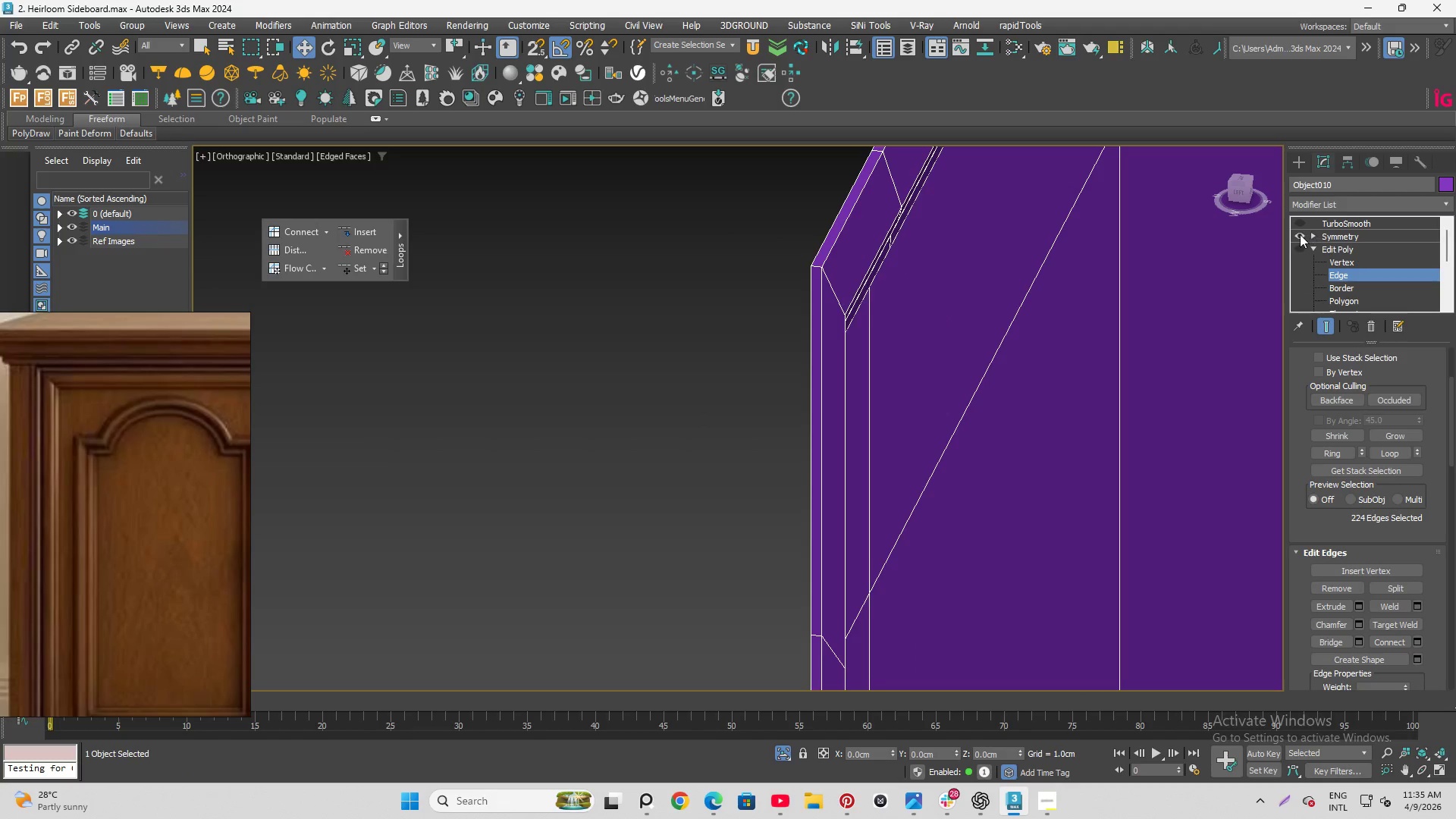 
left_click([1299, 244])
 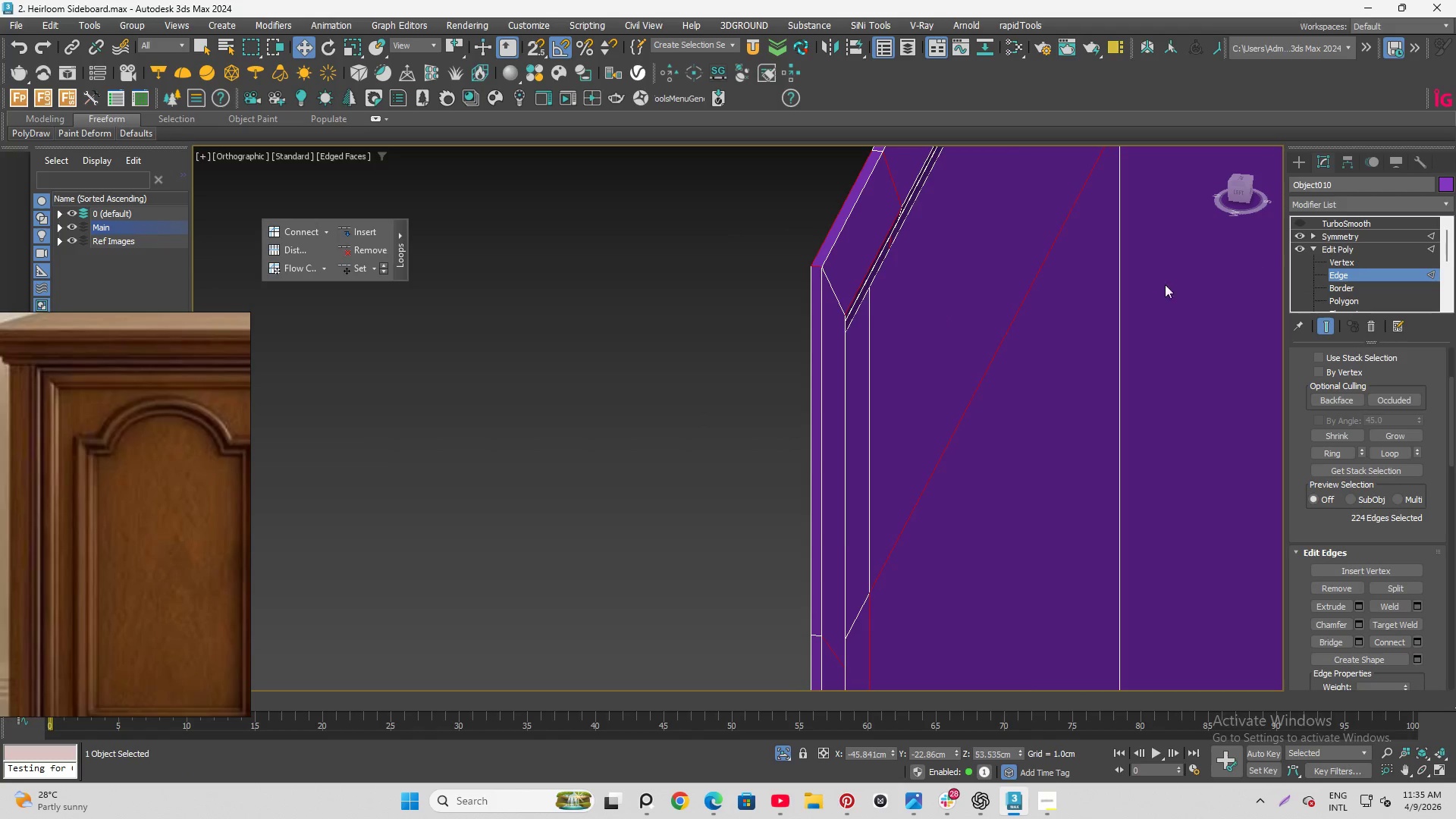 
hold_key(key=AltLeft, duration=0.64)
 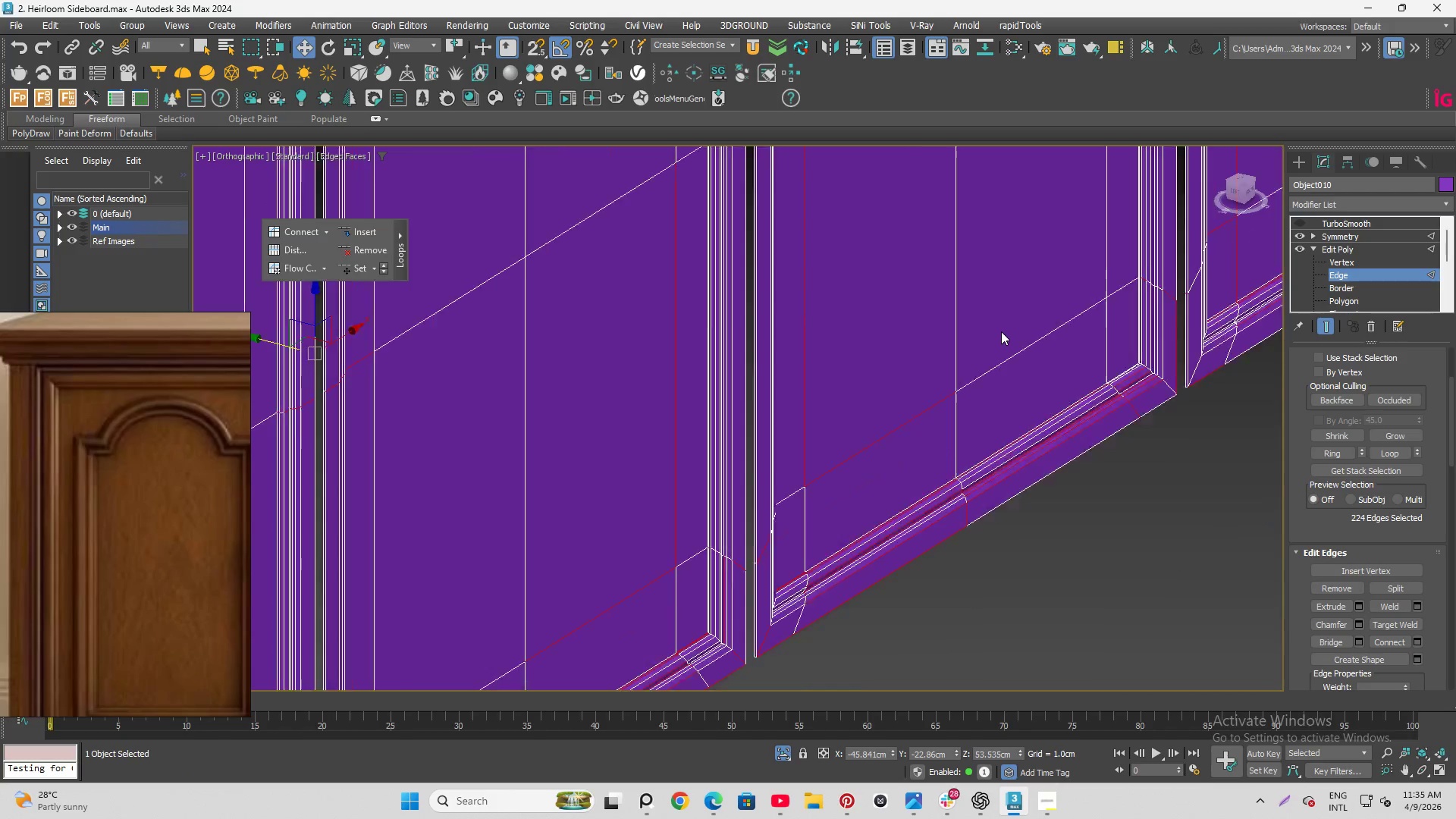 
scroll: coordinate [1002, 332], scroll_direction: down, amount: 8.0
 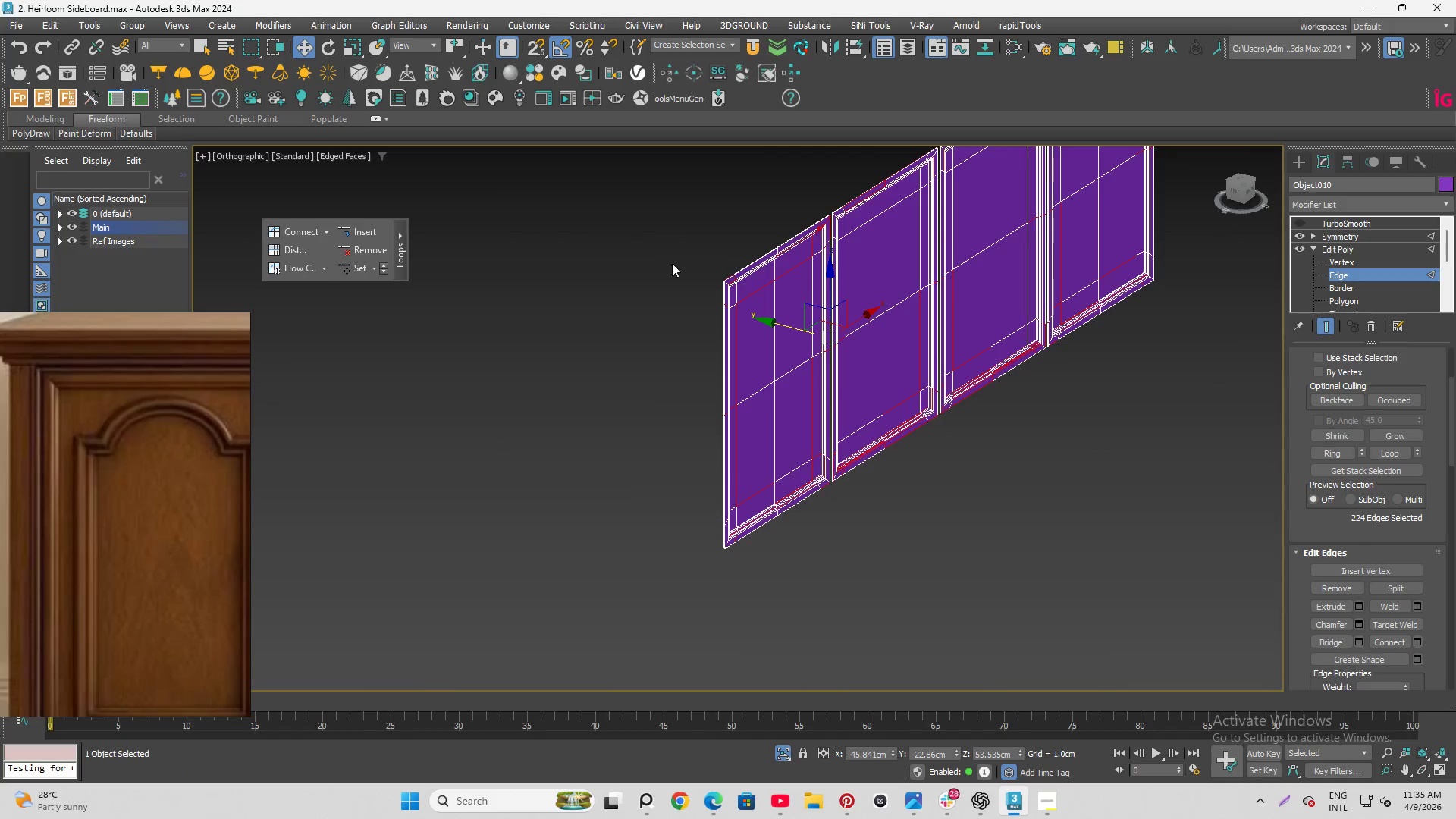 
scroll: coordinate [788, 383], scroll_direction: up, amount: 8.0
 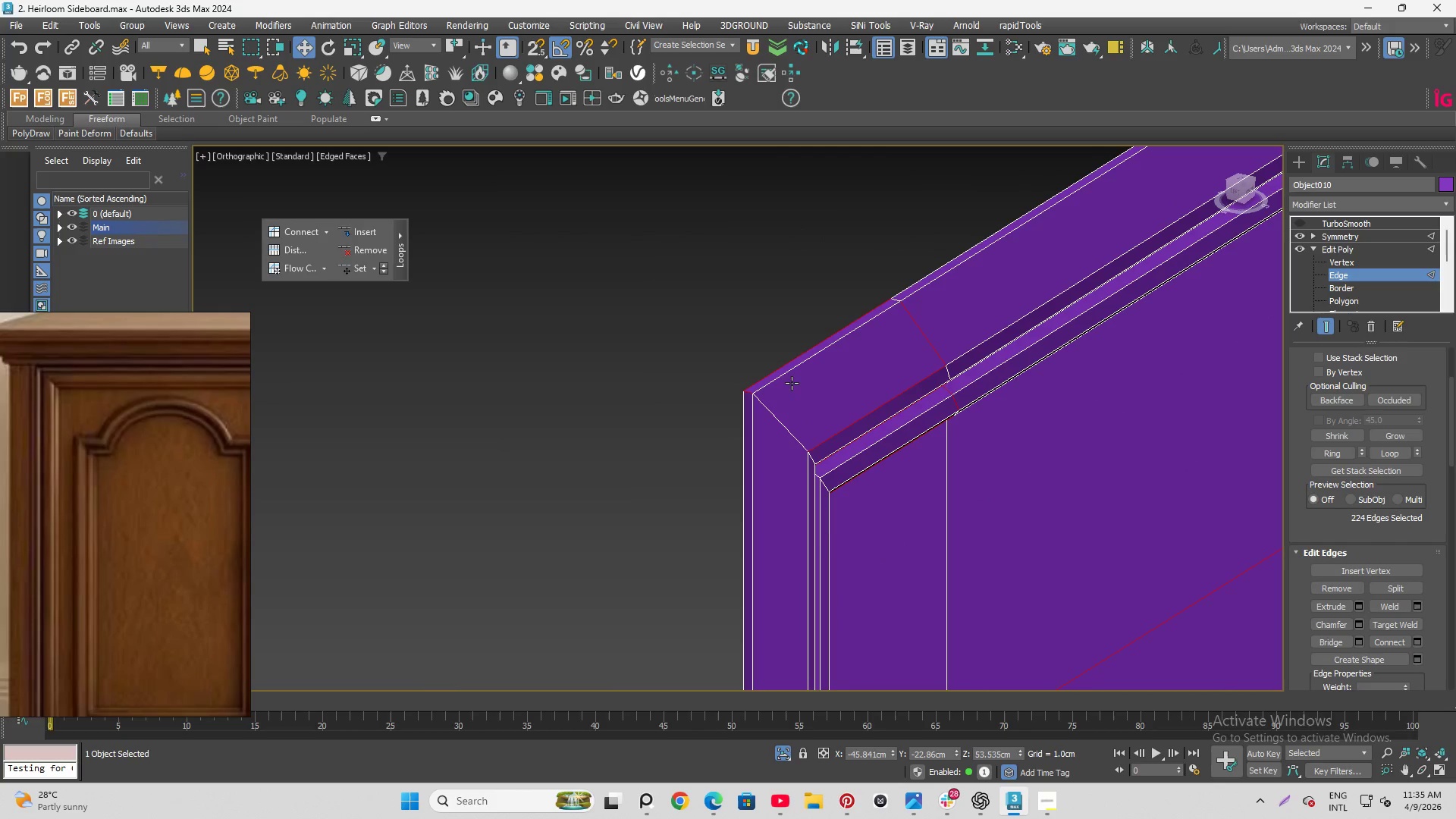 
key(Q)
 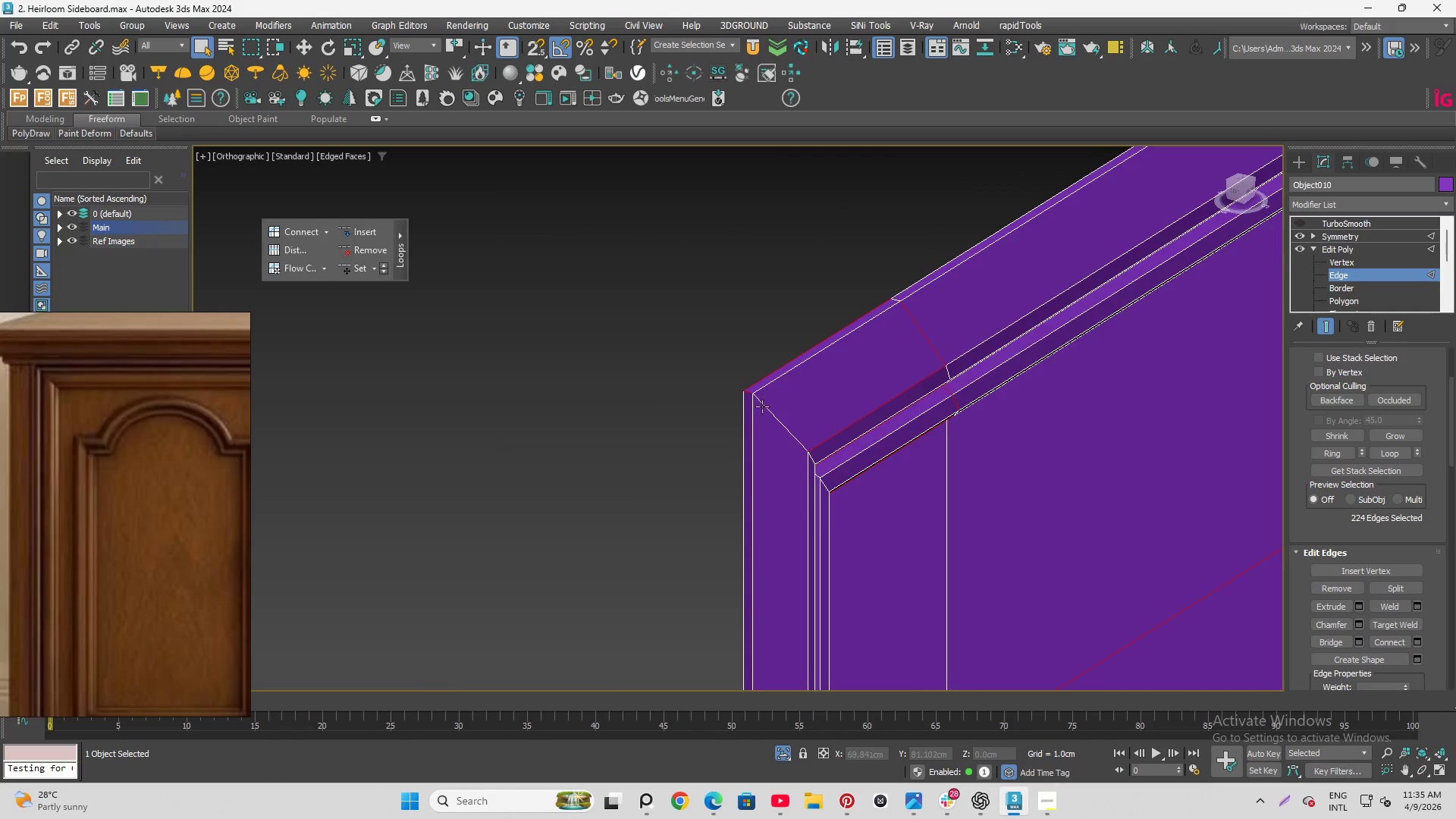 
left_click([771, 407])
 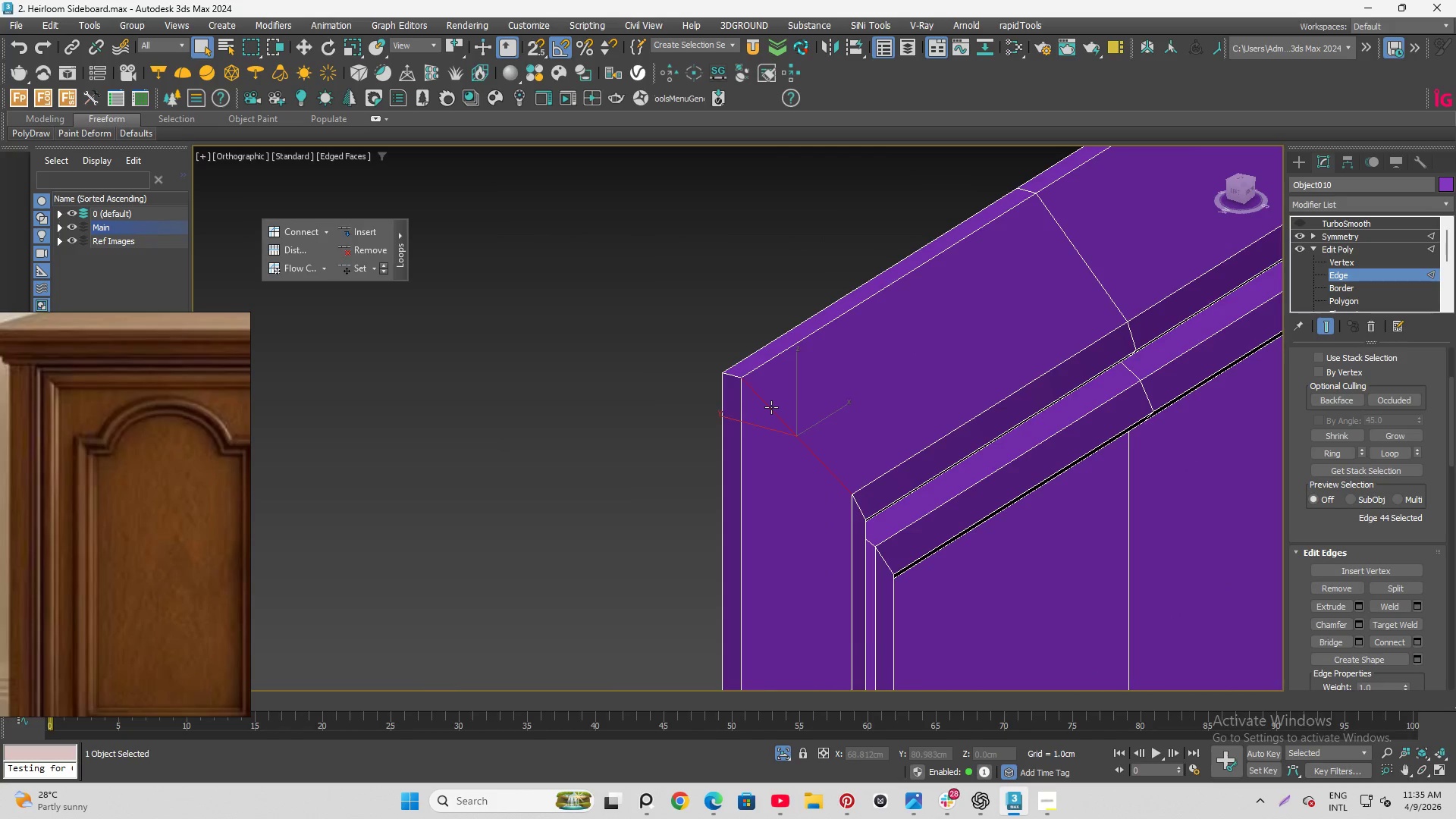 
scroll: coordinate [764, 409], scroll_direction: up, amount: 2.0
 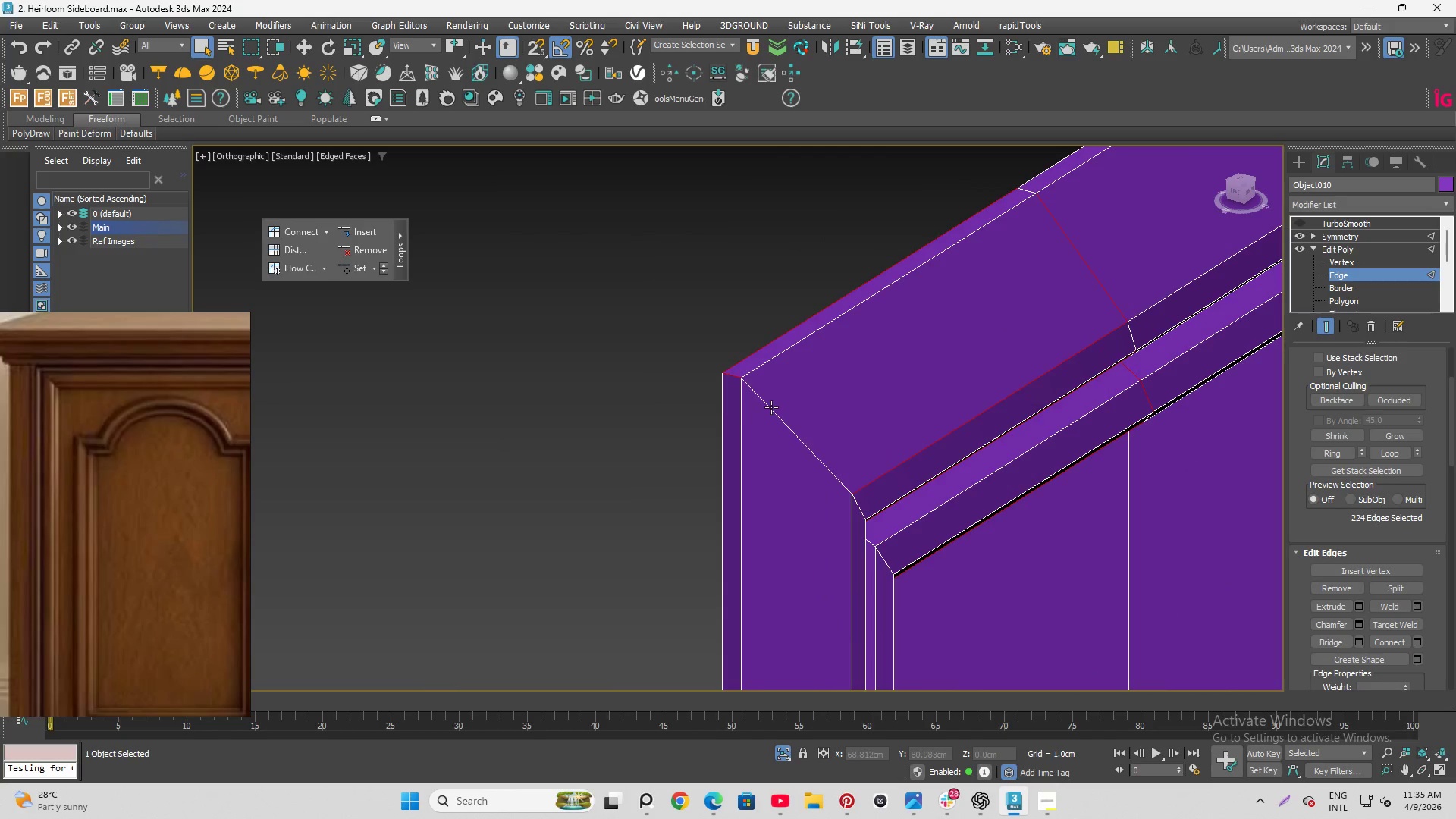 
double_click([771, 407])
 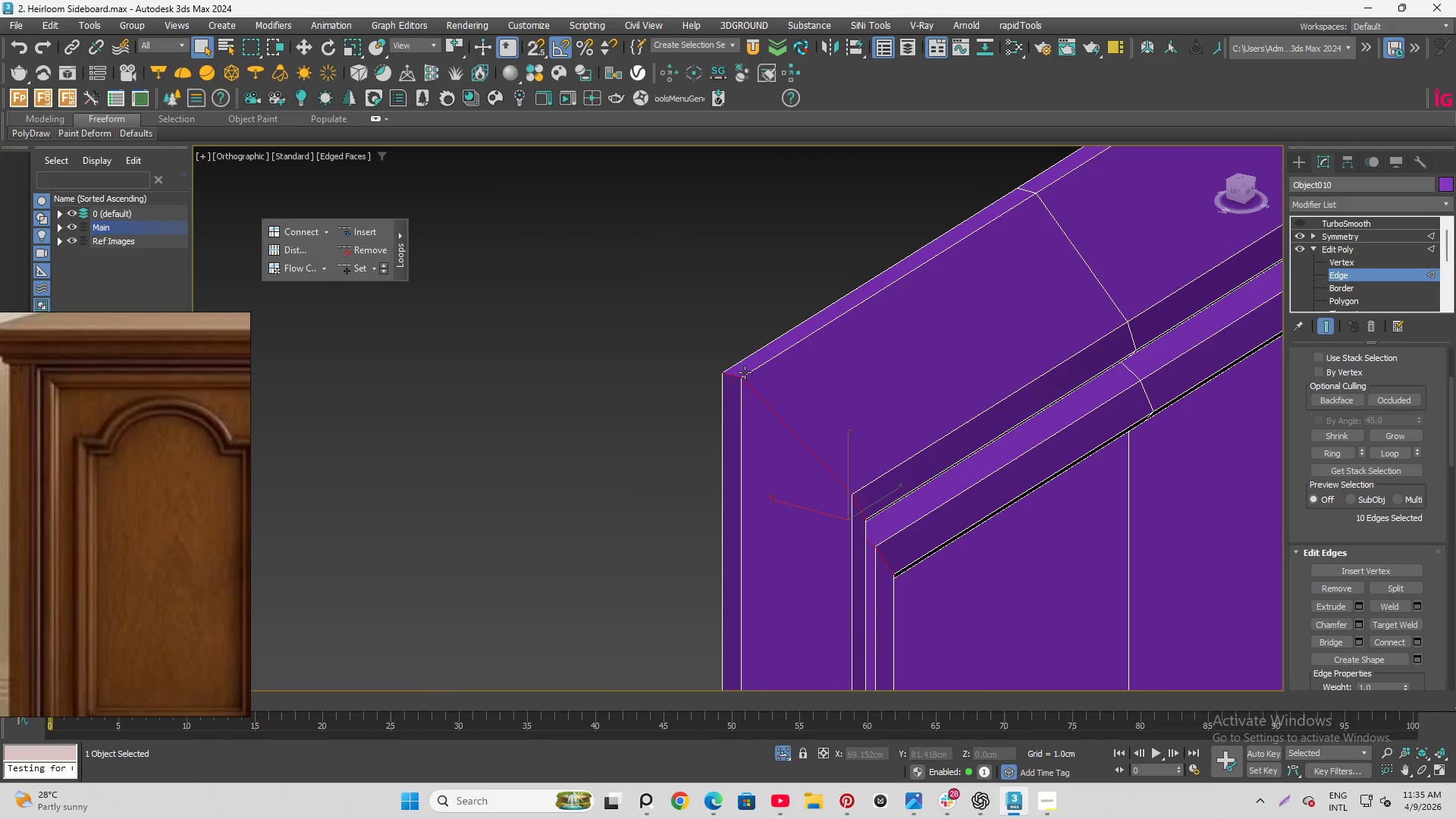 
hold_key(key=ControlLeft, duration=1.5)
left_click([772, 356])
 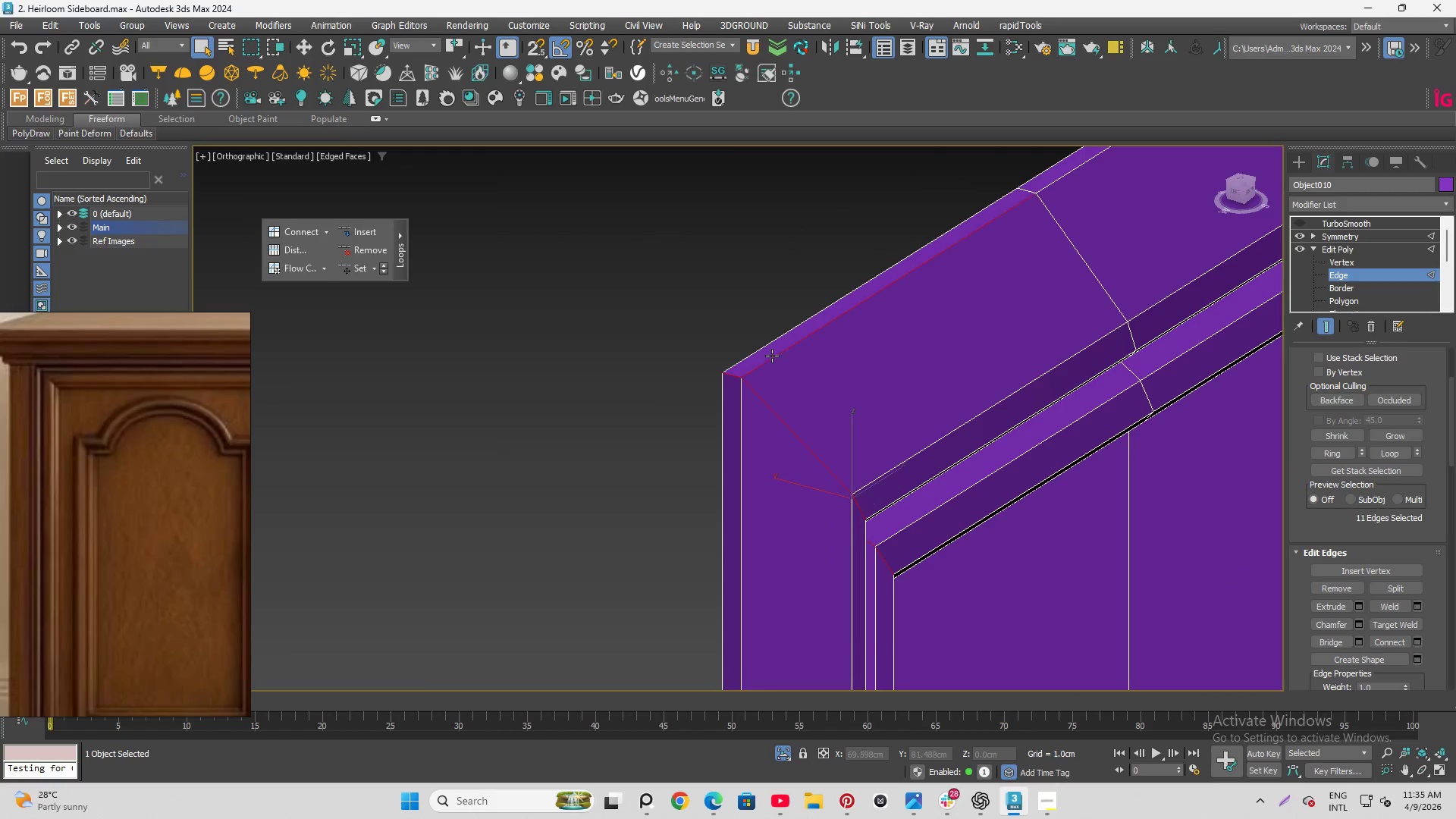 
double_click([772, 356])
 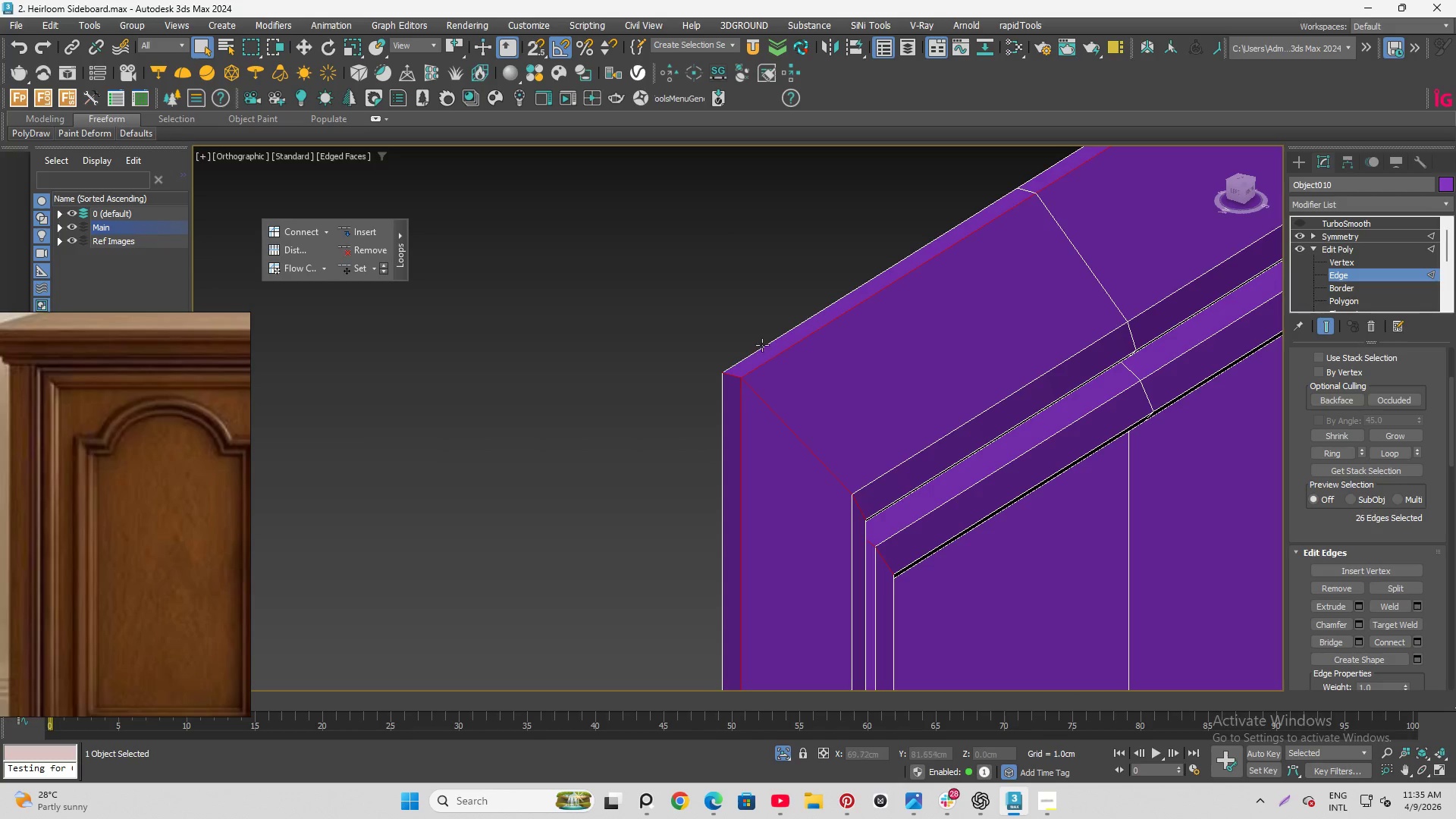 
triple_click([762, 345])
 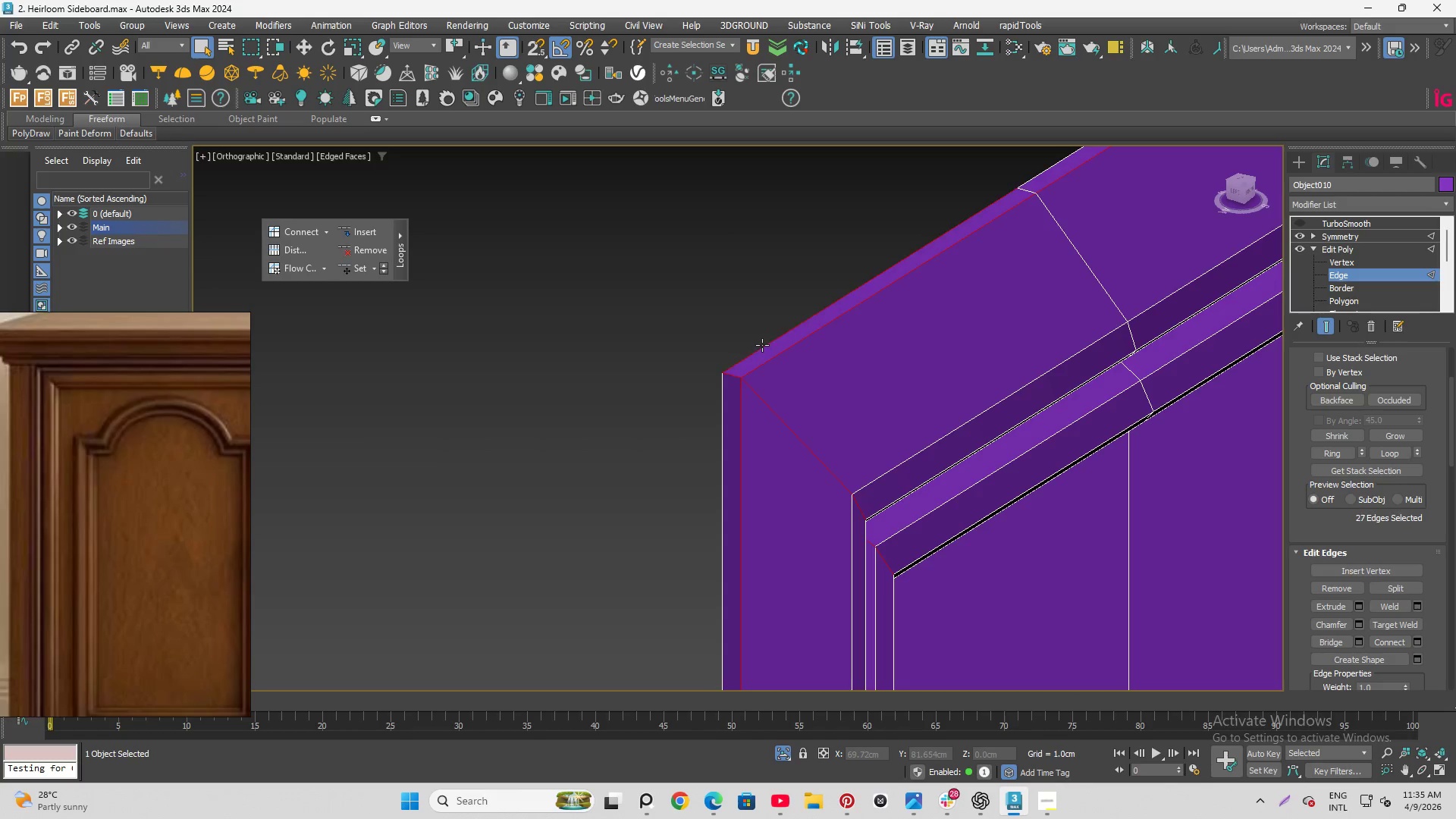 
hold_key(key=ControlLeft, duration=0.61)
triple_click([762, 345])
 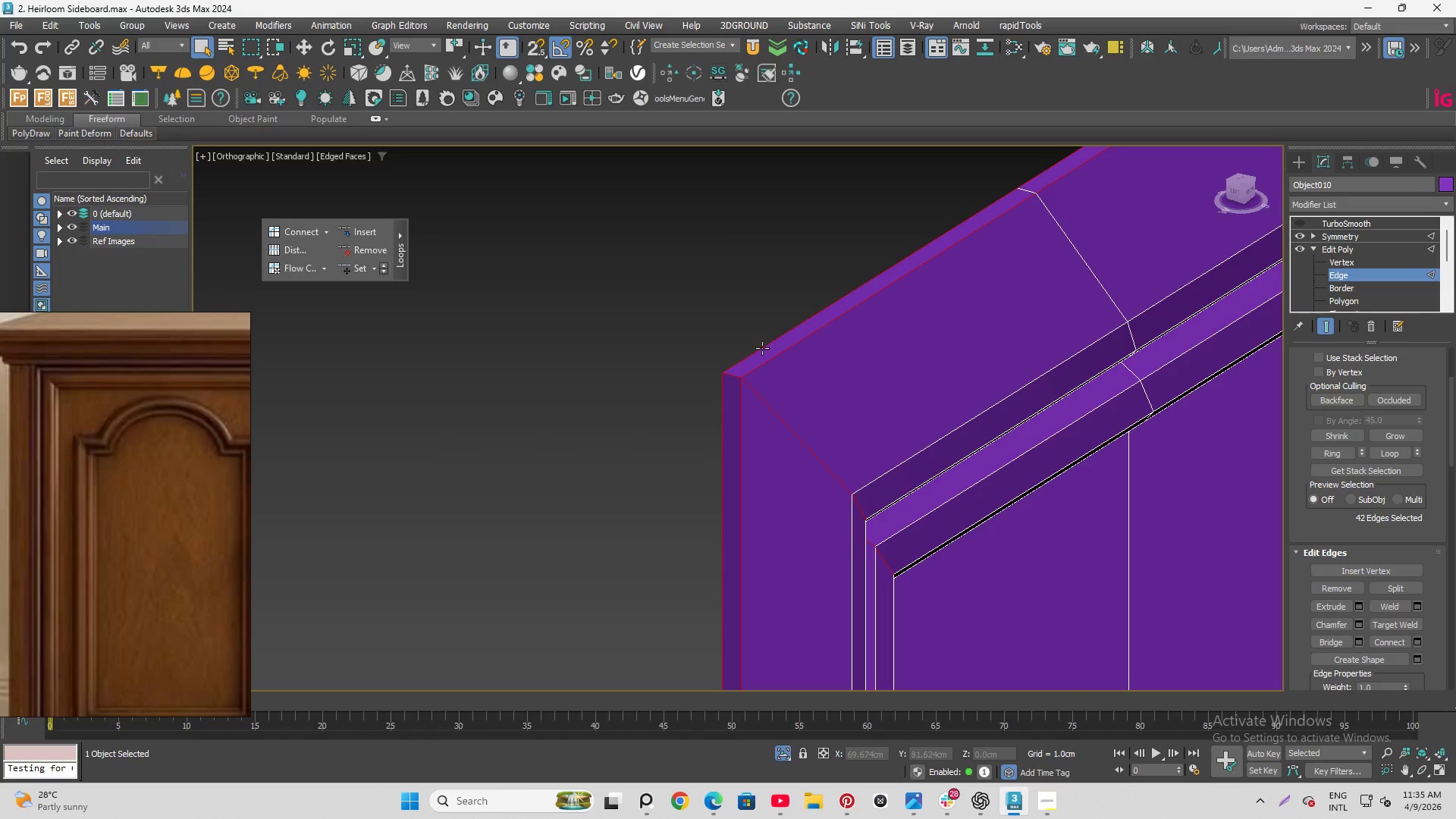 
hold_key(key=AltLeft, duration=0.55)
double_click([762, 348])
 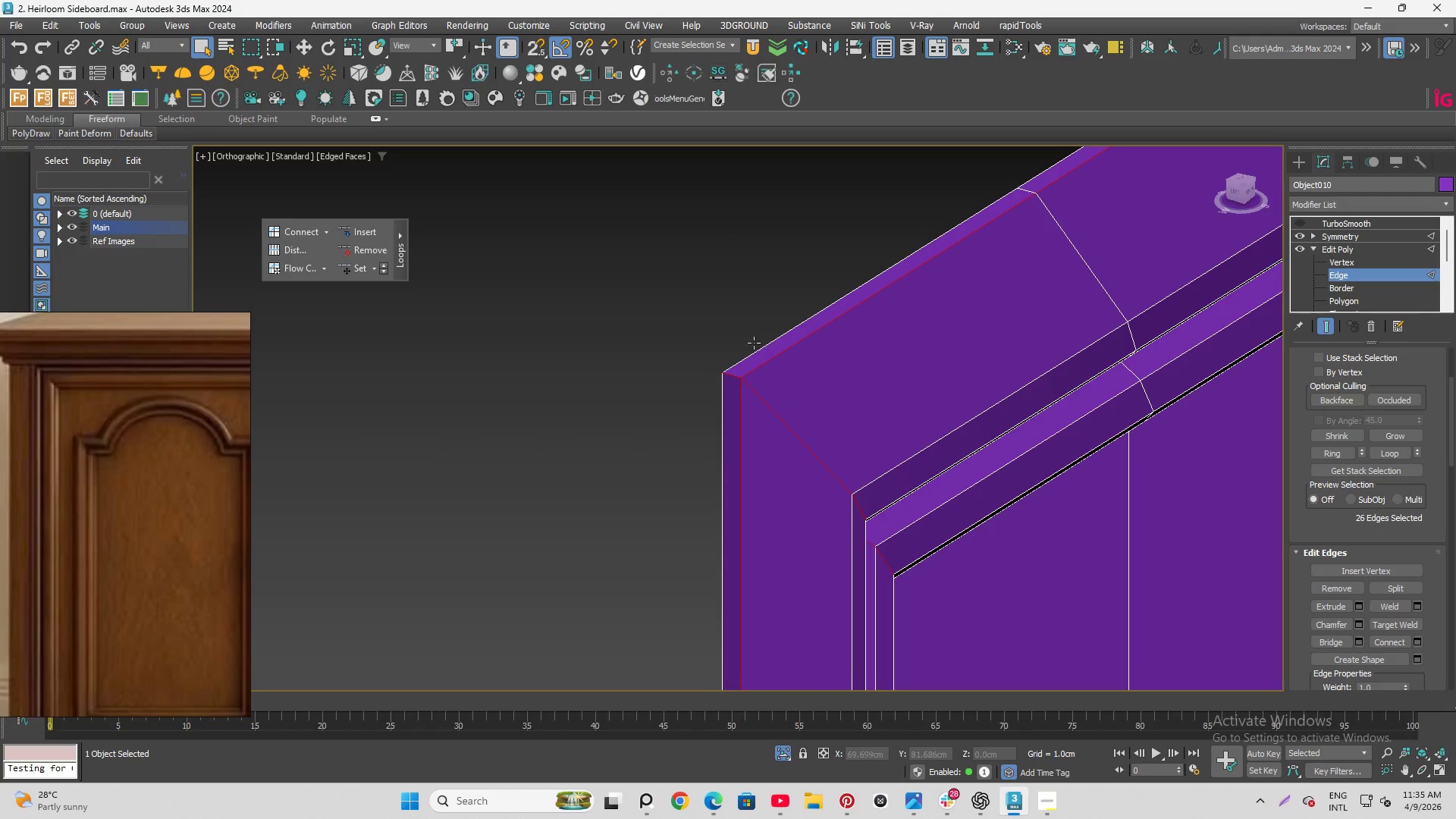 
hold_key(key=AltLeft, duration=0.72)
 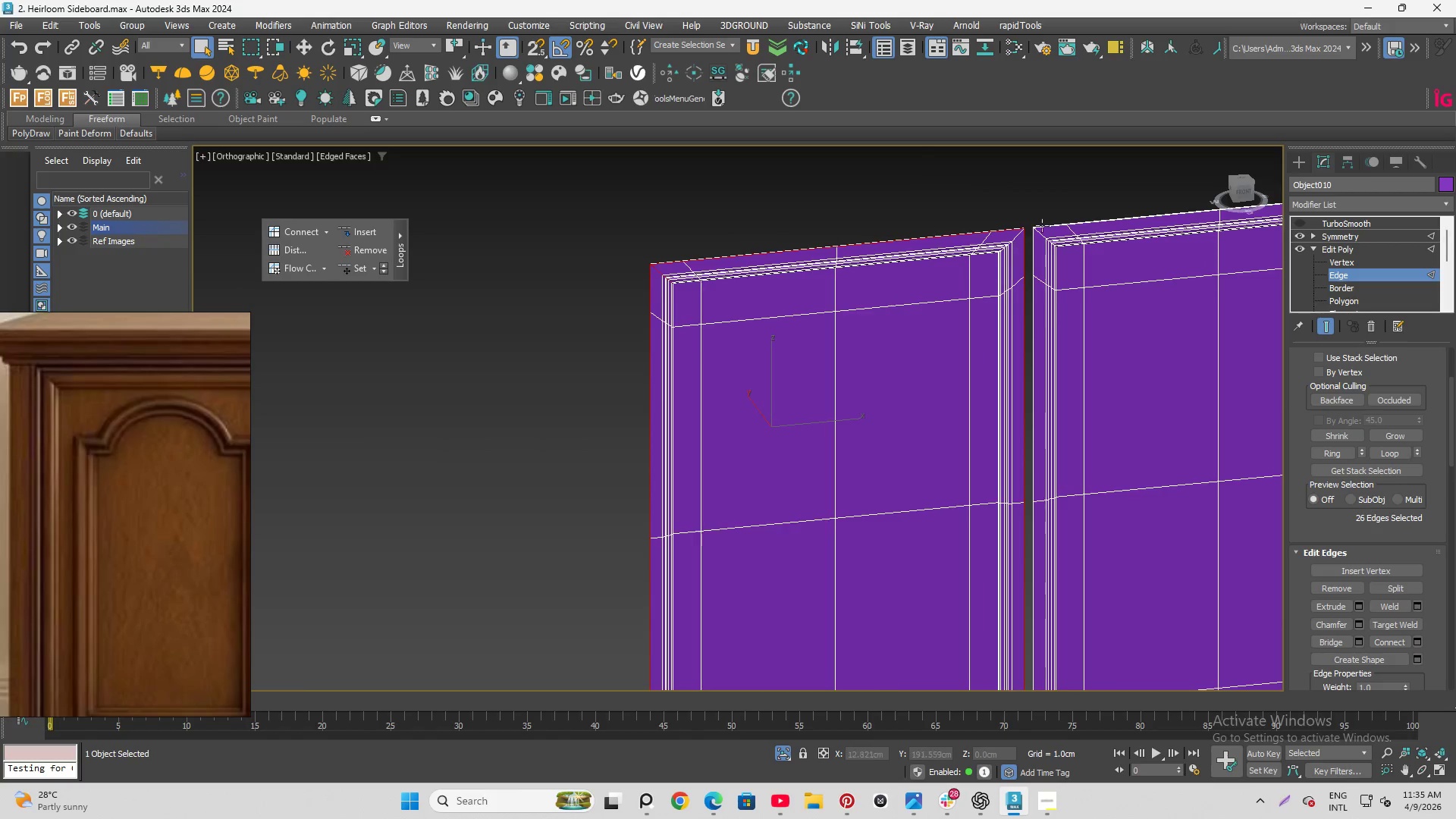 
scroll: coordinate [719, 282], scroll_direction: down, amount: 9.0
 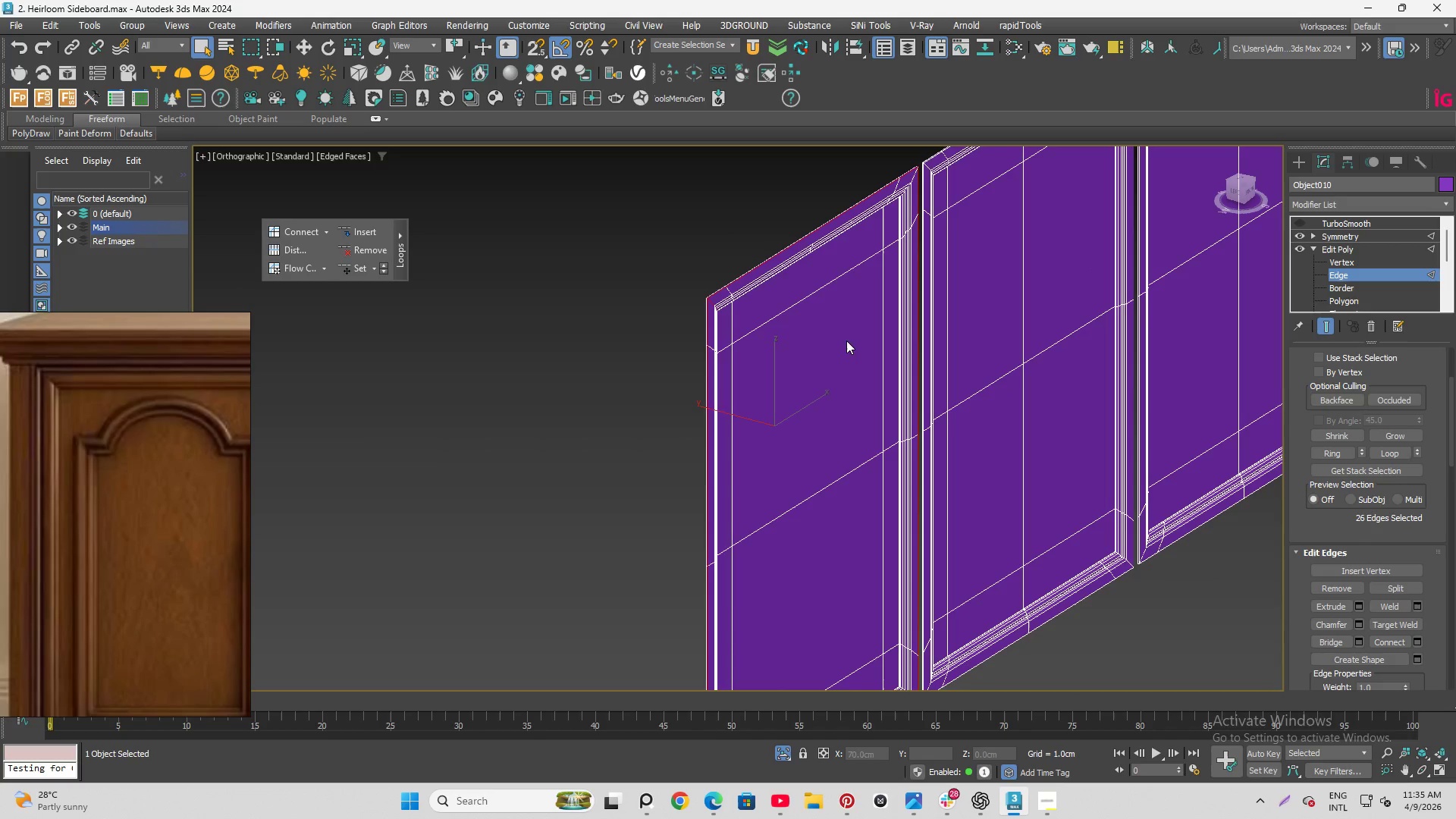 
hold_key(key=ControlLeft, duration=1.5)
 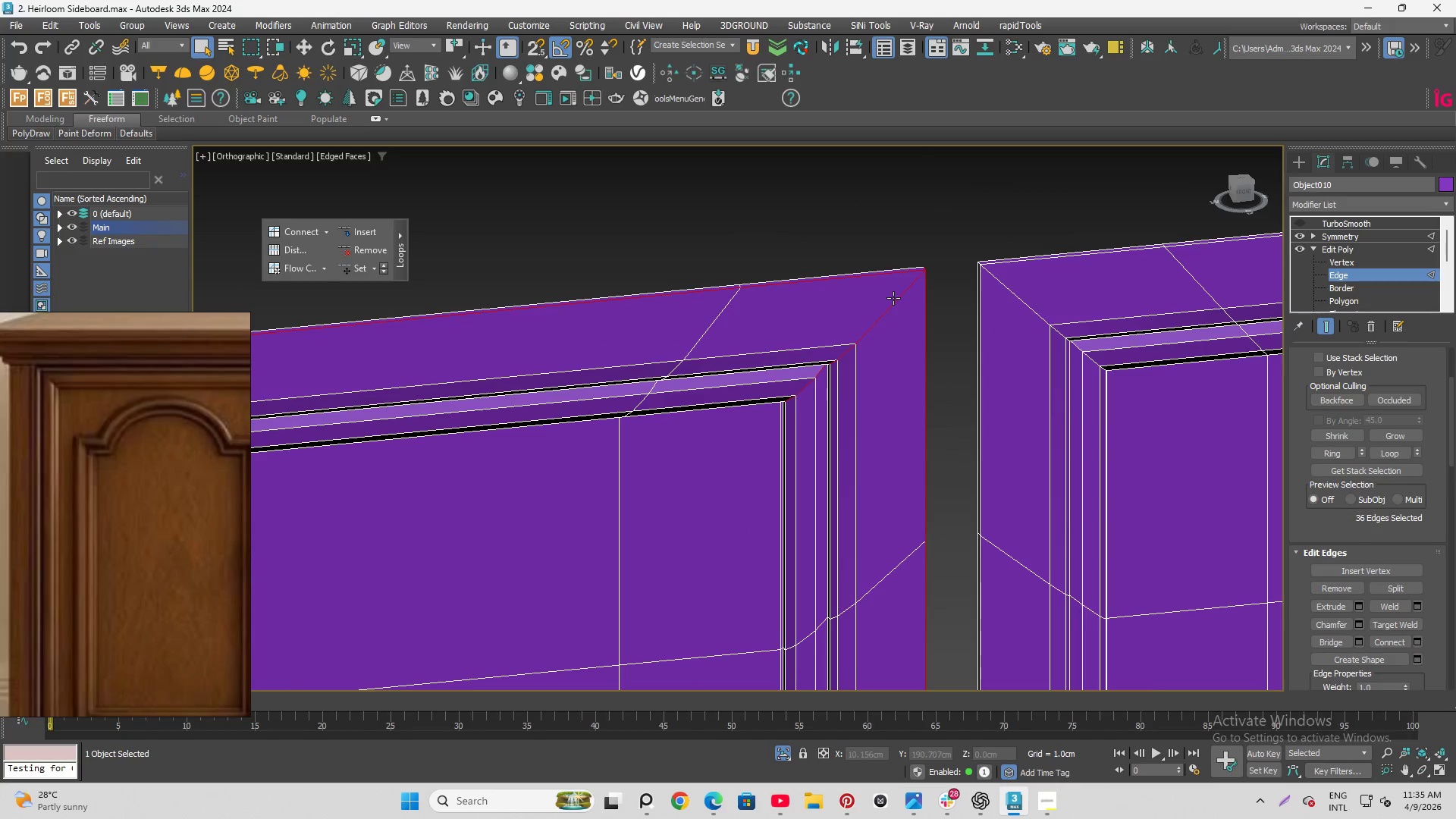 
scroll: coordinate [1047, 213], scroll_direction: up, amount: 5.0
 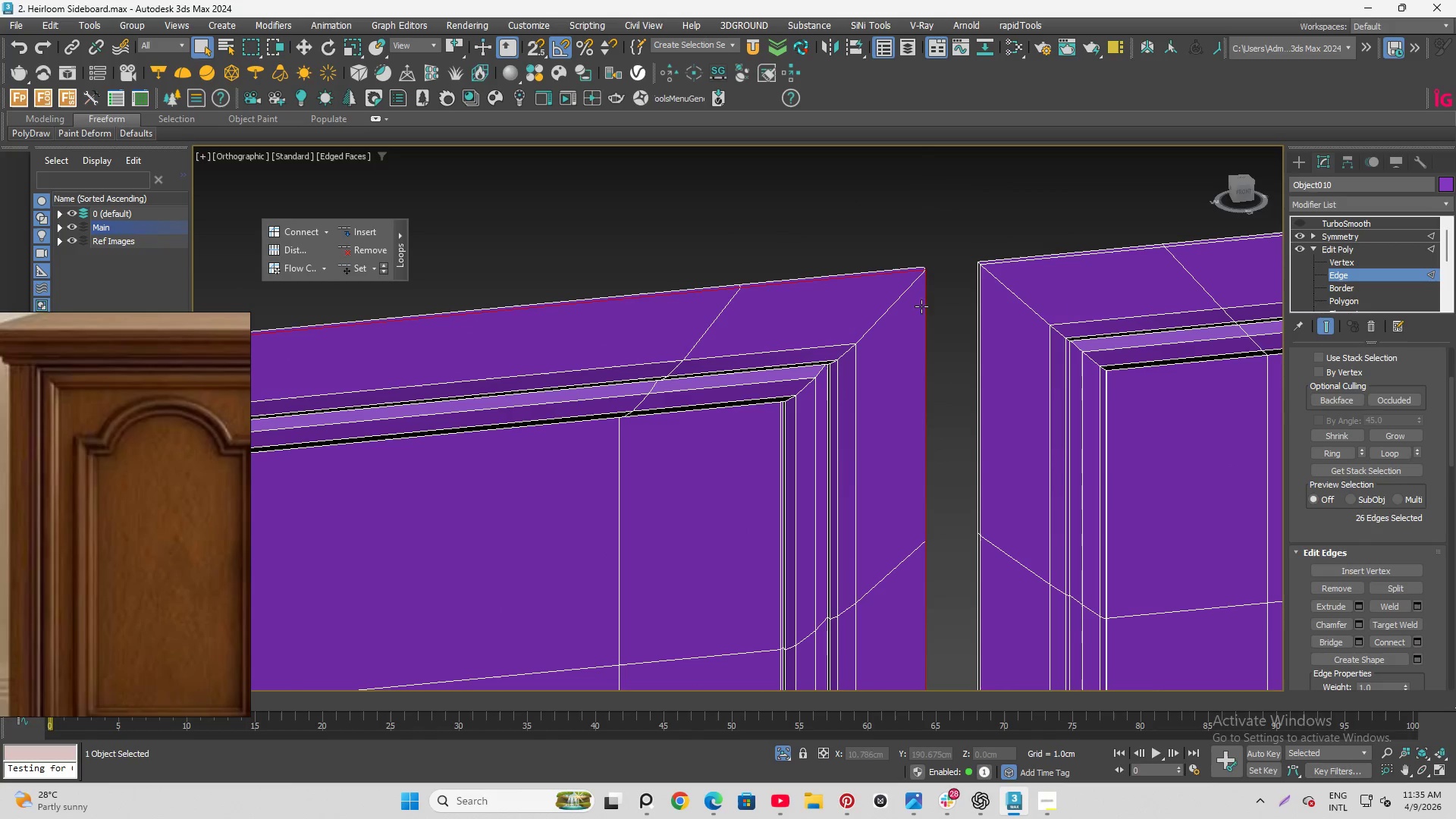 
left_click([893, 298])
 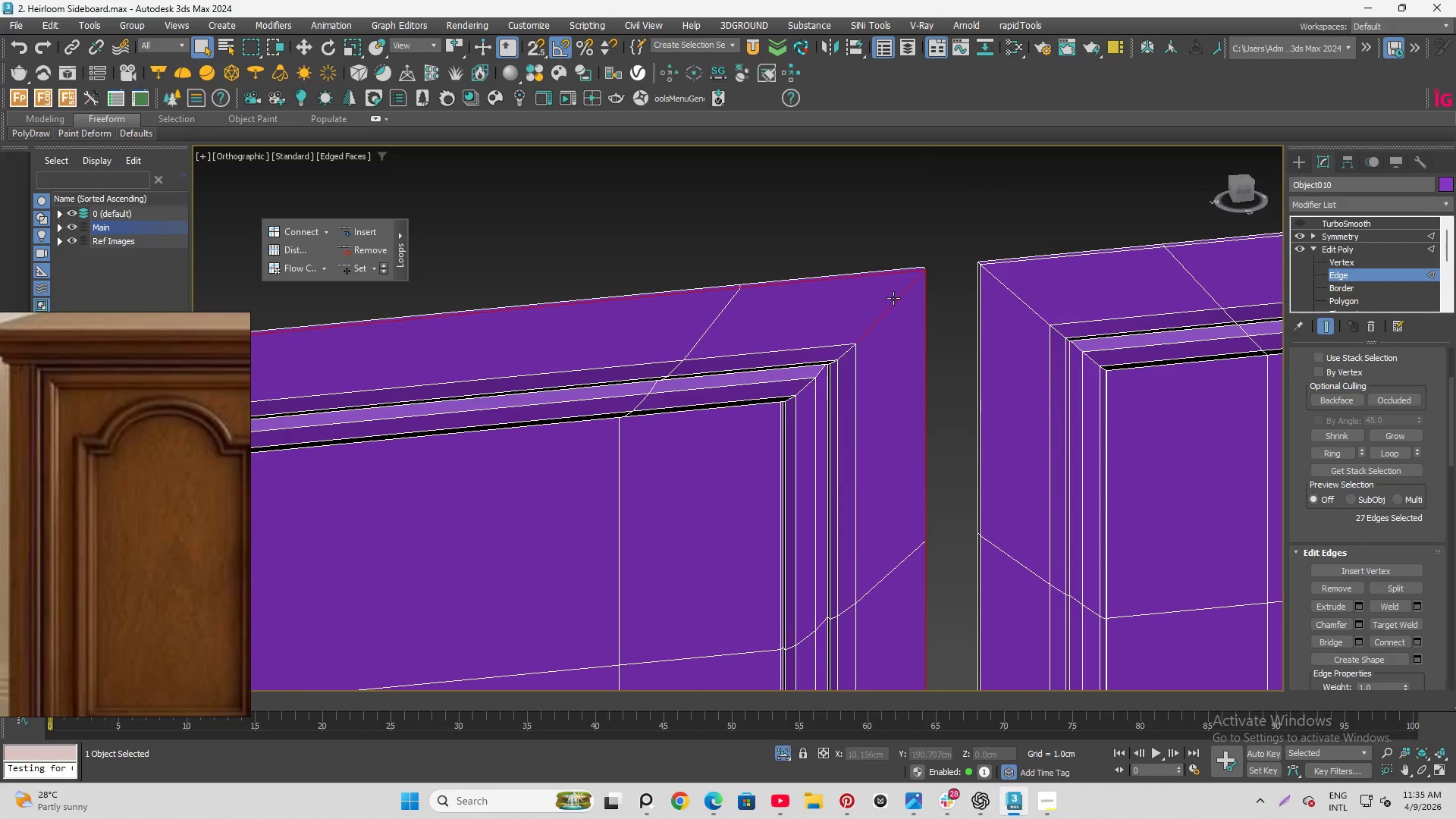 
double_click([893, 298])
 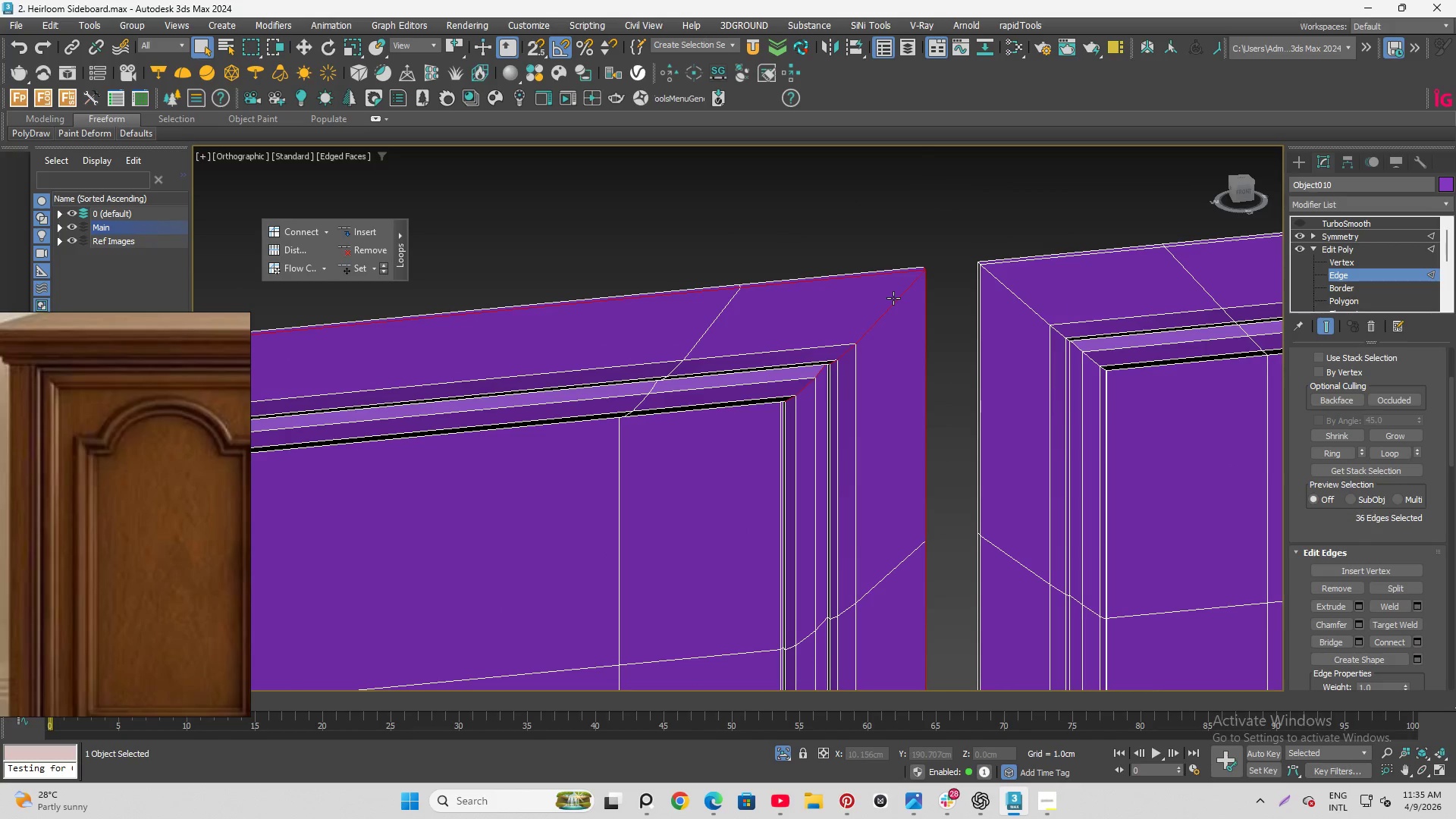 
hold_key(key=ControlLeft, duration=1.03)
 